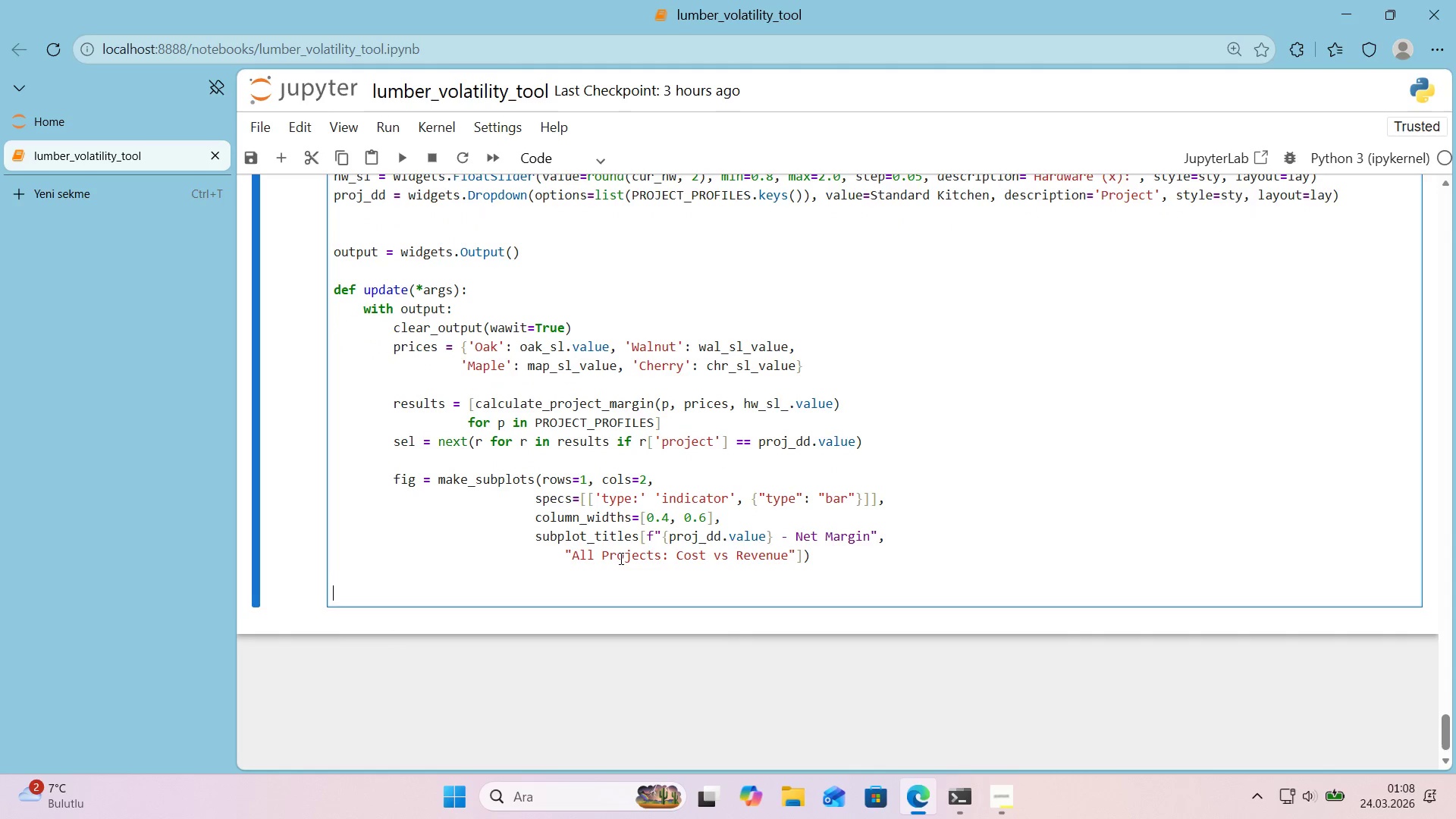 
key(Backspace)
 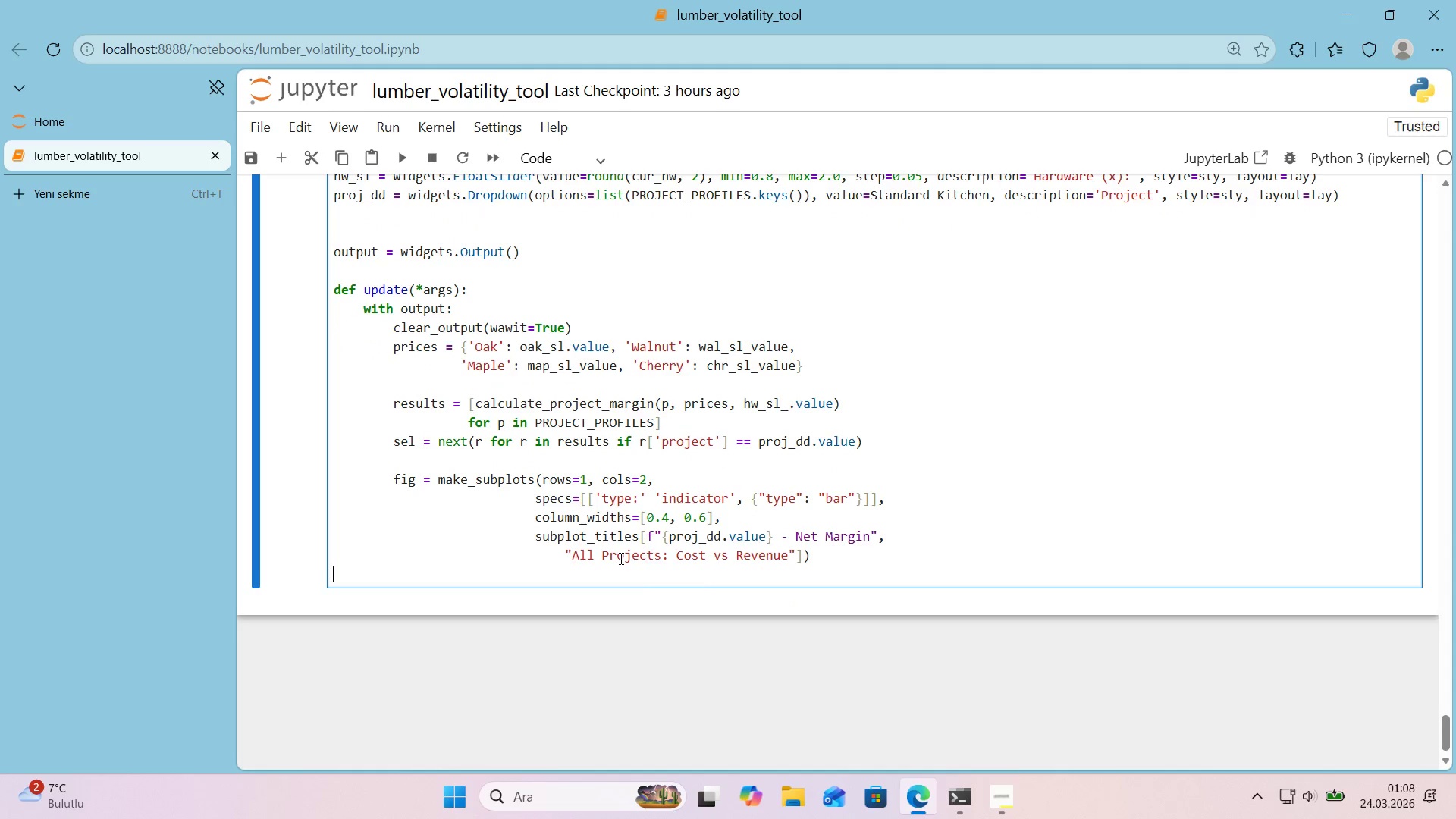 
key(Backspace)
 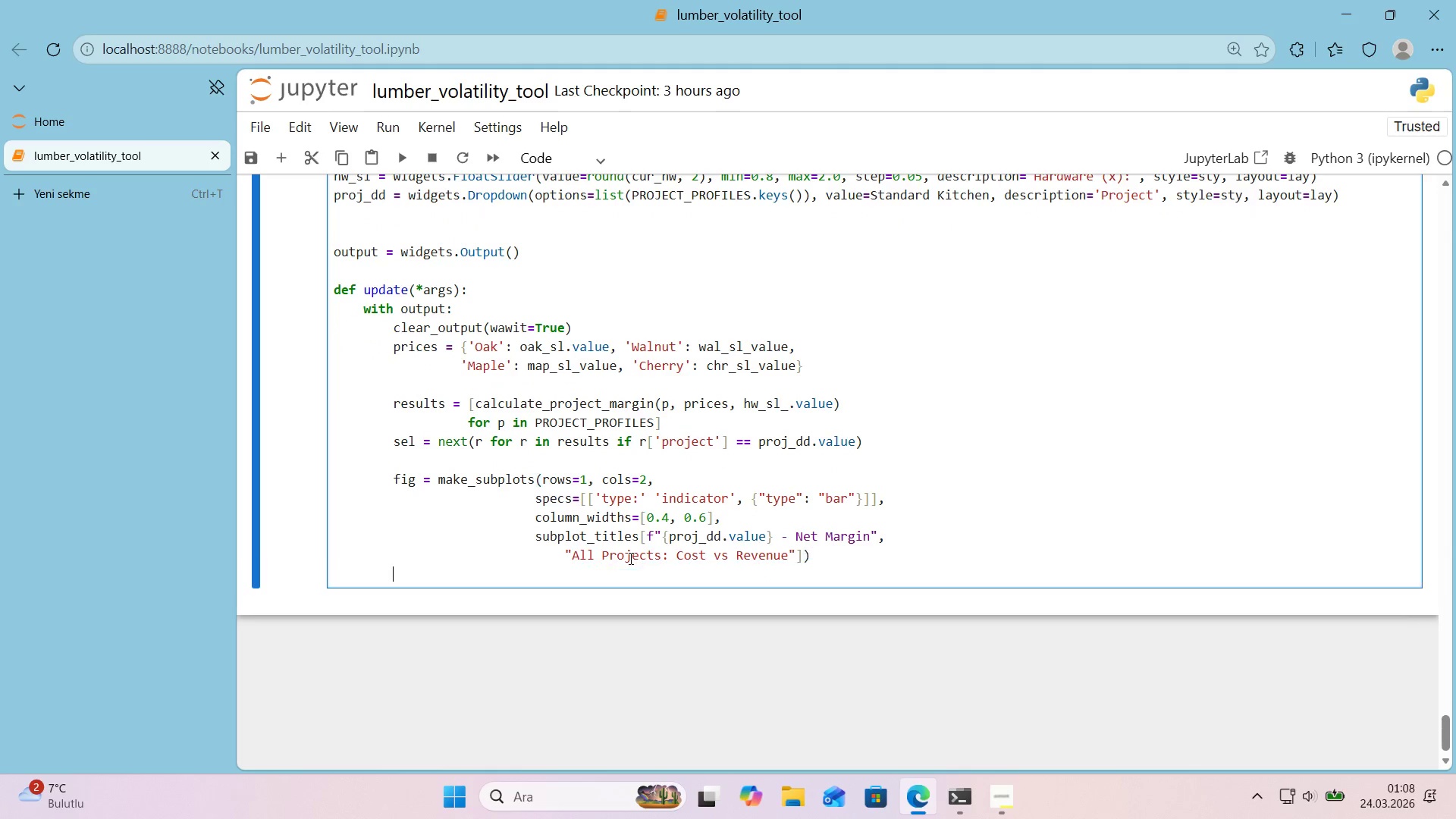 
key(Enter)
 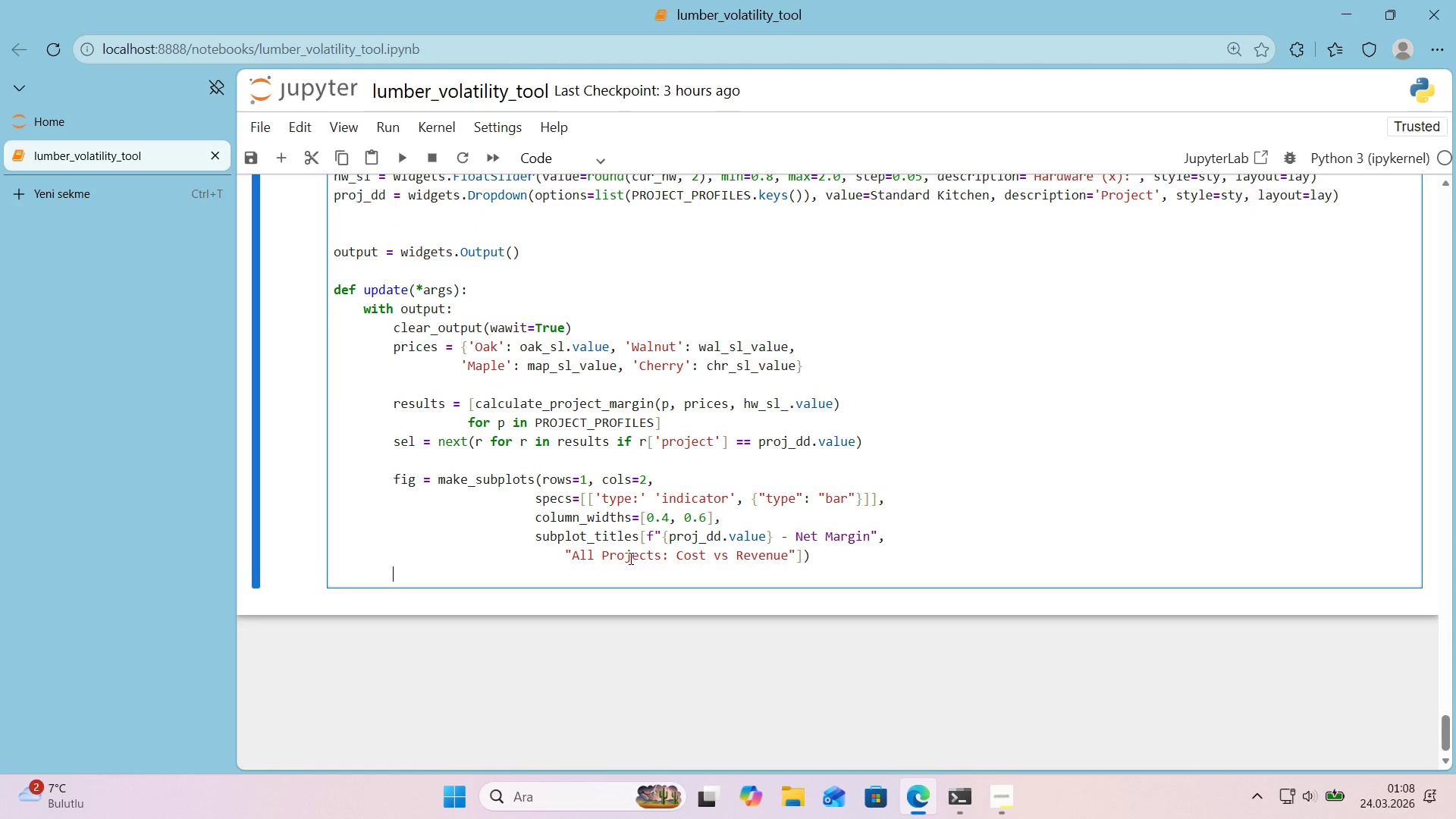 
key(Enter)
 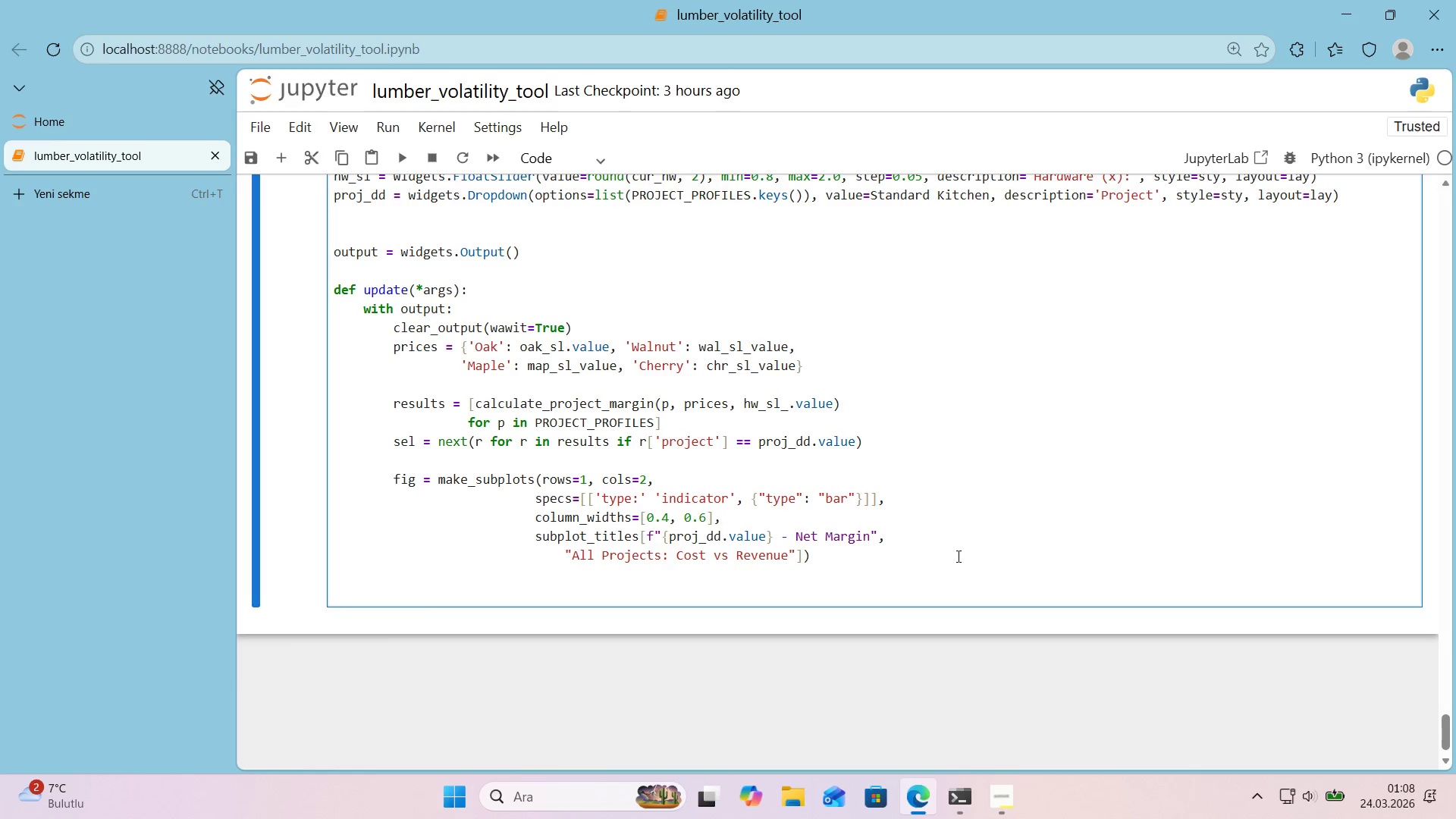 
type(f'g.add_r)
key(Backspace)
type(trace*()
 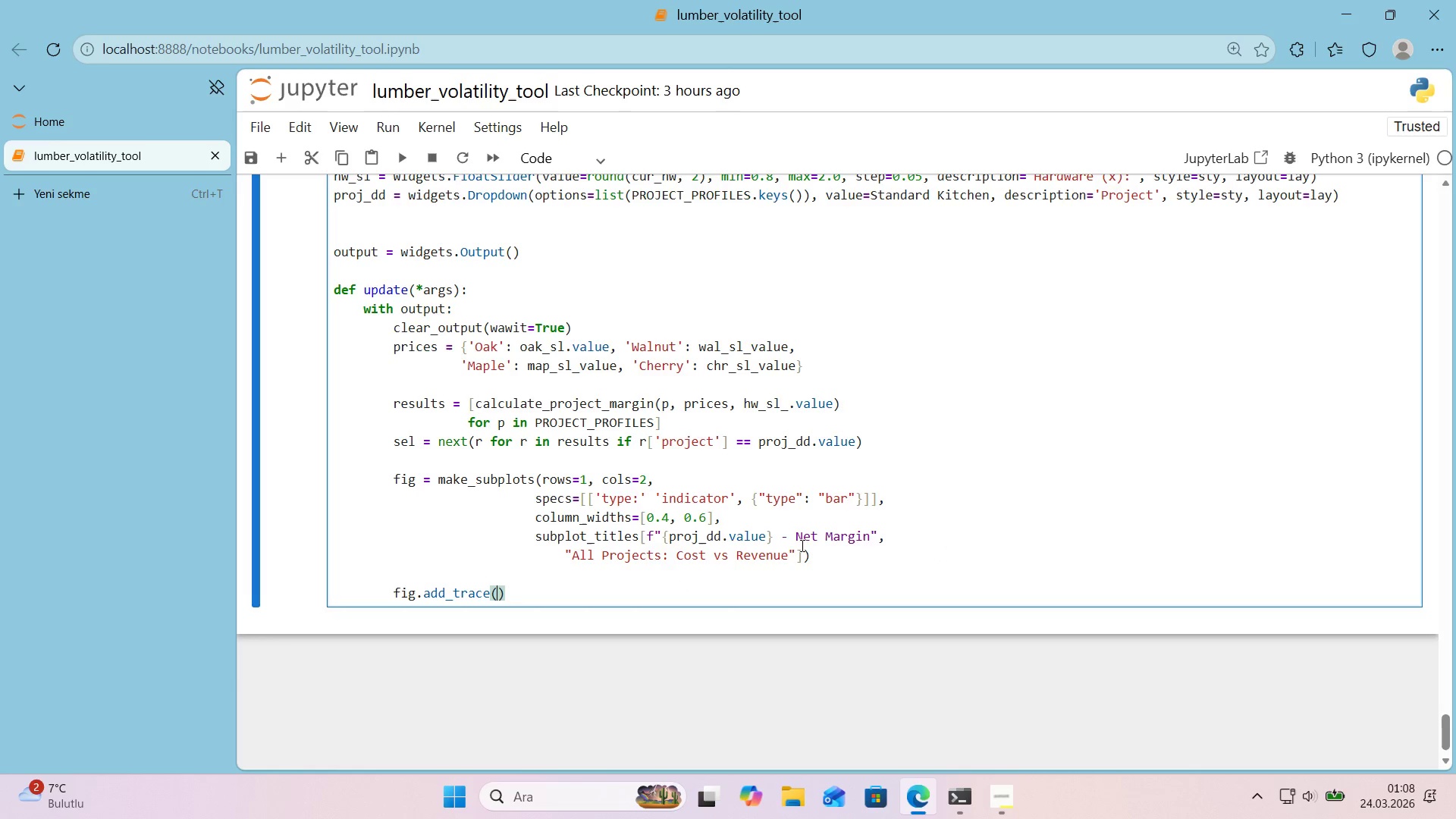 
 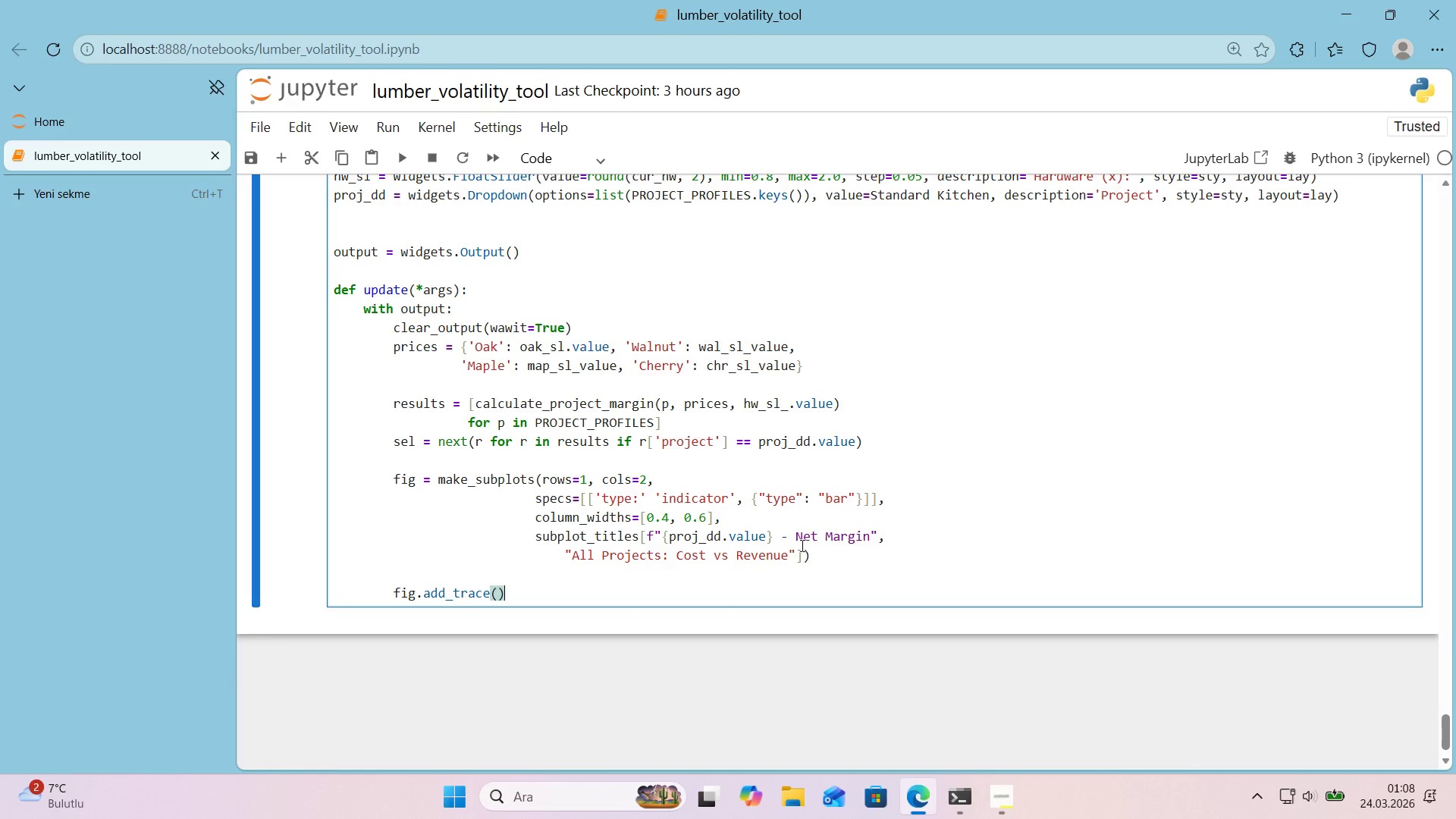 
key(ArrowLeft)
 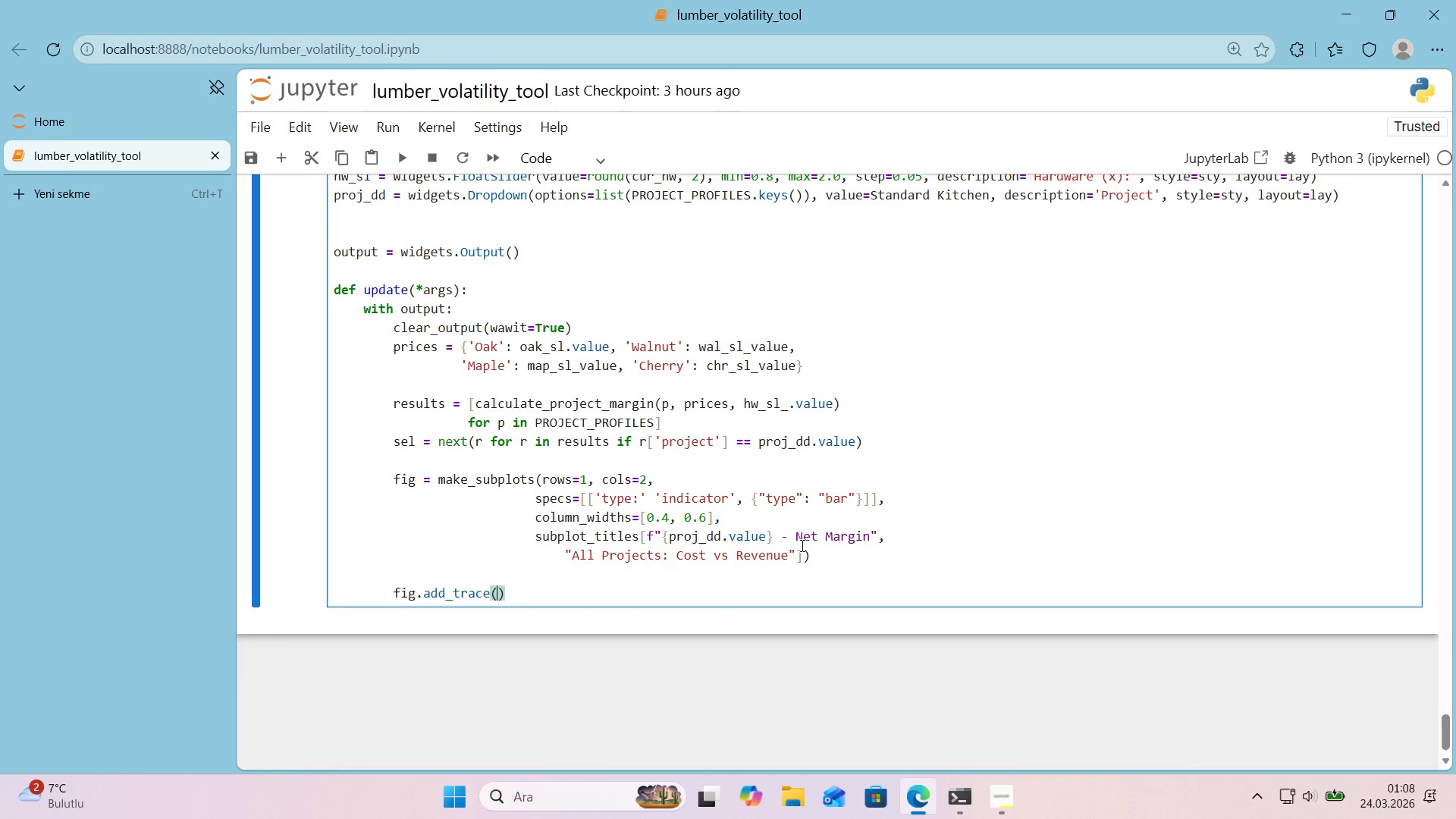 
type(go.Ind'cator)
 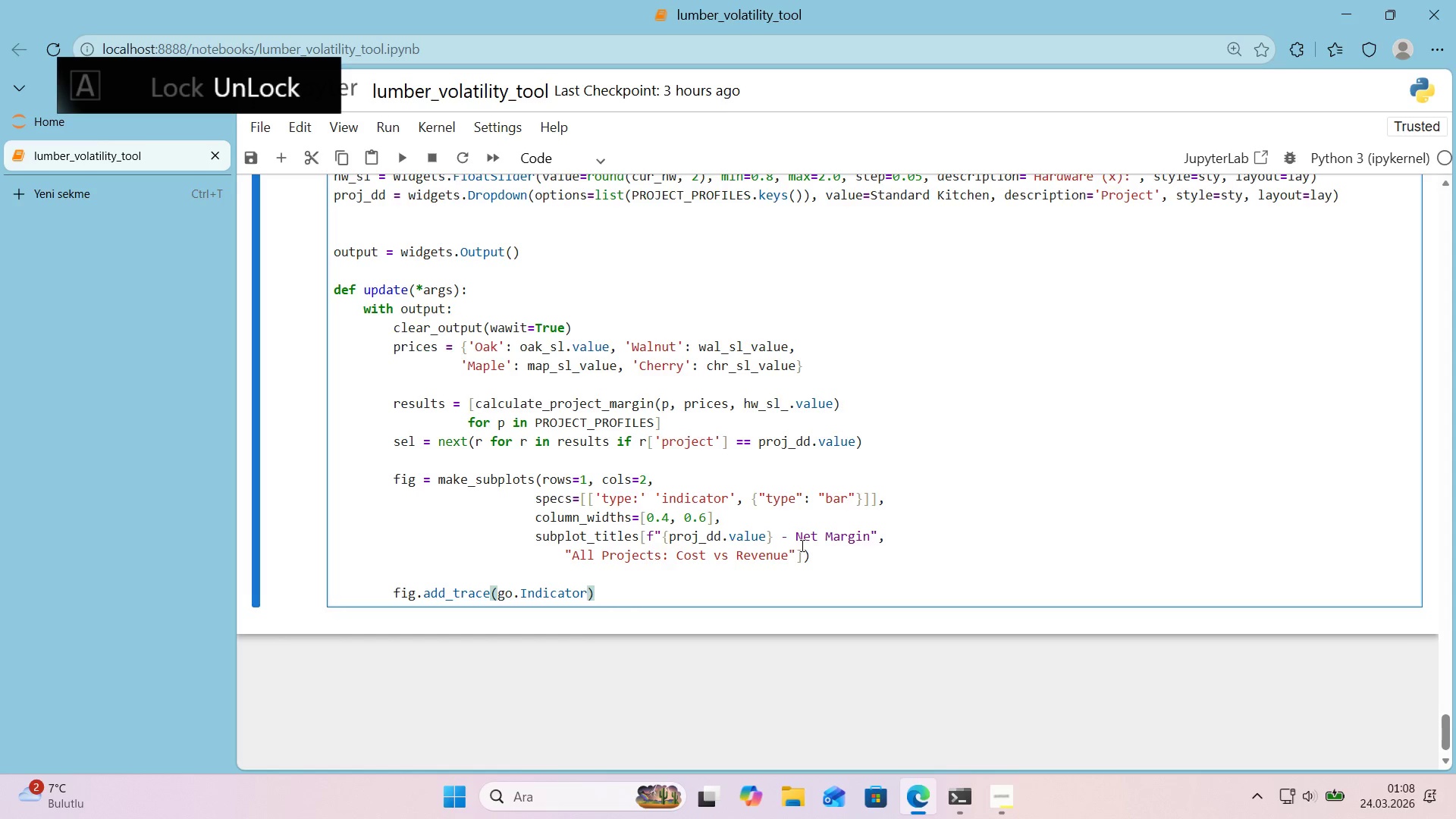 
key(ArrowRight)
 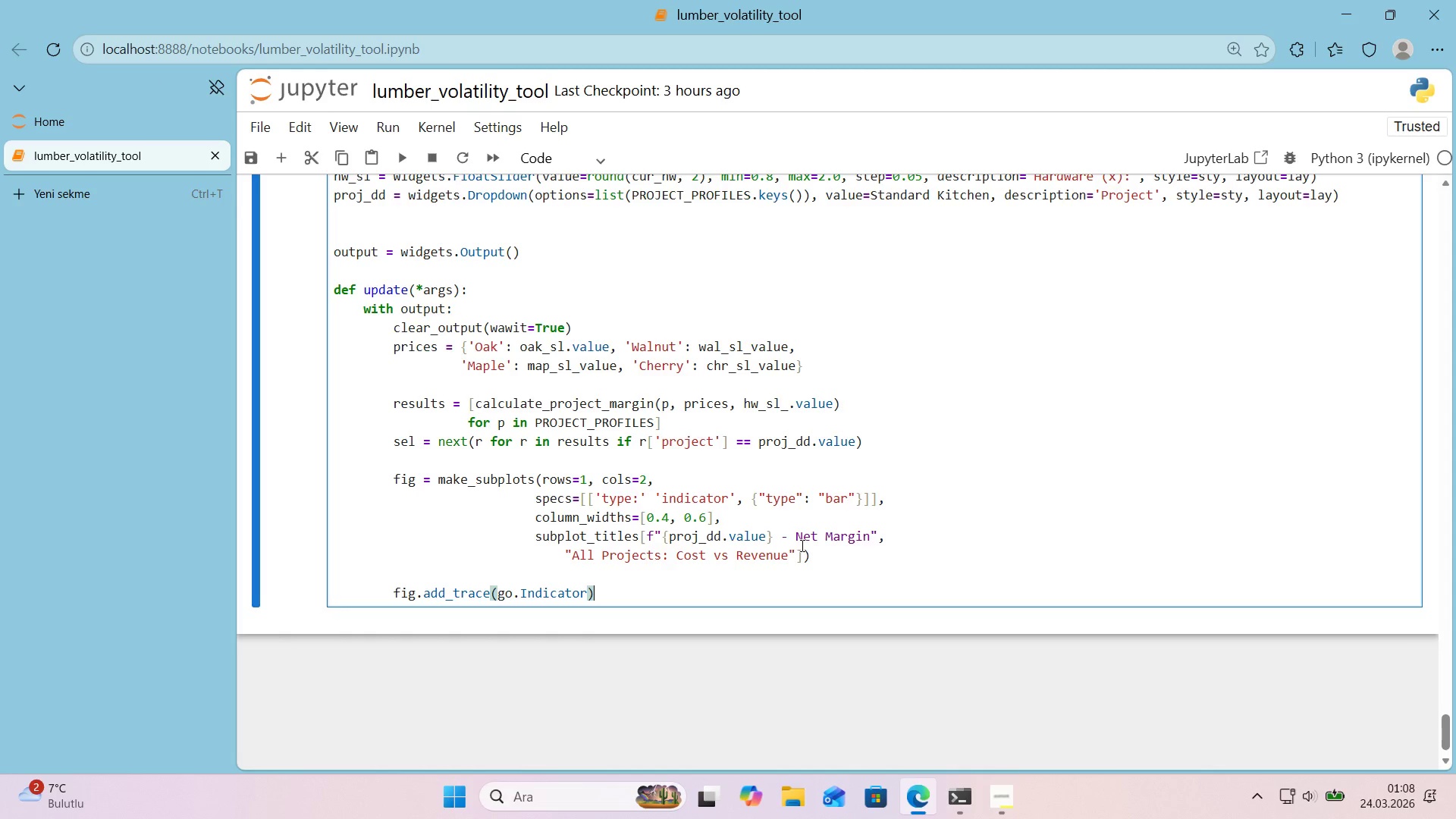 
key(Backspace)
type(*()
 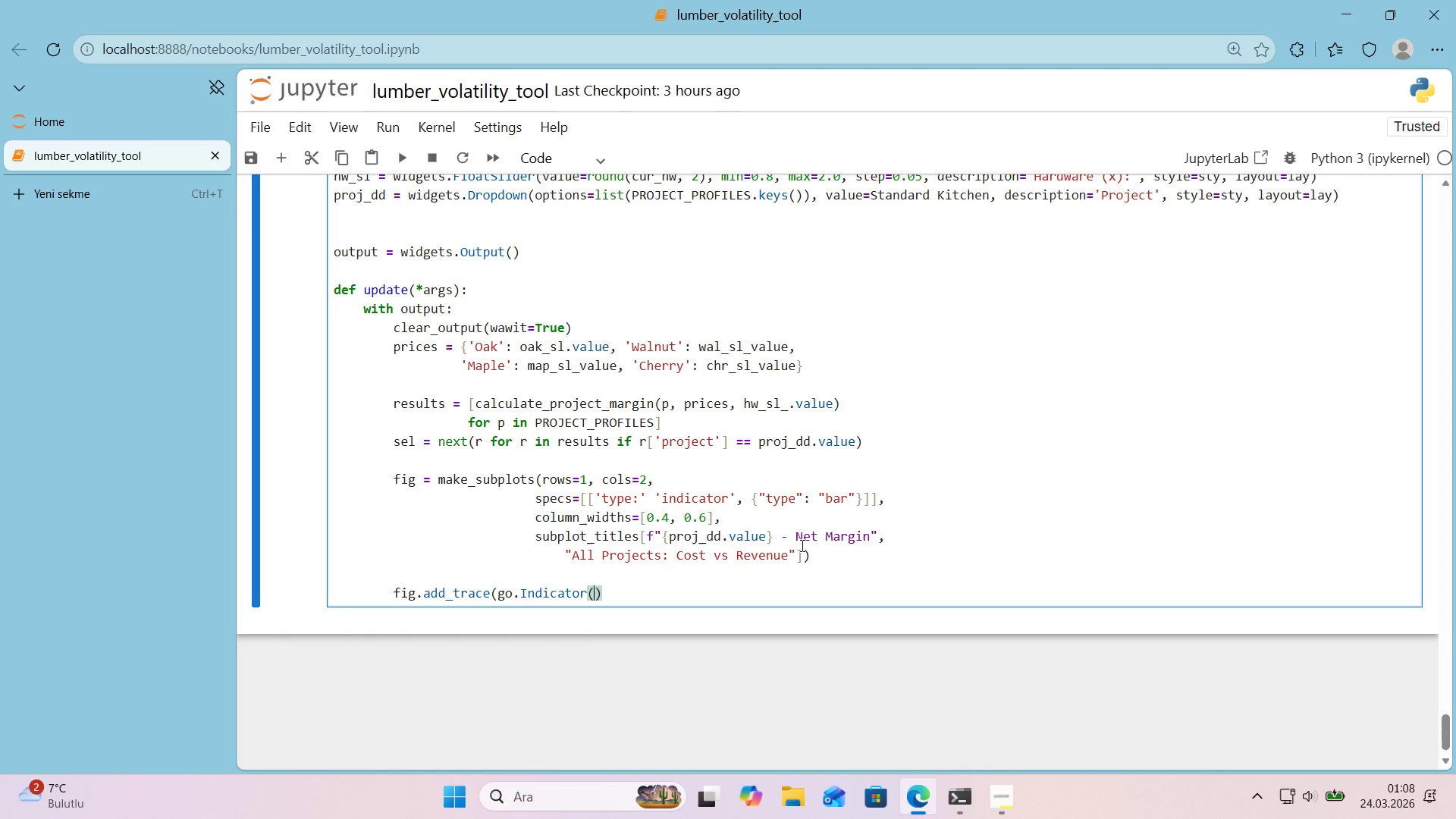 
 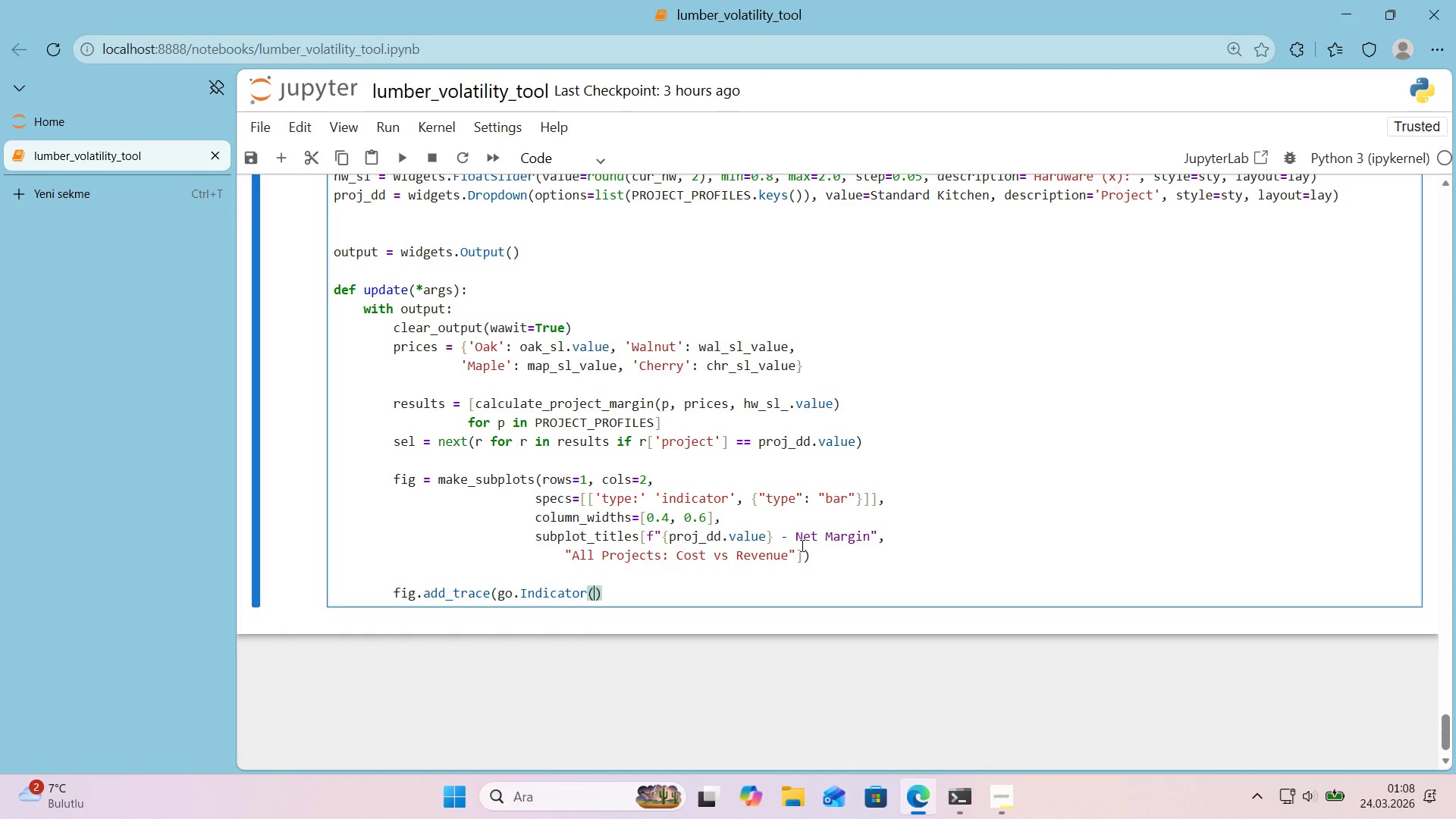 
key(ArrowLeft)
 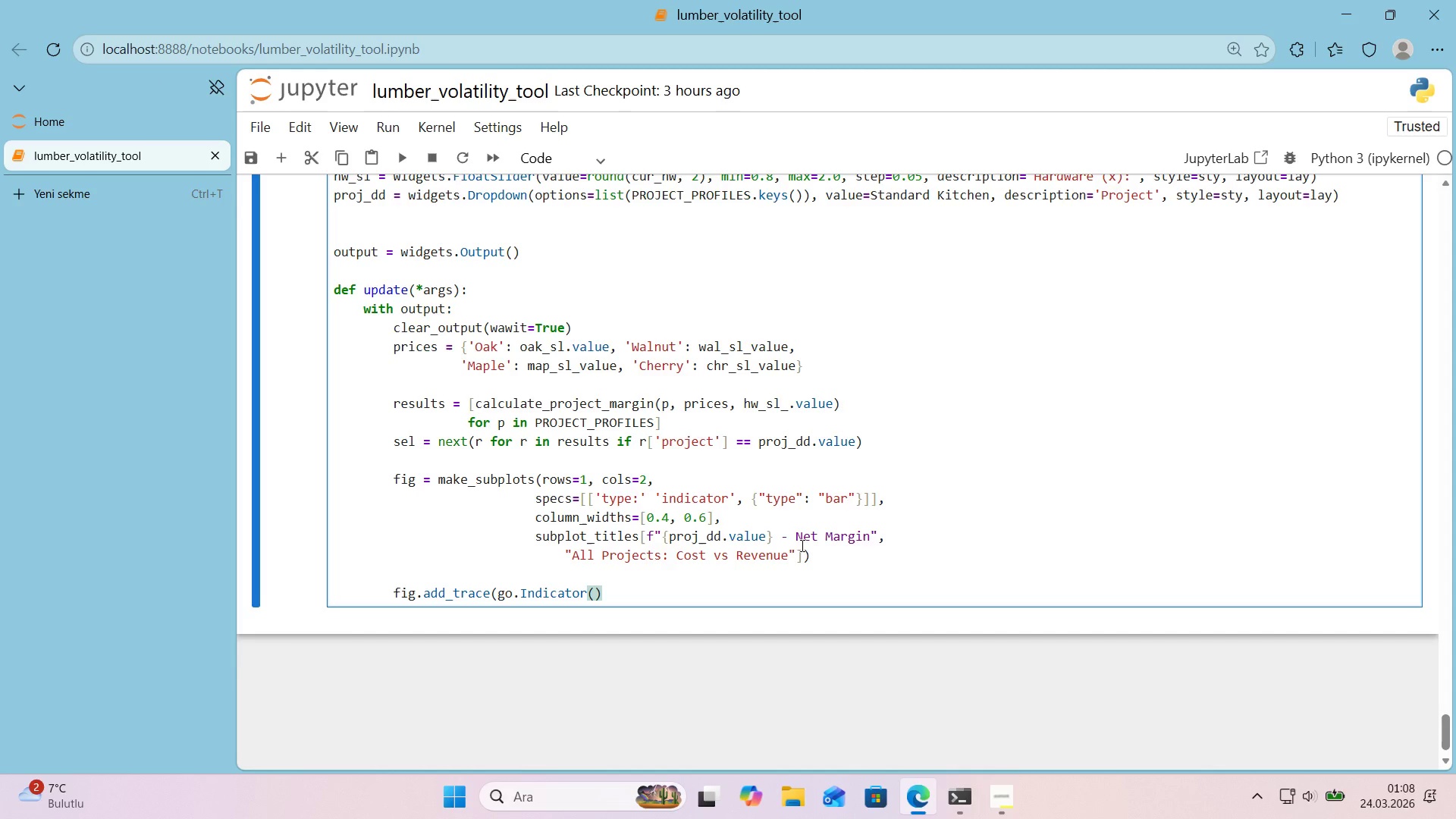 
key(Enter)
 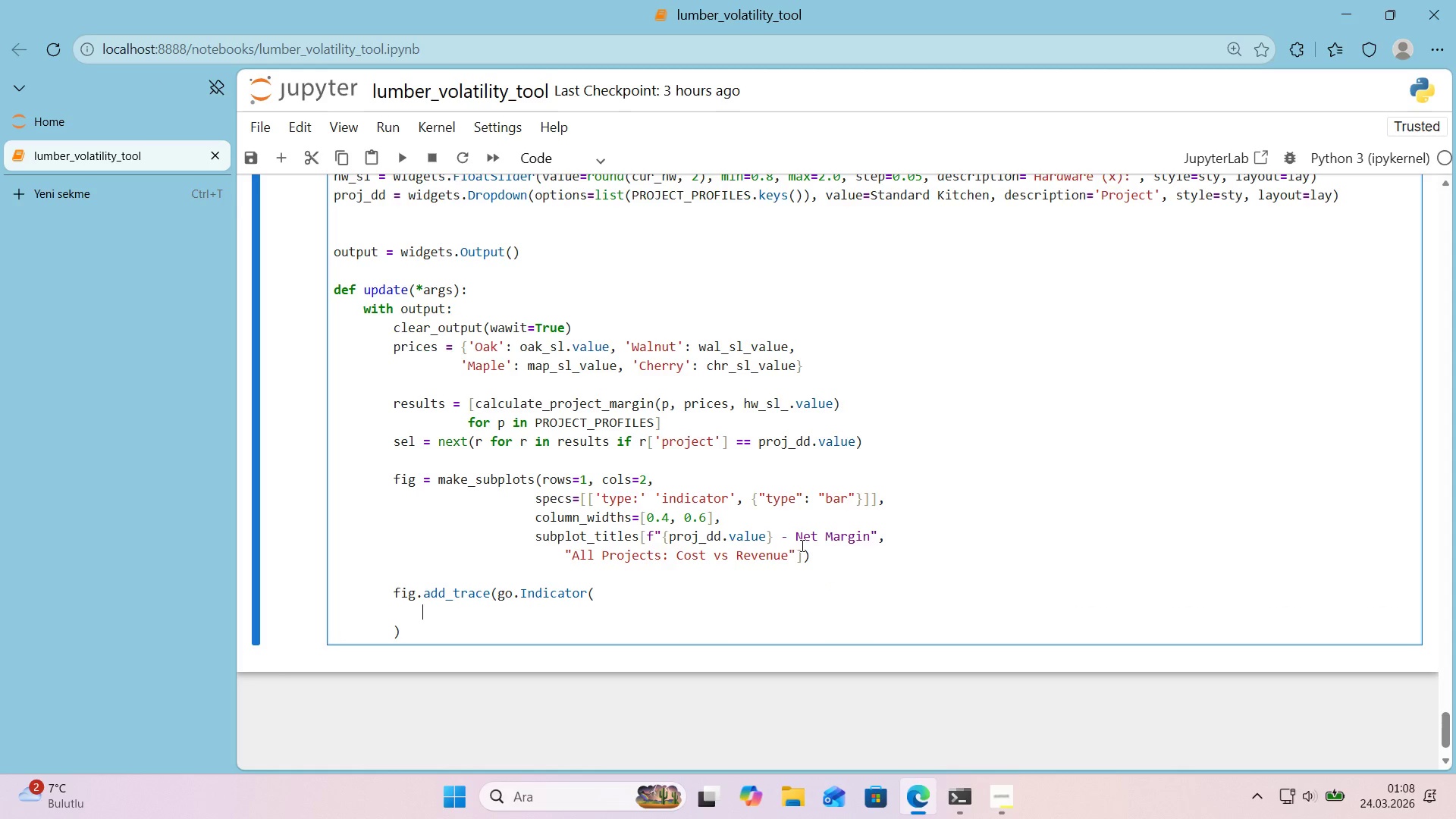 
type(/)
key(Backspace)
type(mode)``)
 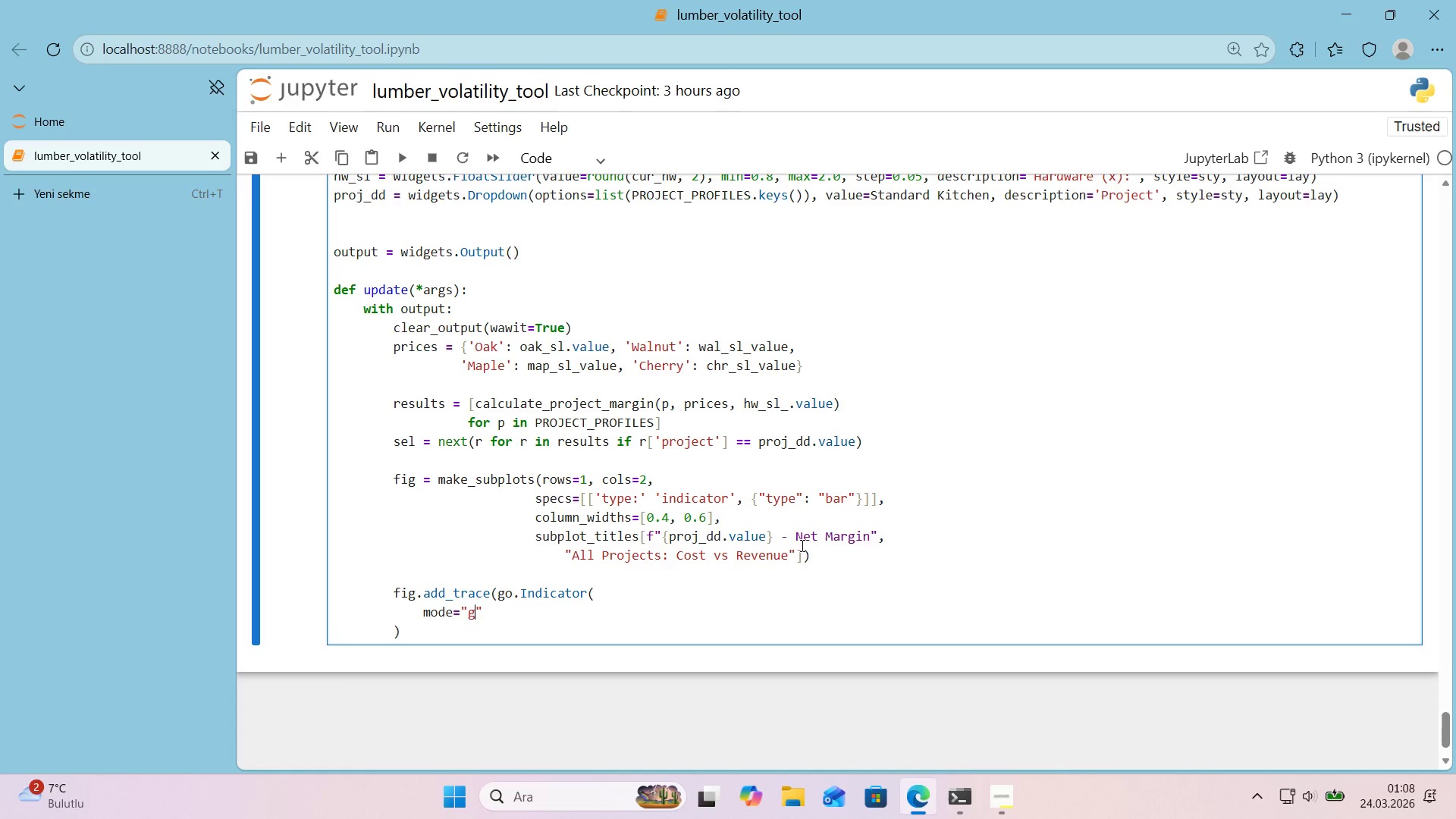 
 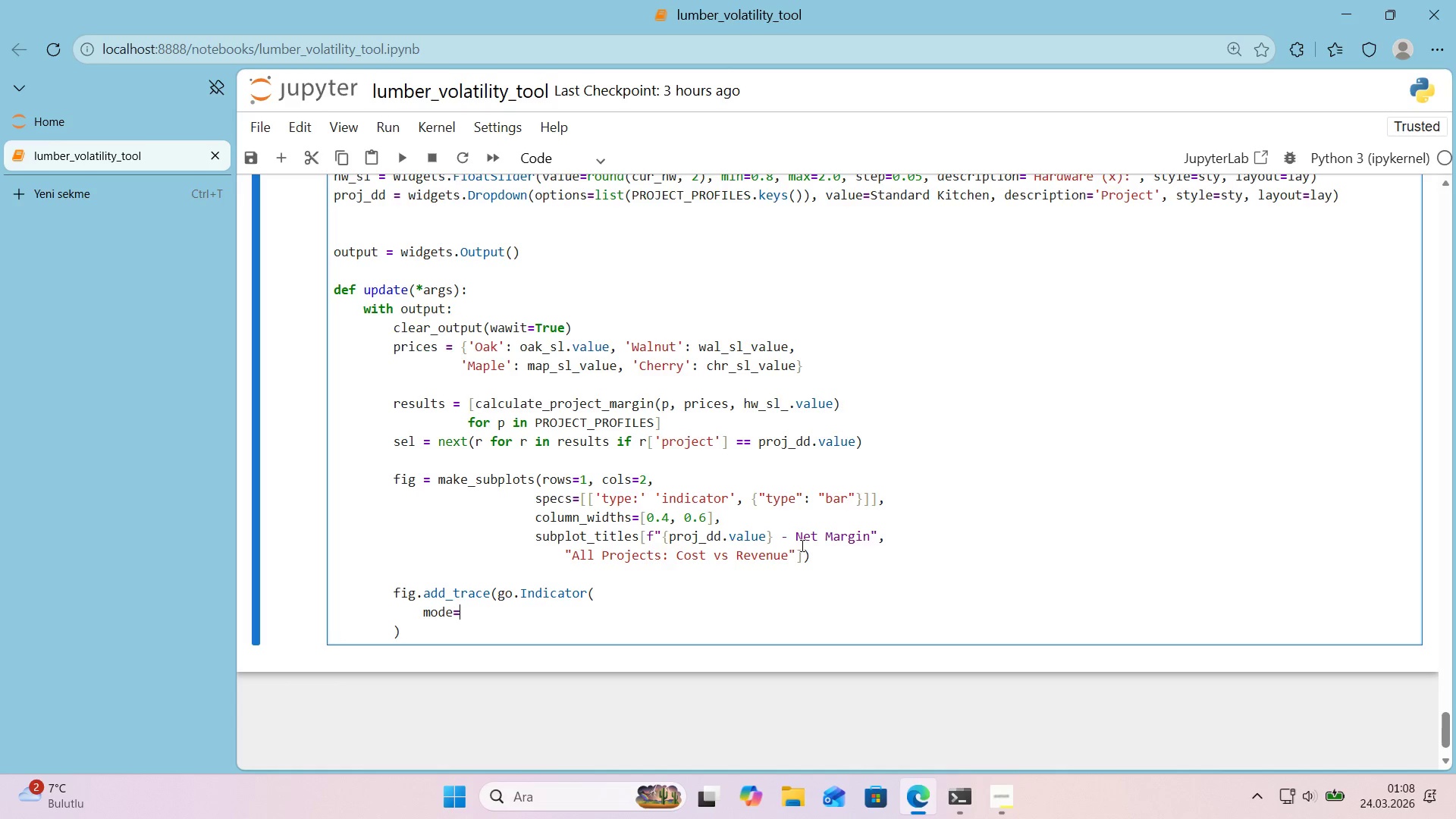 
key(ArrowLeft)
 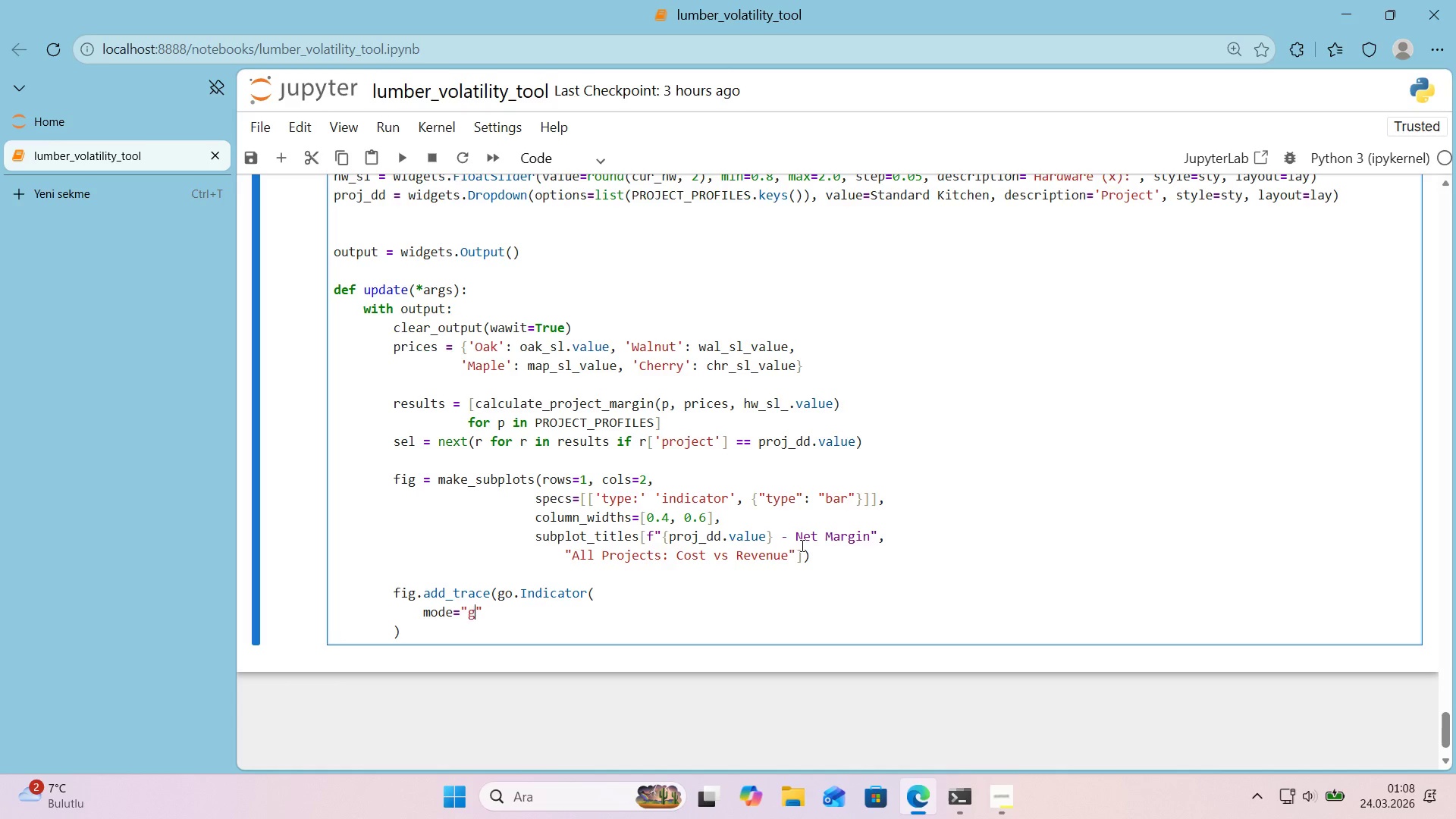 
type(gauge+number+delta)
 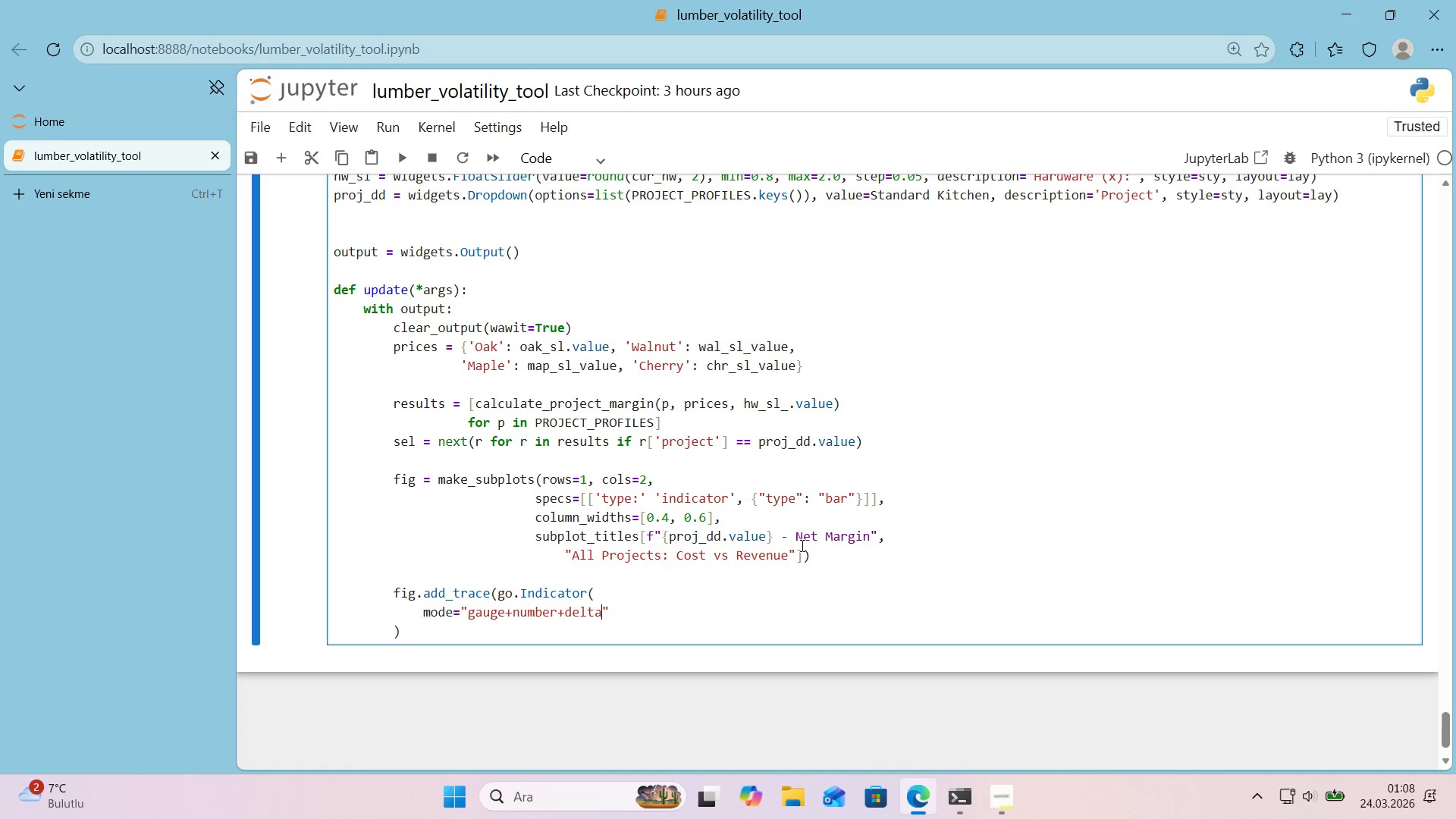 
key(ArrowRight)
 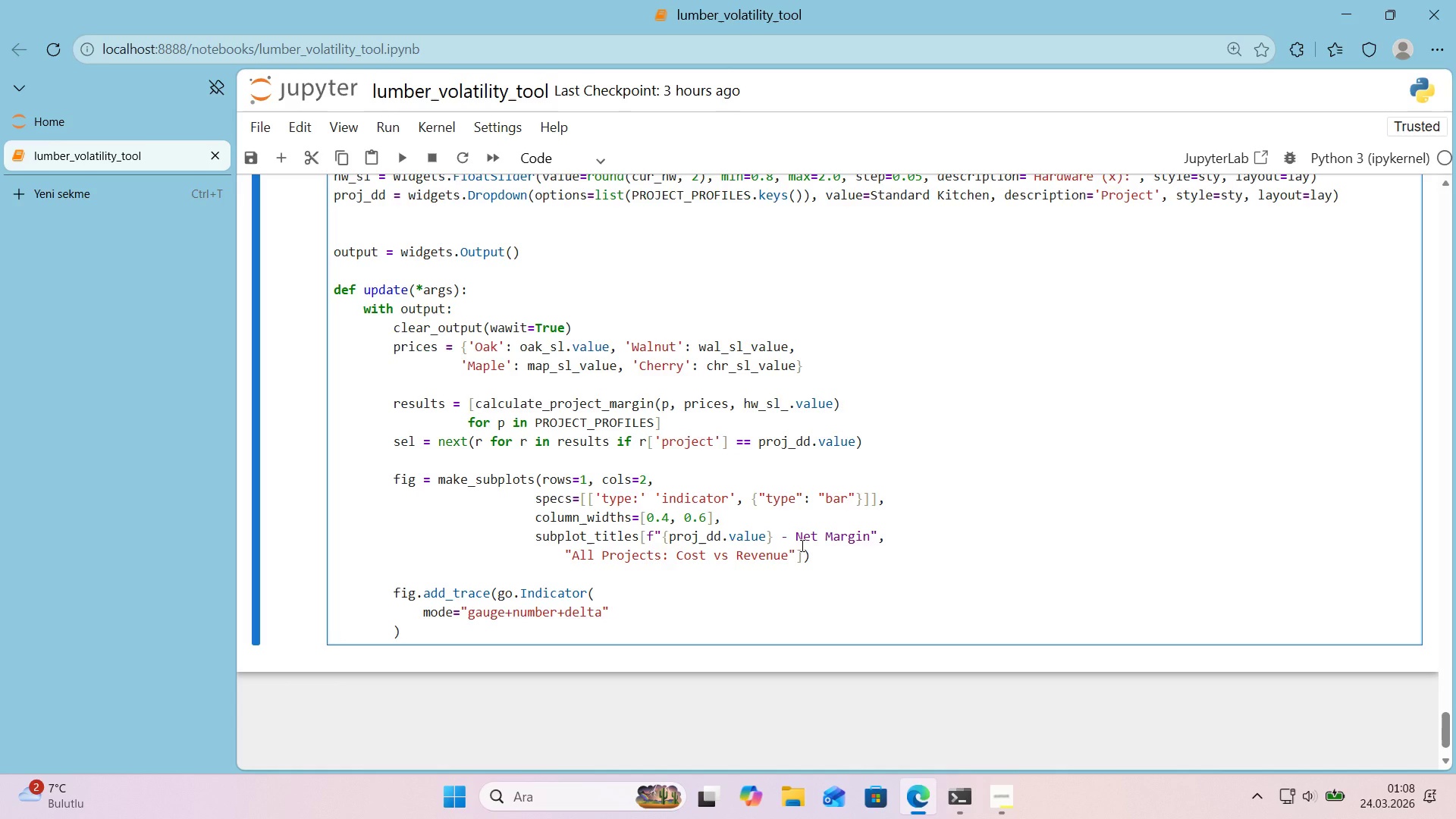 
key(Comma)
 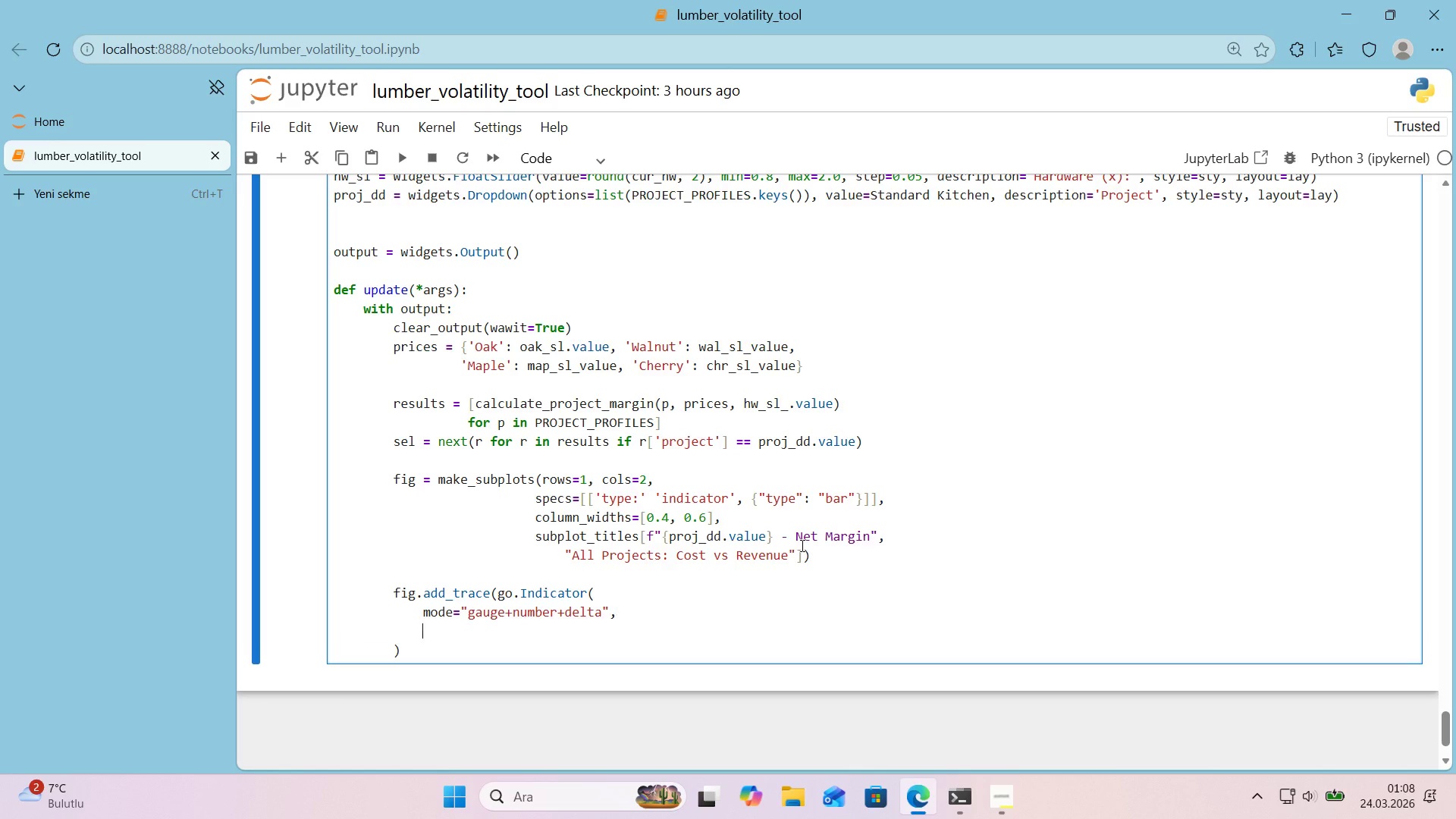 
key(Enter)
 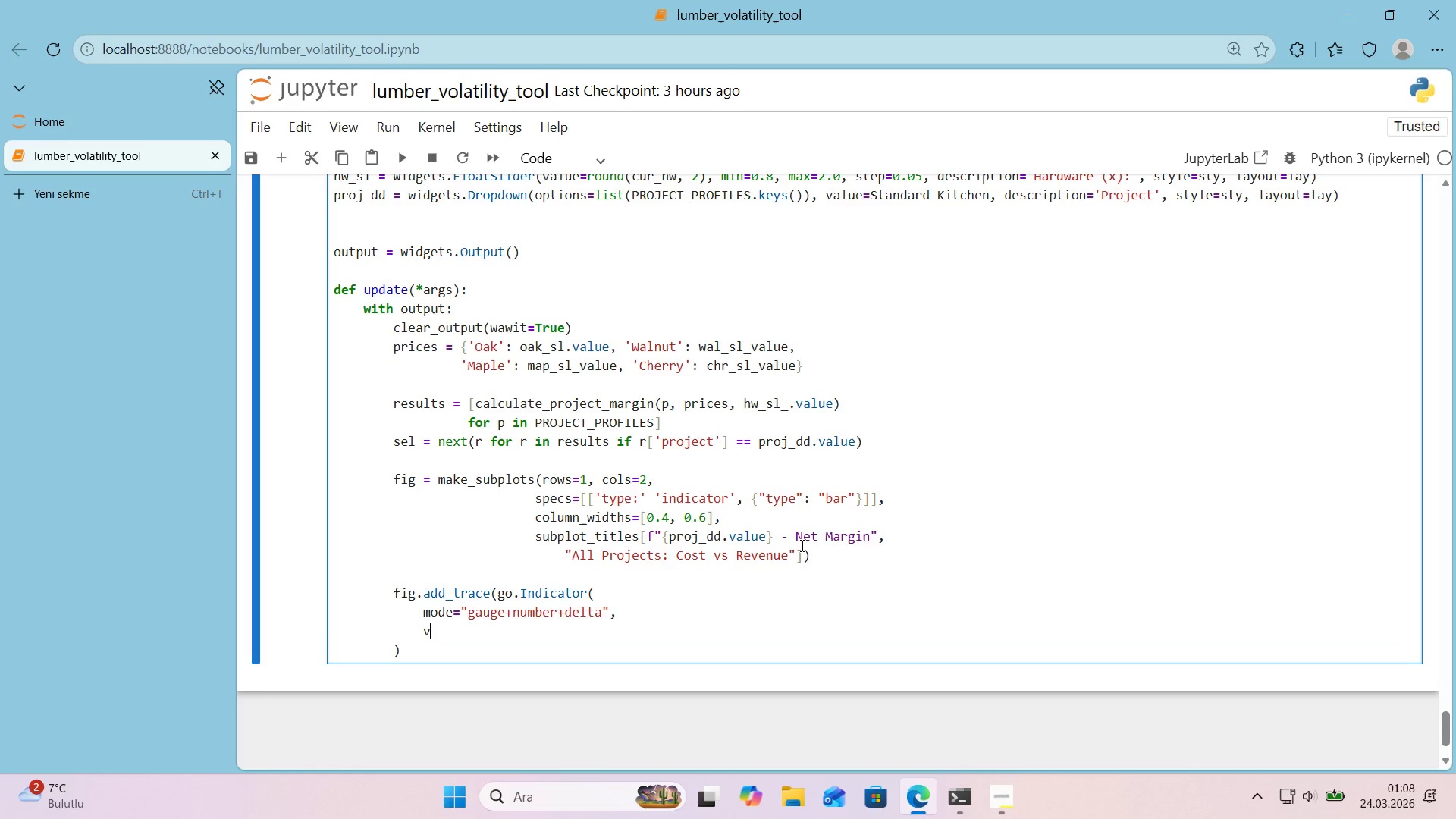 
type(valuue)
key(Backspace)
key(Backspace)
type(e)sel)
 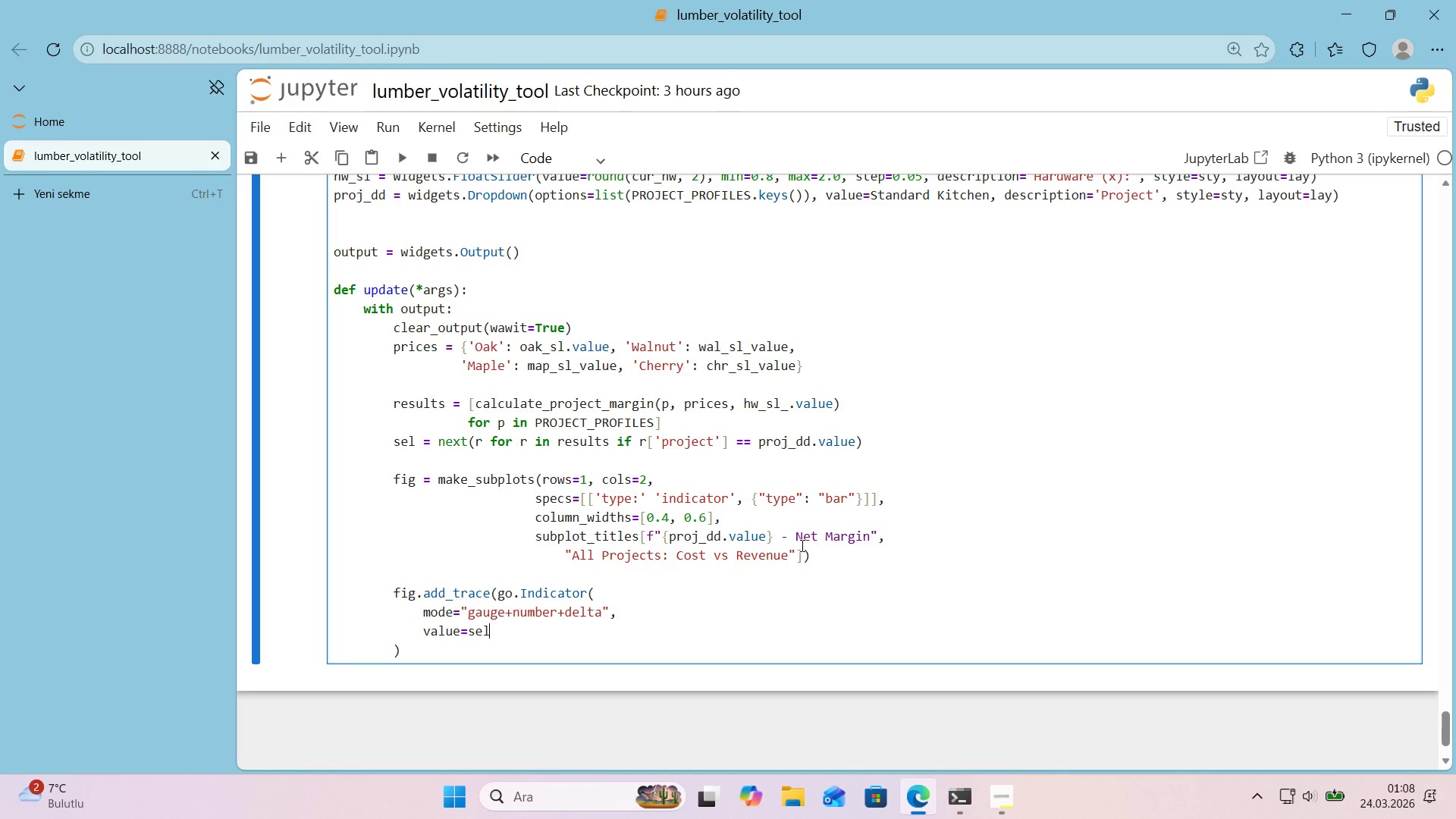 
key(Alt+Control+8)
 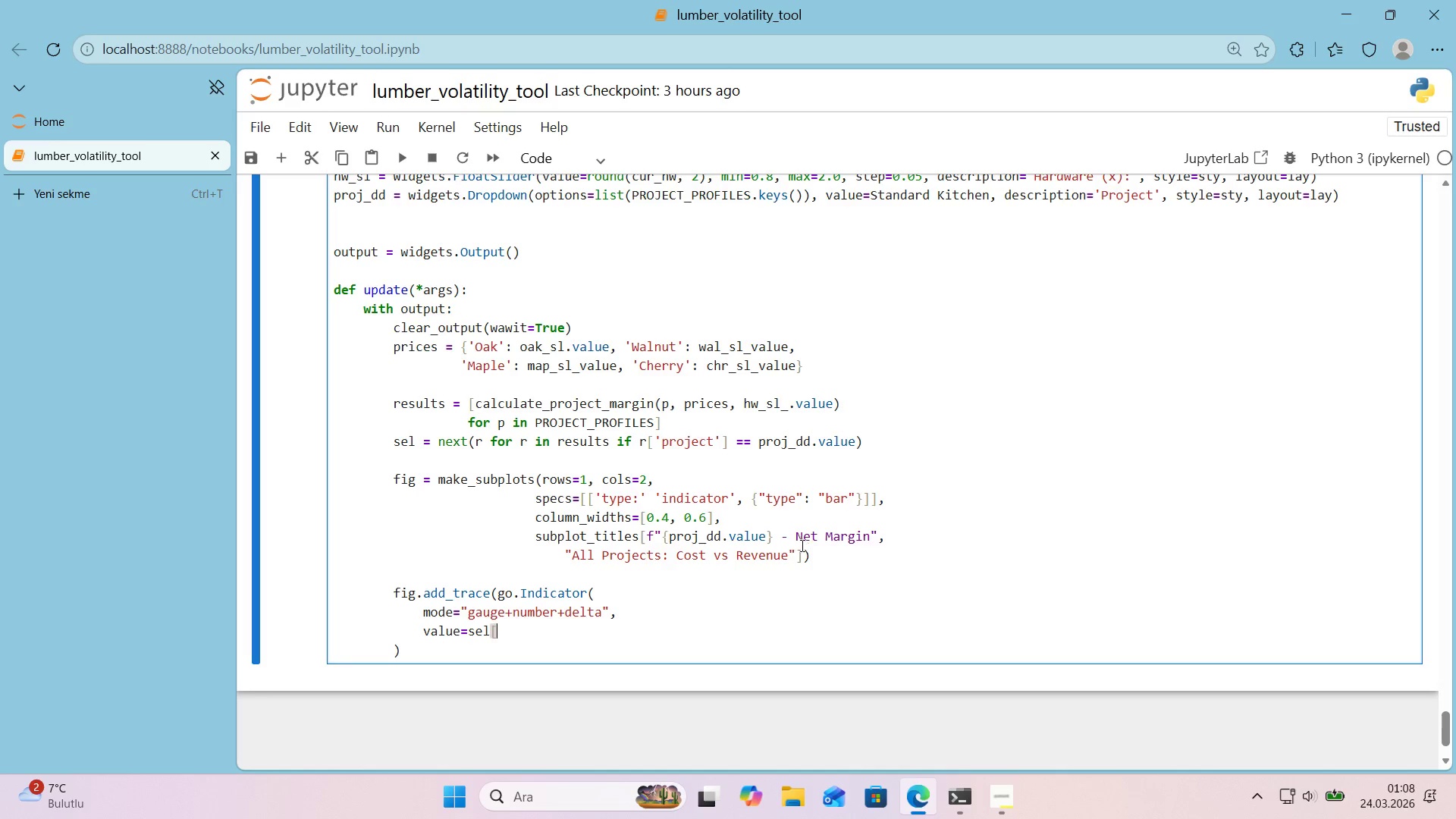 
key(Alt+Control+9)
 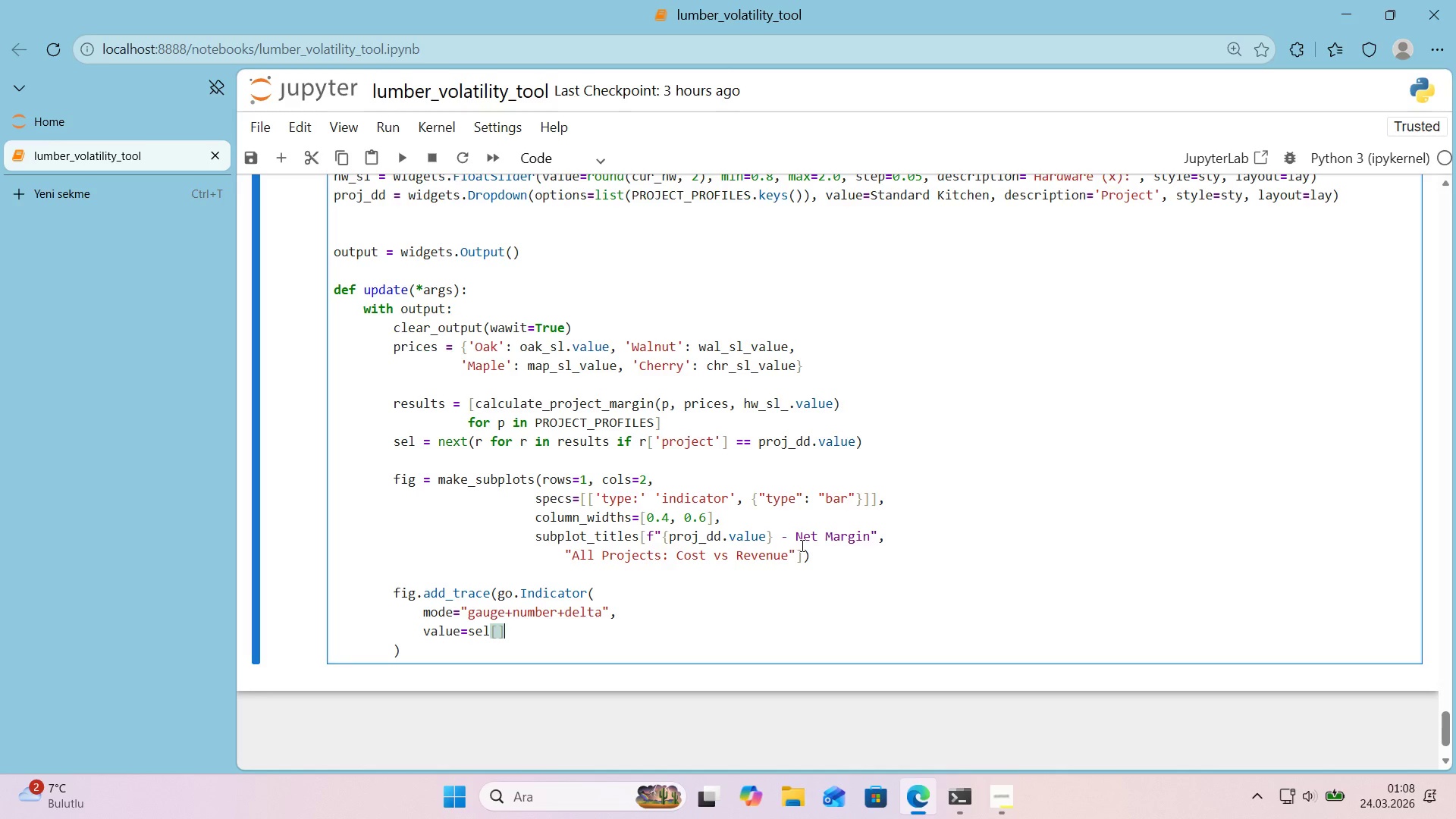 
key(ArrowLeft)
 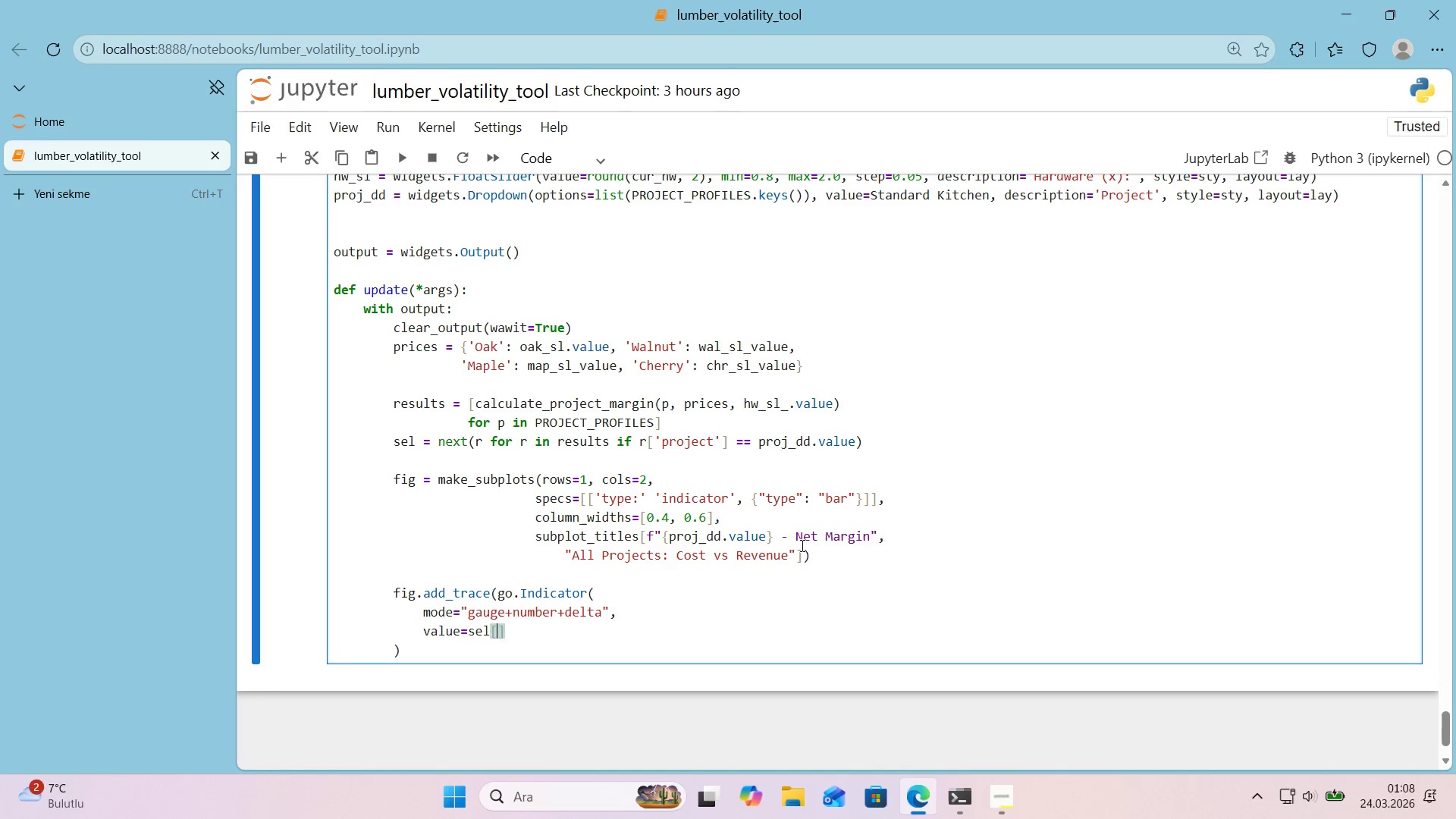 
type(@@)
 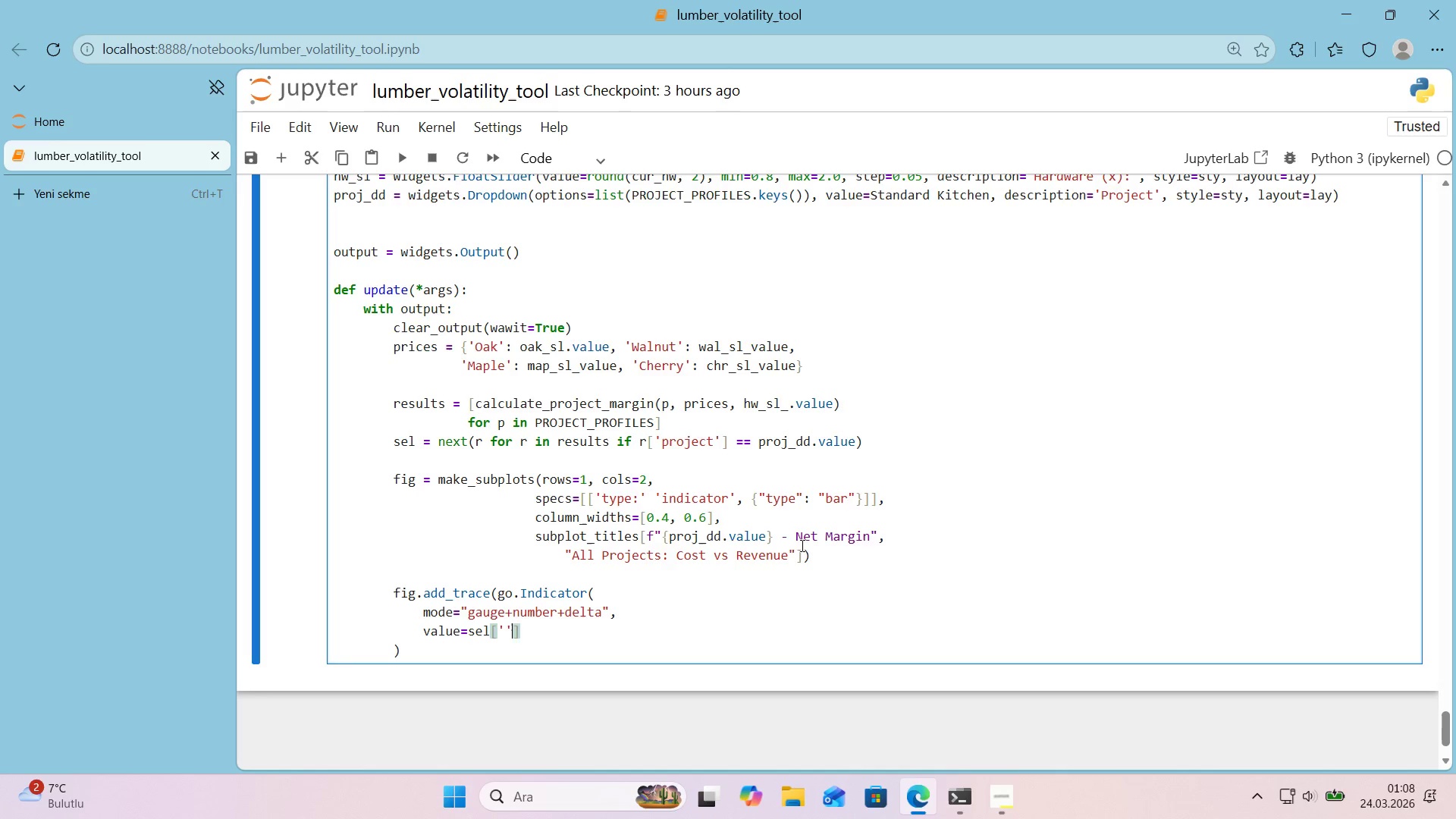 
key(ArrowLeft)
 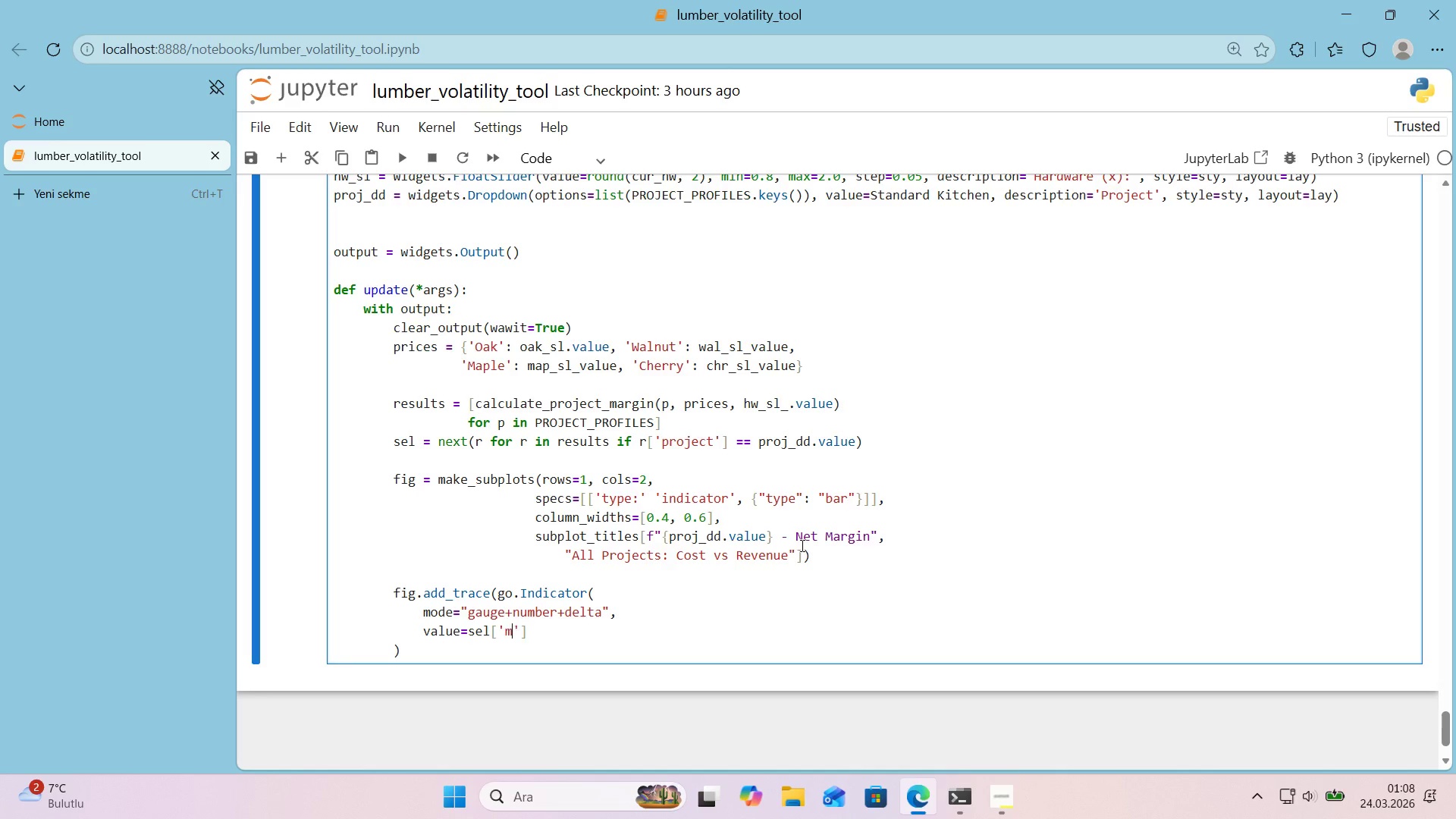 
type(marg'n)
 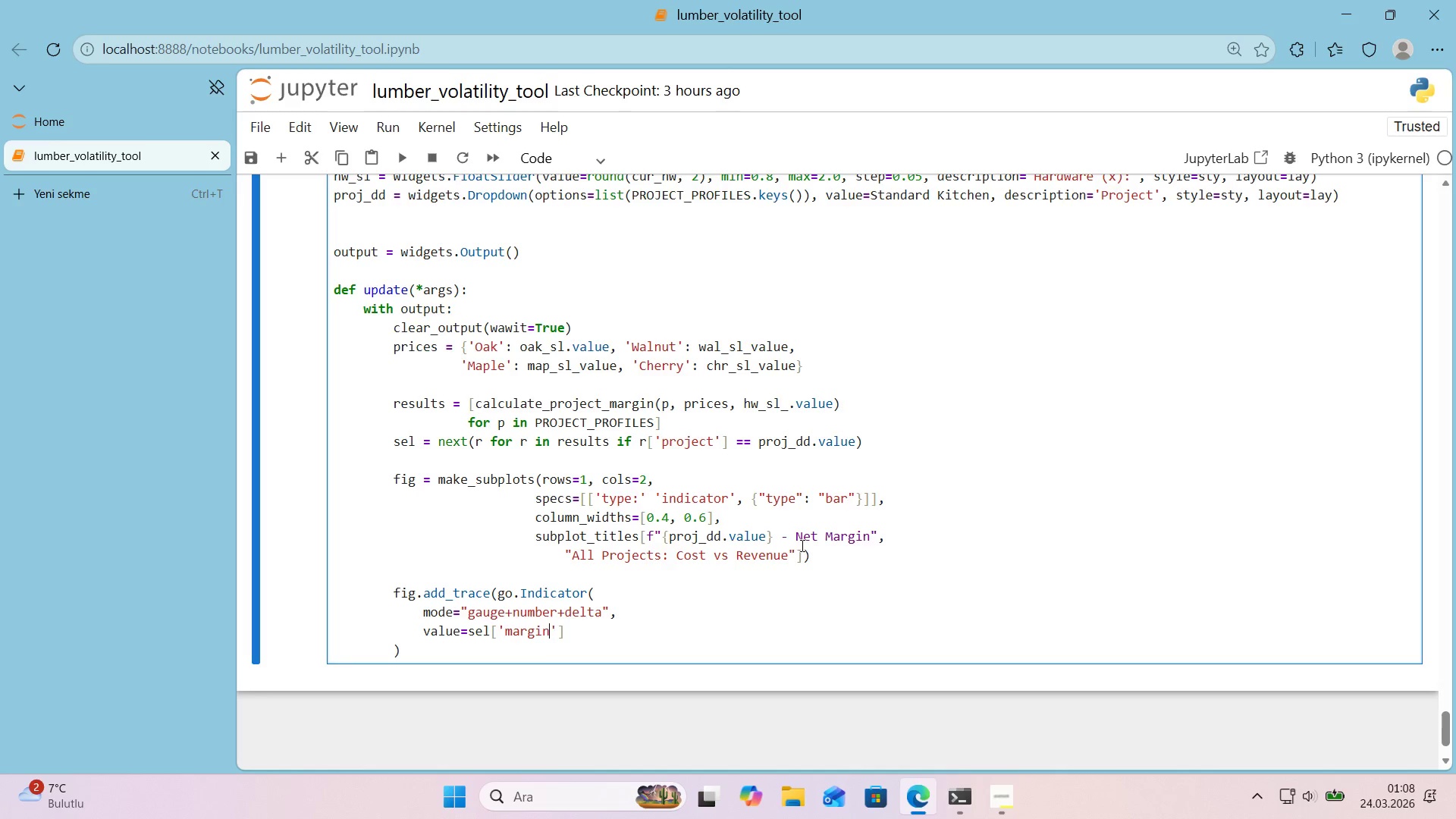 
wait(5.42)
 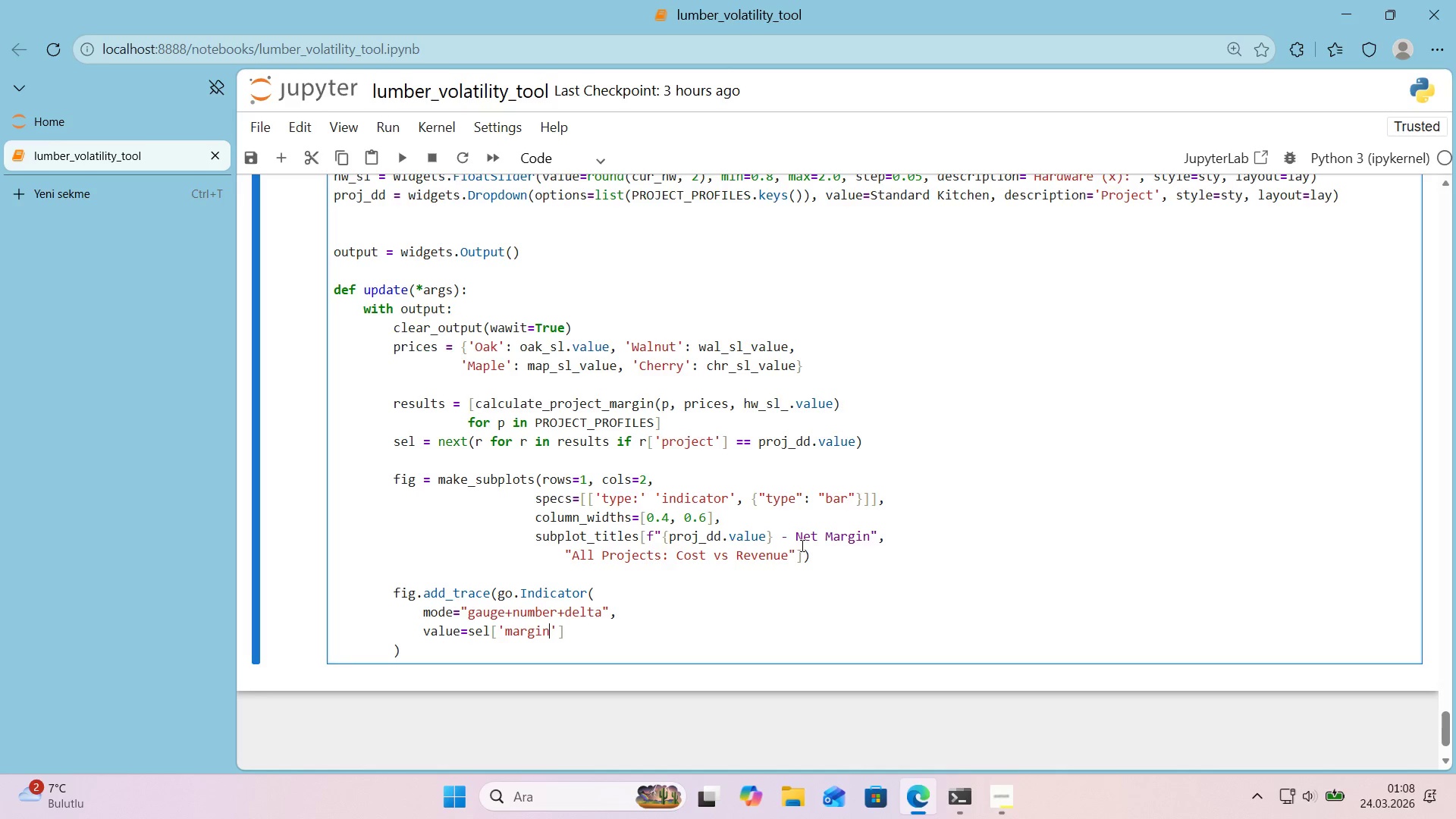 
key(ArrowRight)
 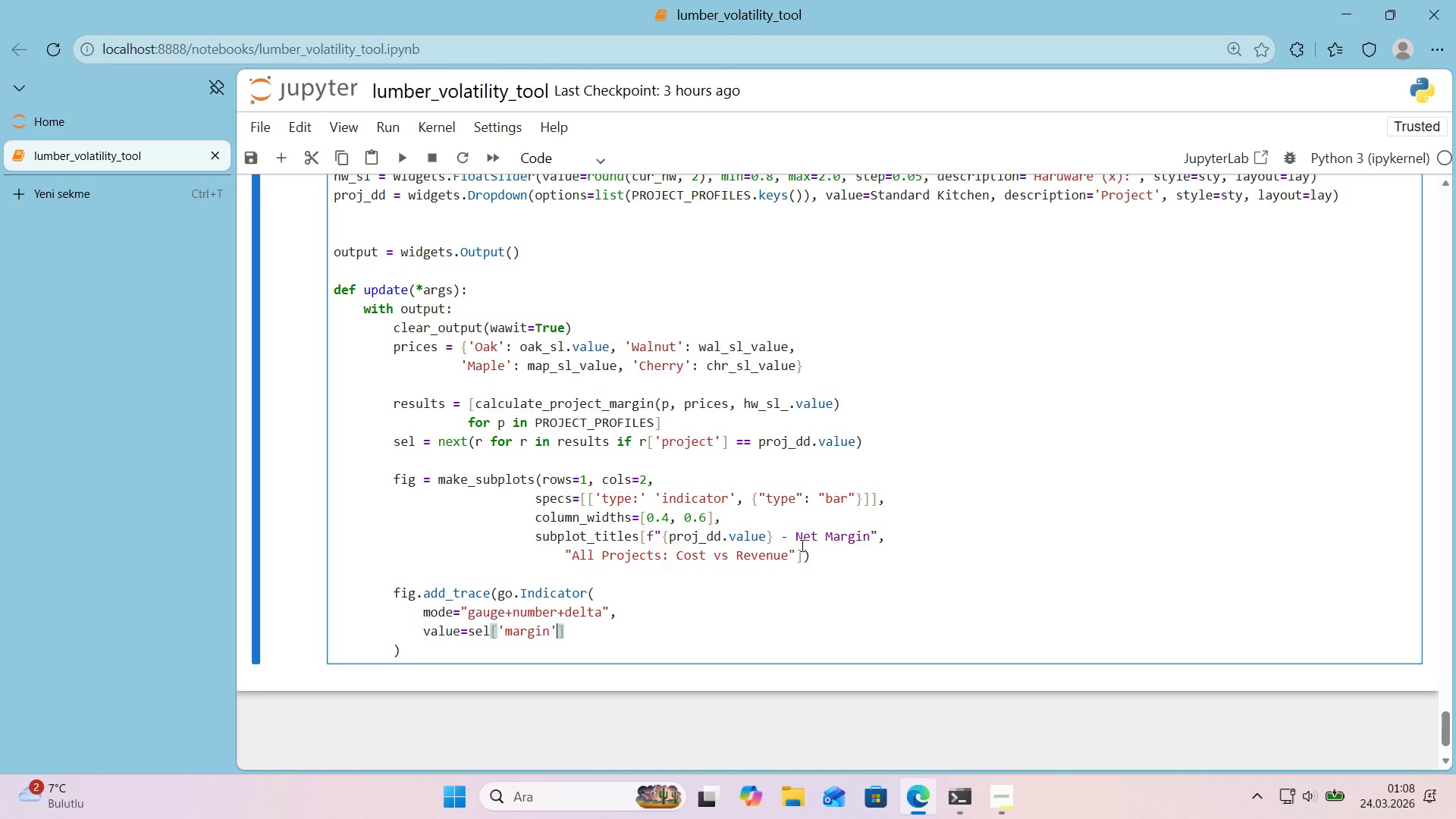 
key(ArrowRight)
 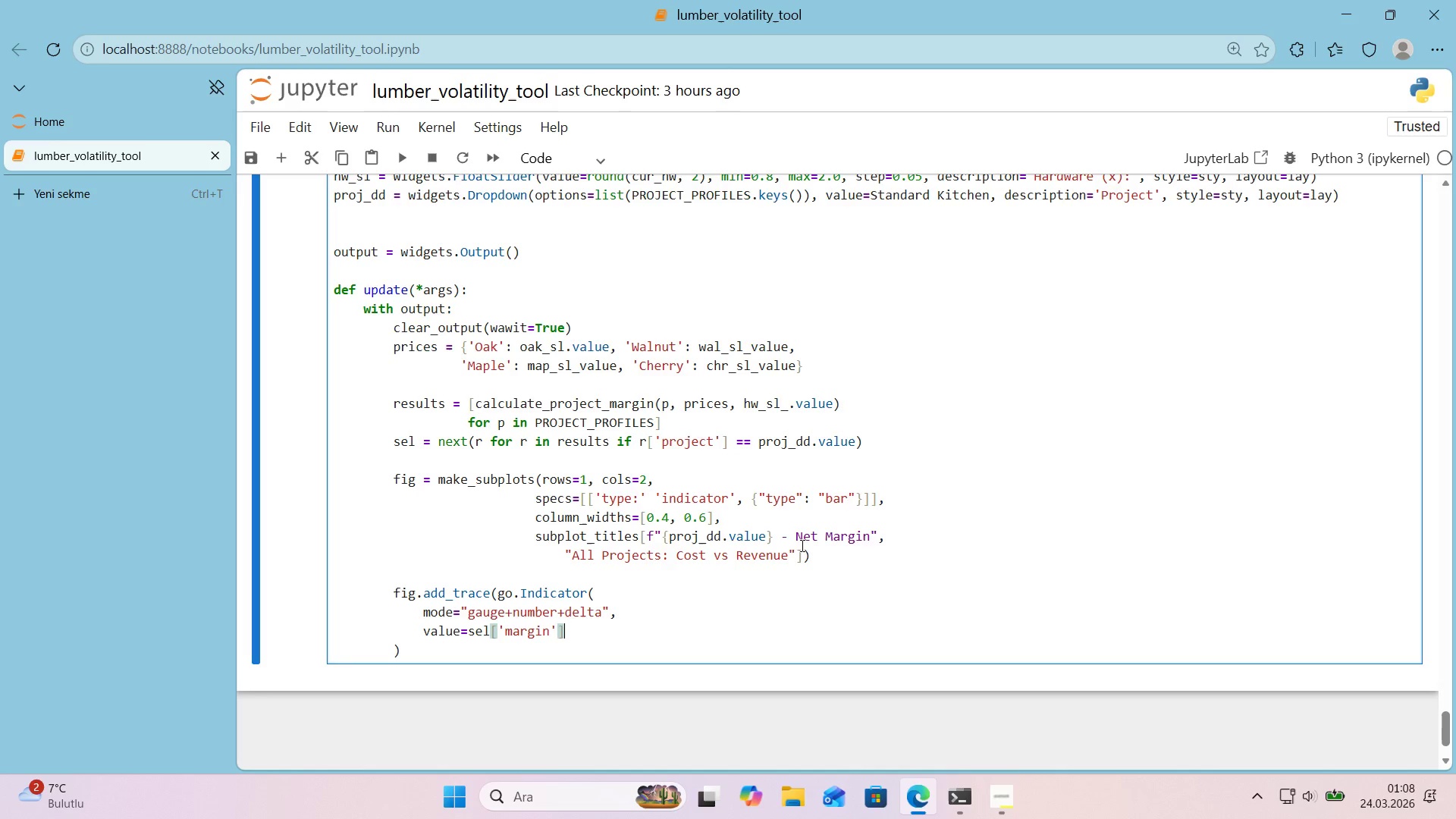 
key(Comma)
 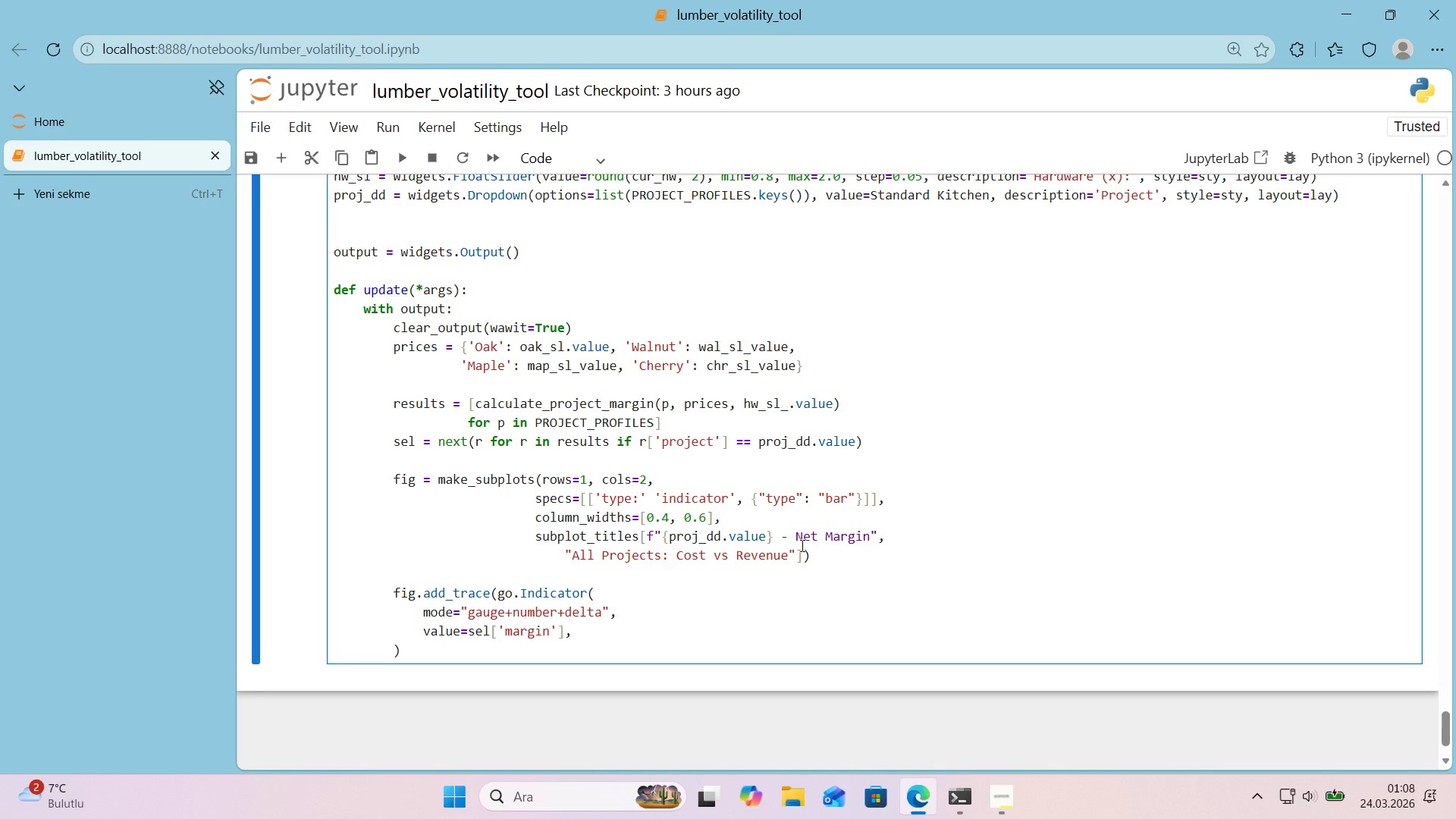 
key(Enter)
 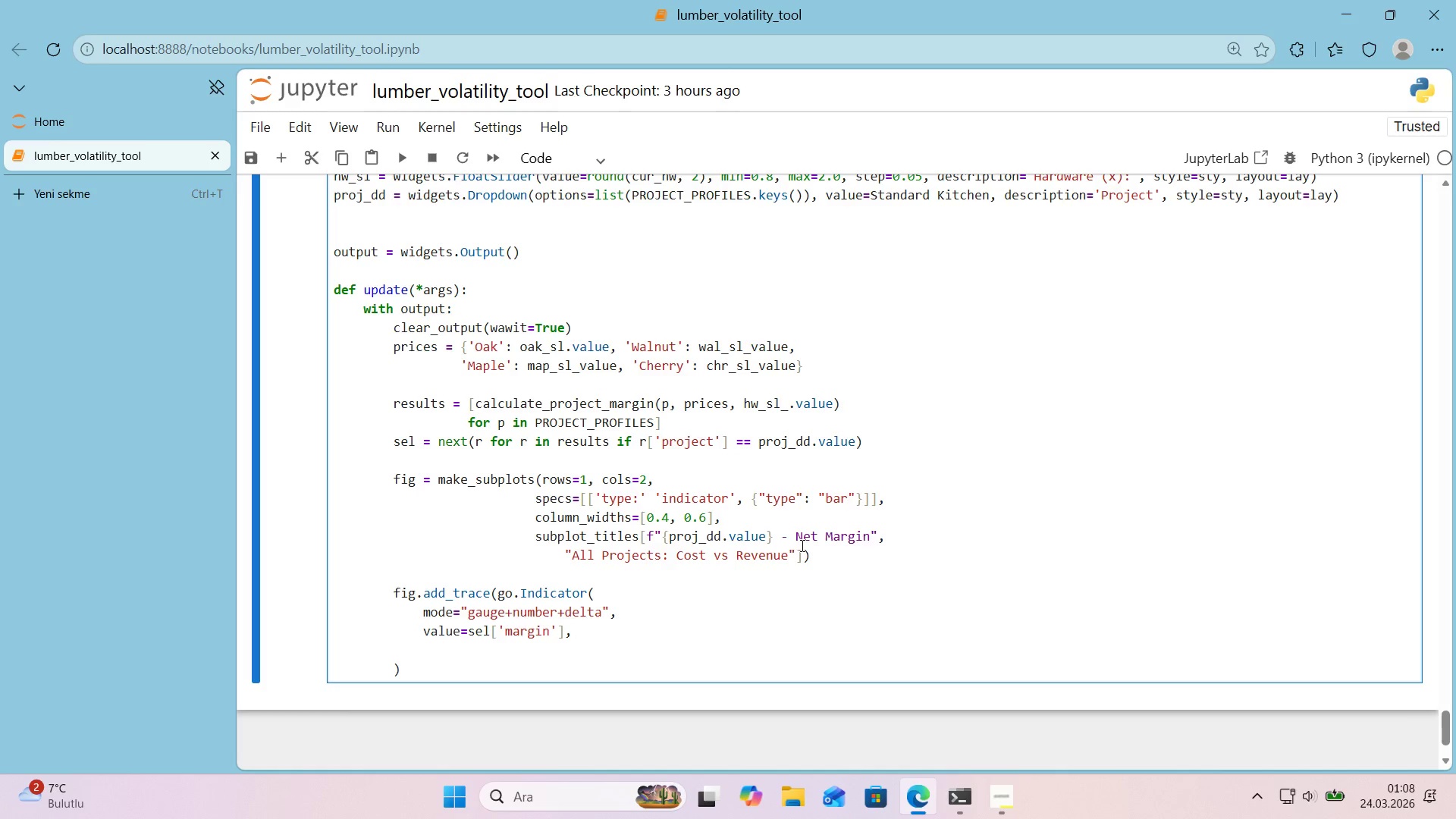 
type(dedlt)
key(Backspace)
key(Backspace)
key(Backspace)
type(t)
key(Backspace)
type(lta))
 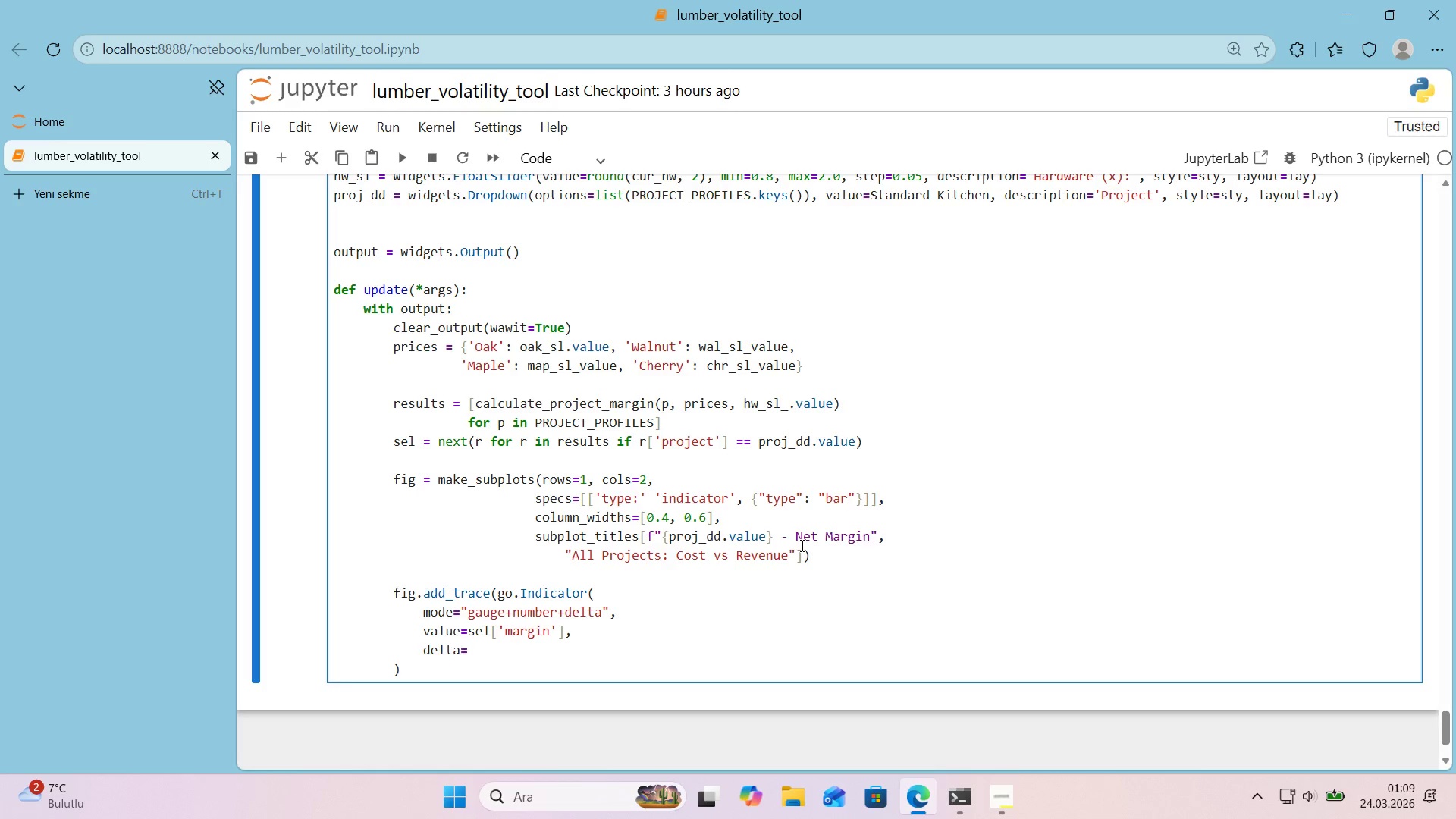 
key(Alt+Control+7)
 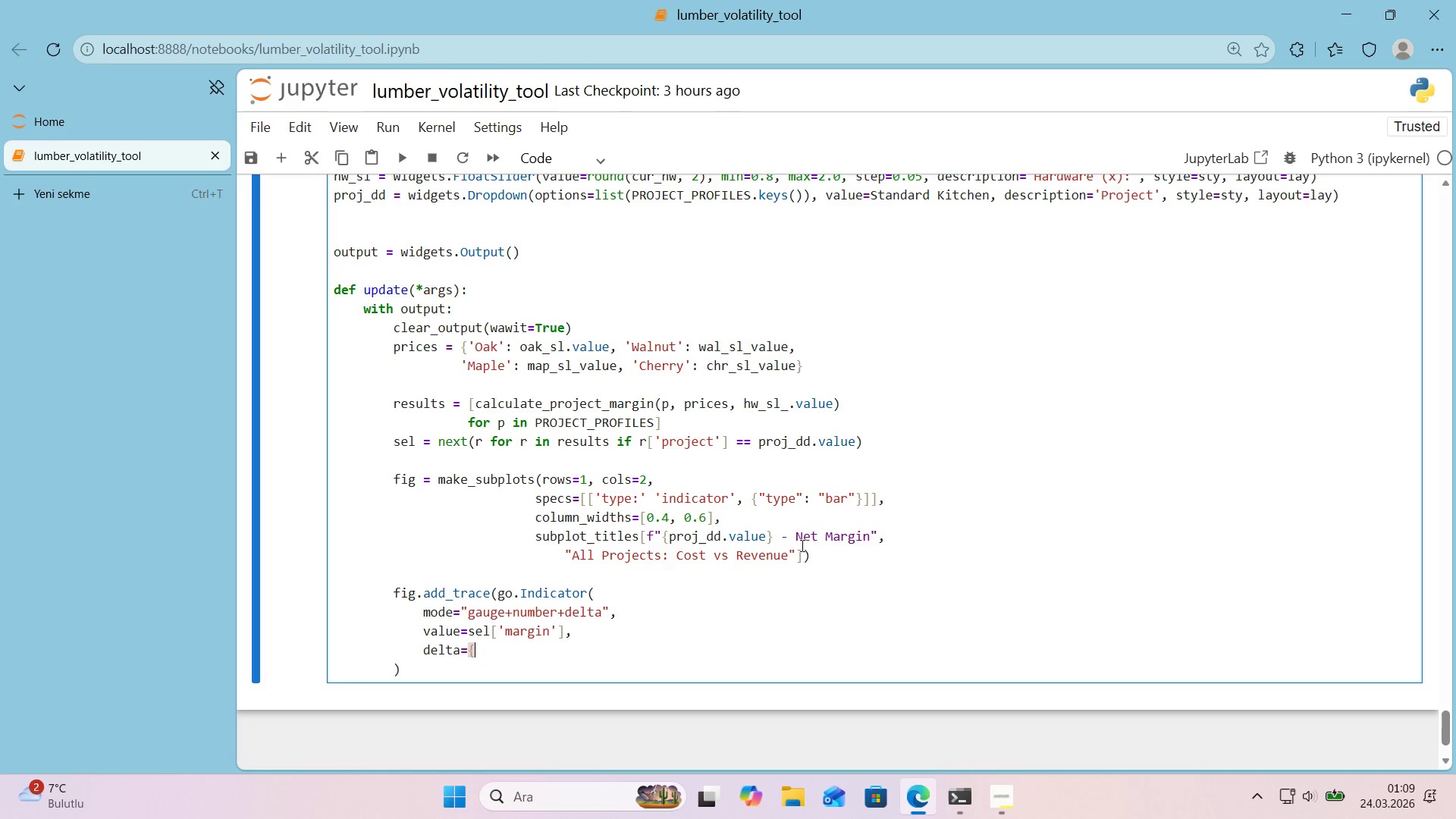 
key(Alt+Control+0)
 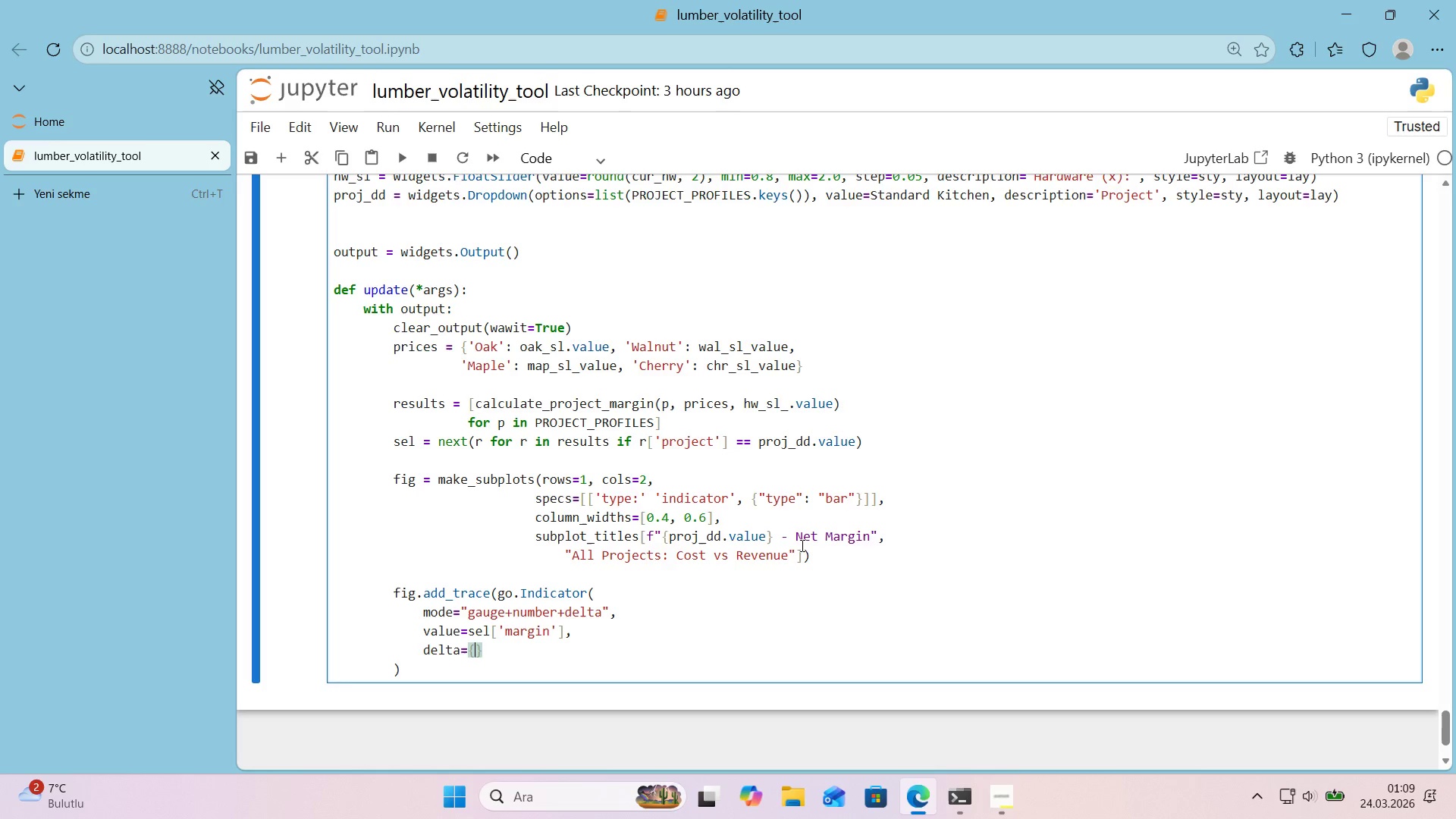 
key(ArrowLeft)
 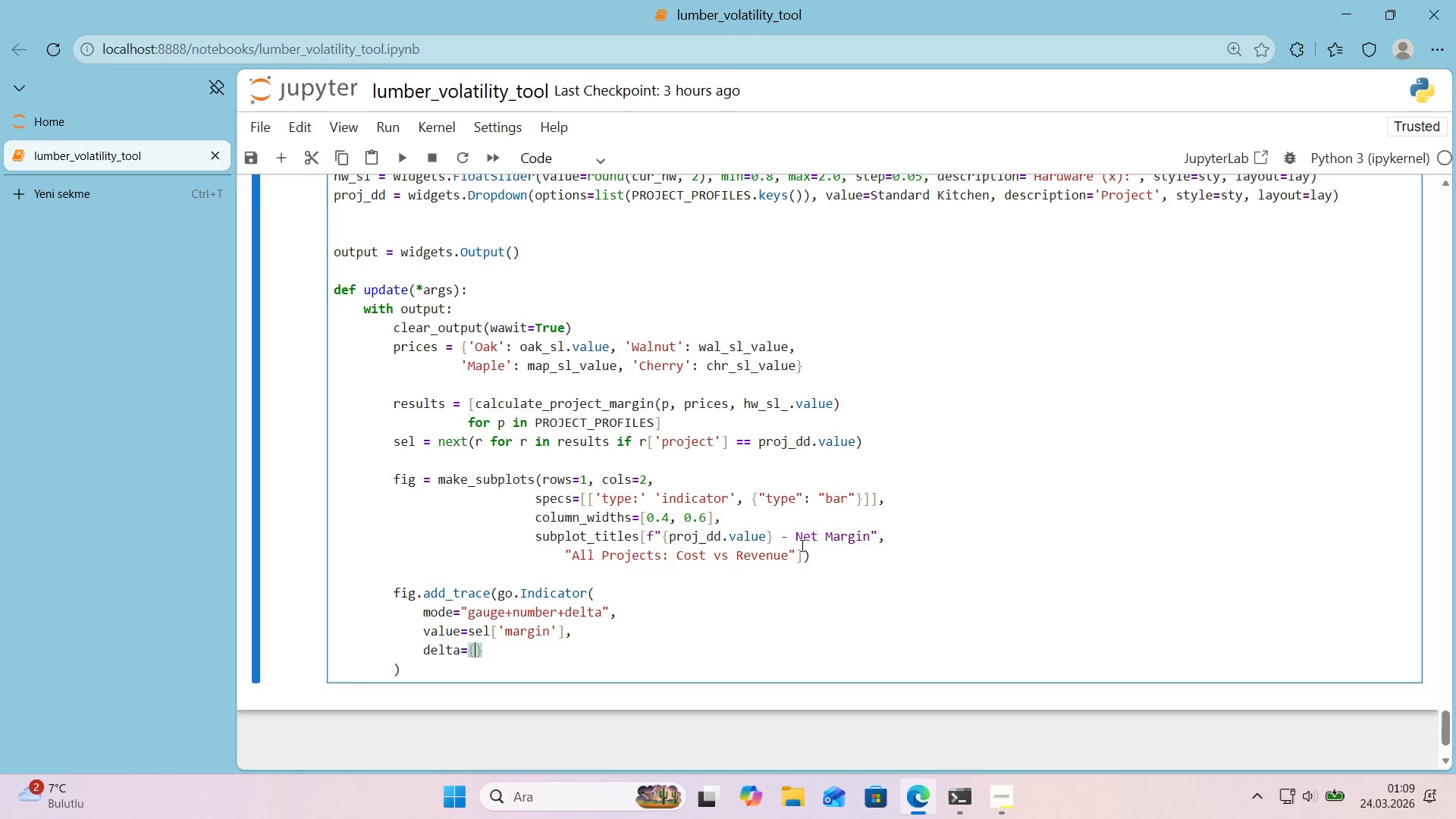 
type(@@)
 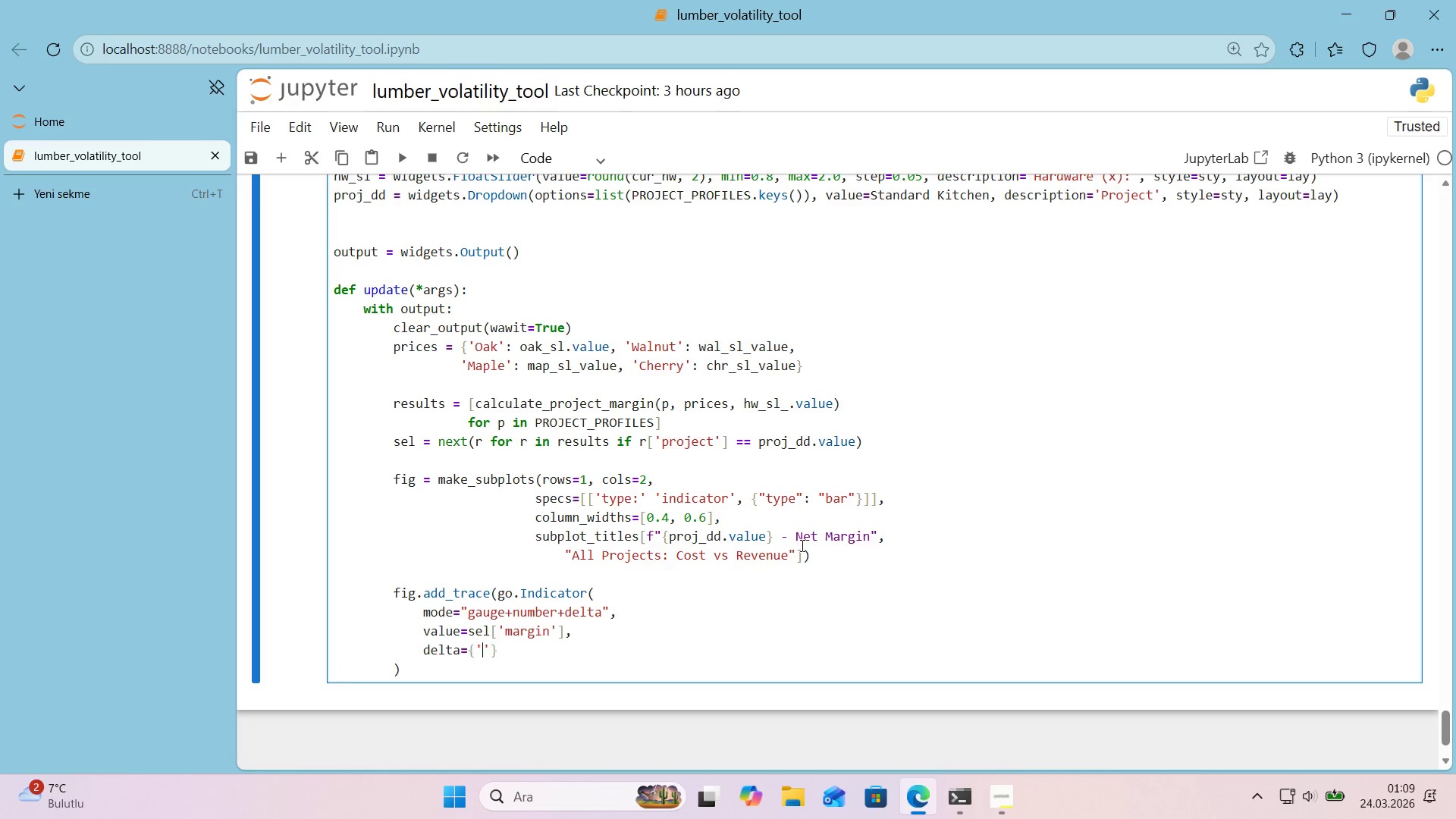 
key(ArrowLeft)
 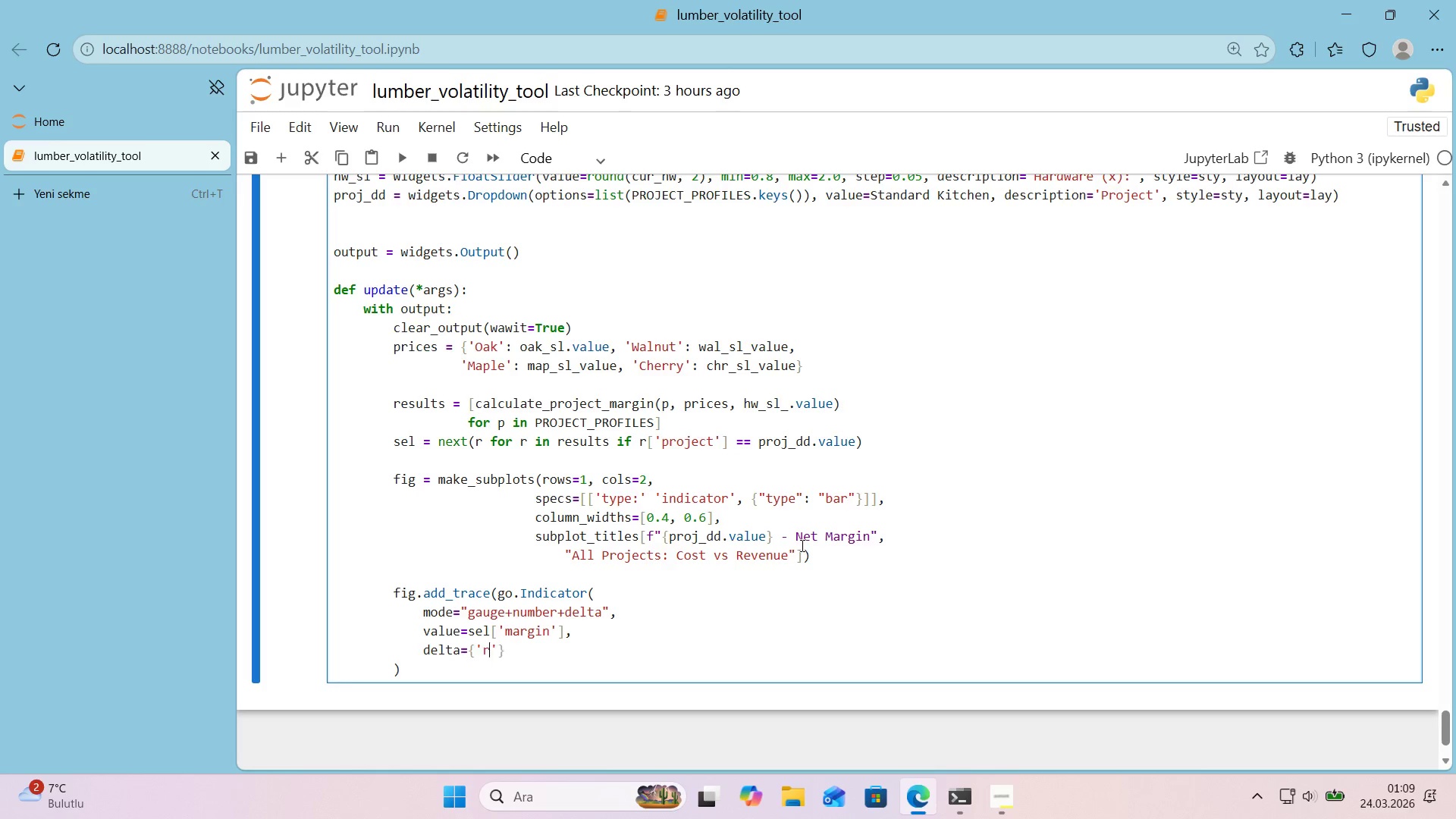 
type(reference)
 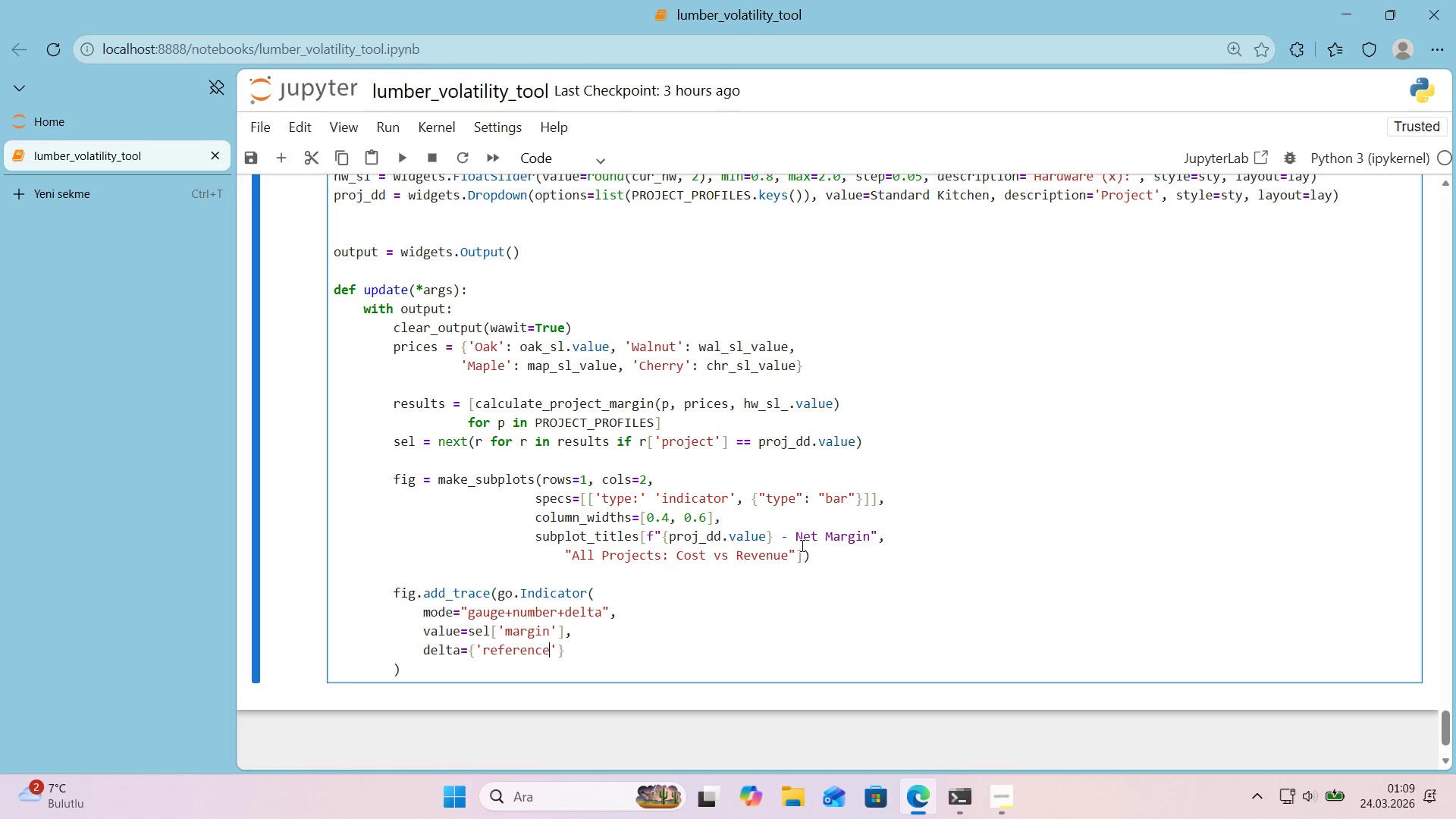 
key(ArrowRight)
 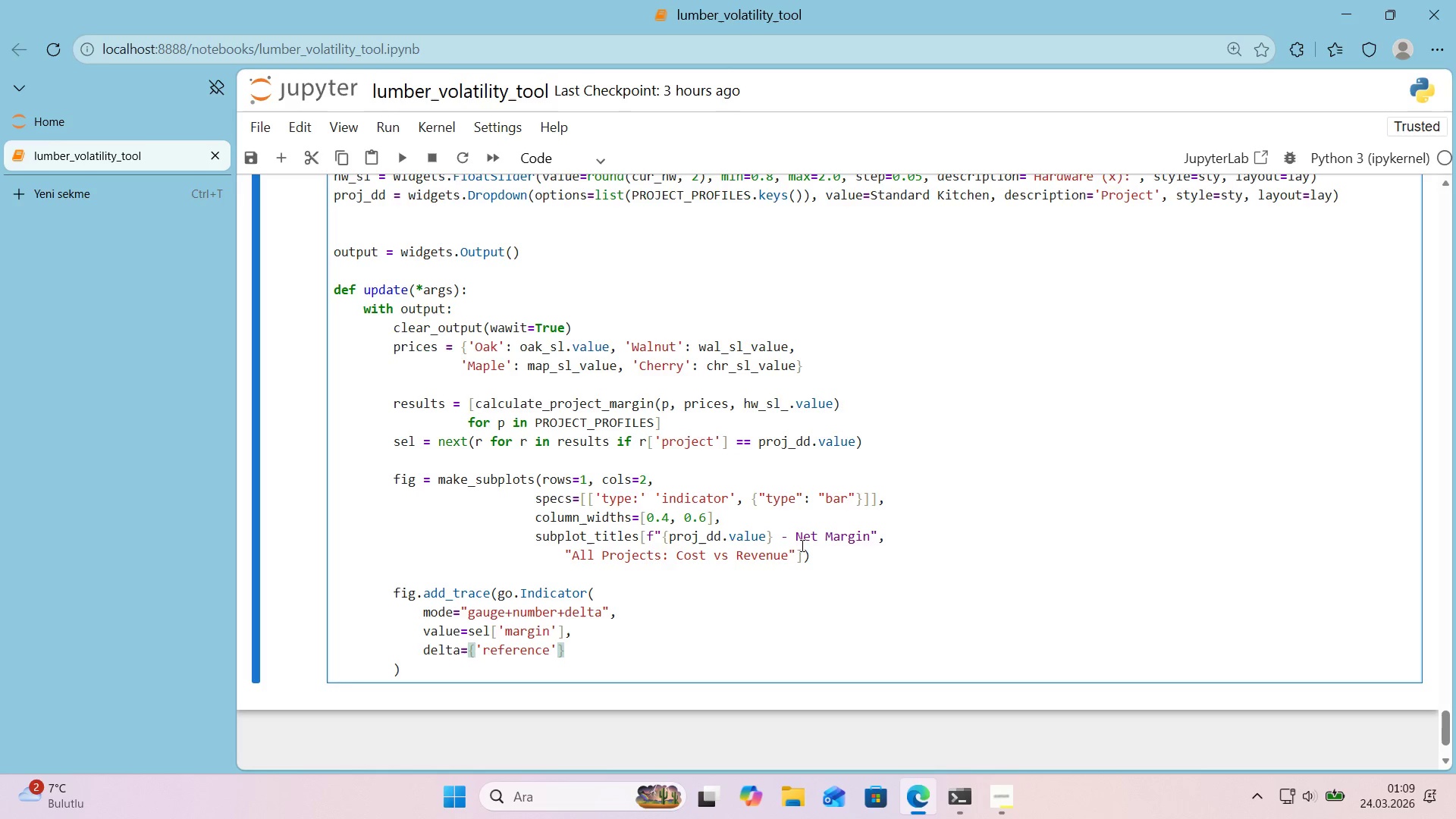 
type(> 20)
 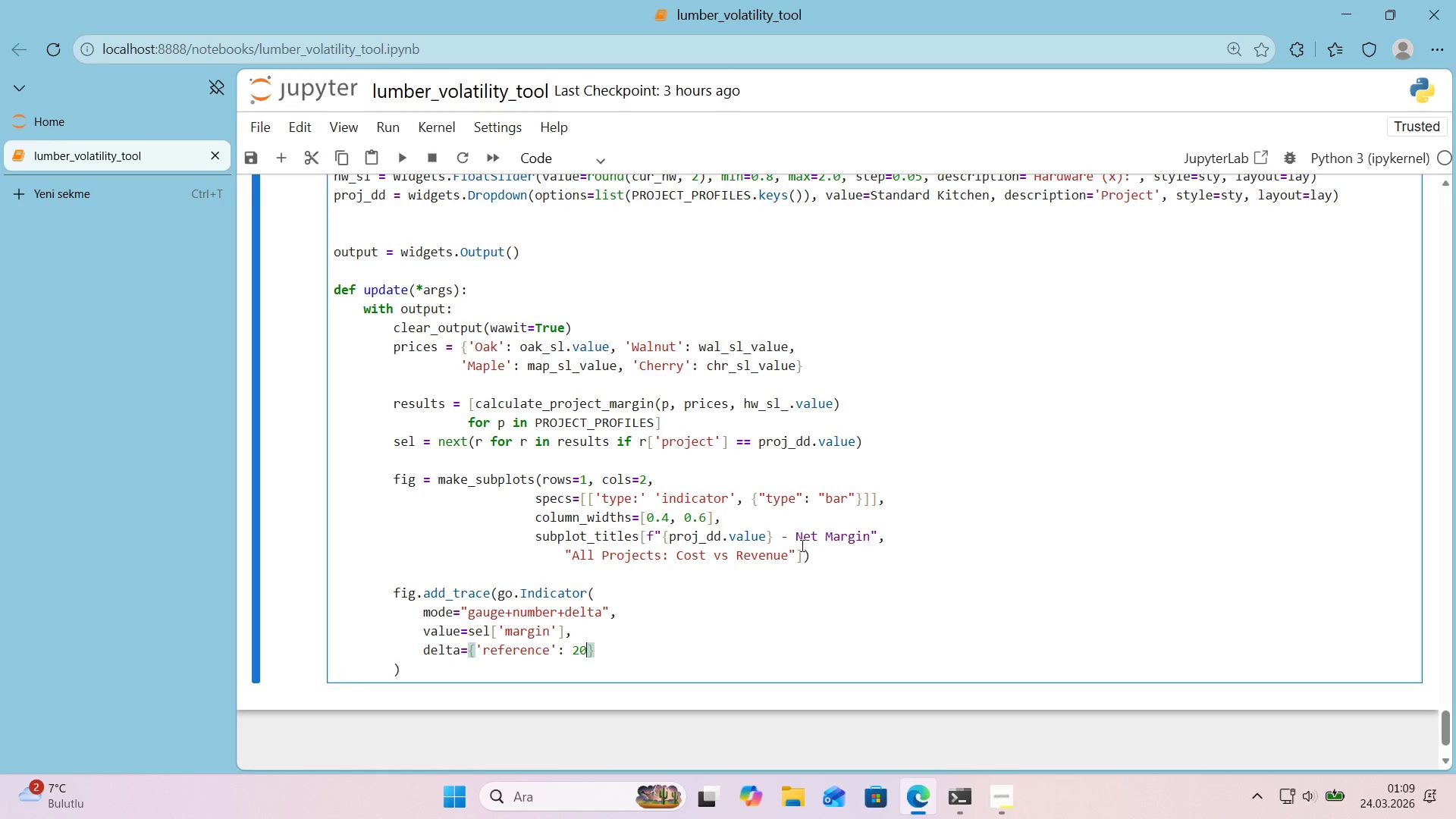 
key(ArrowRight)
 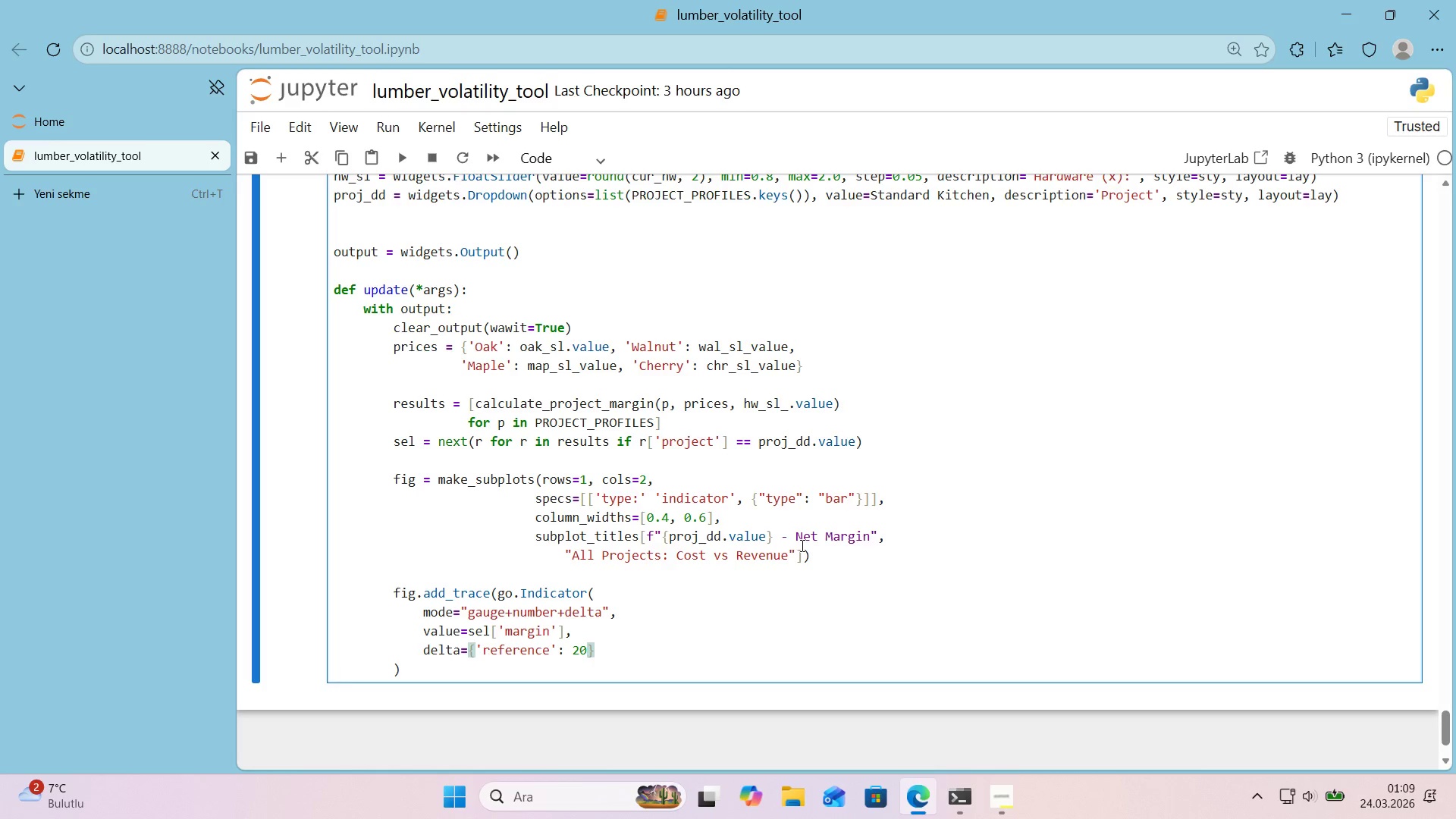 
key(Comma)
 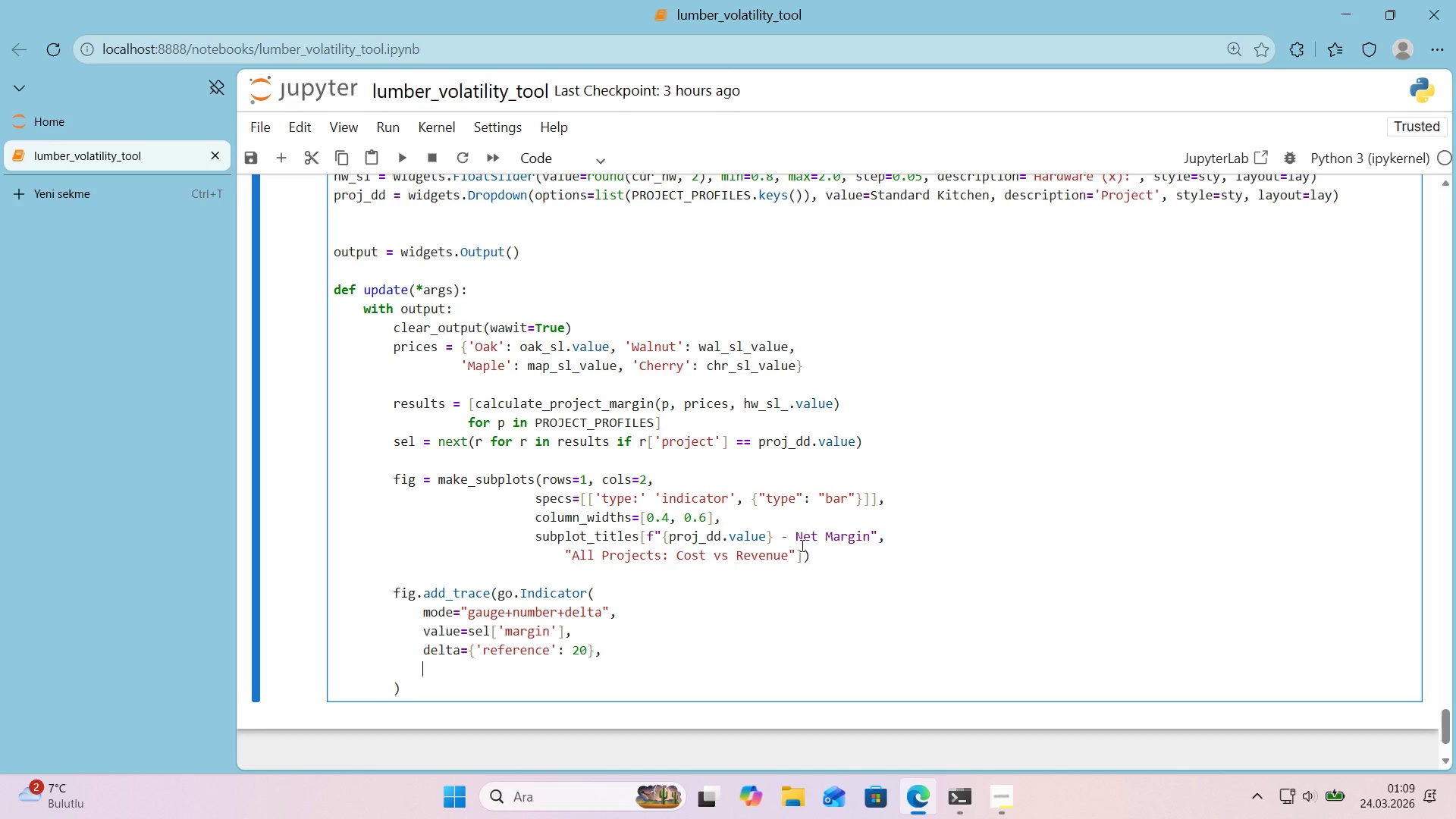 
key(Enter)
 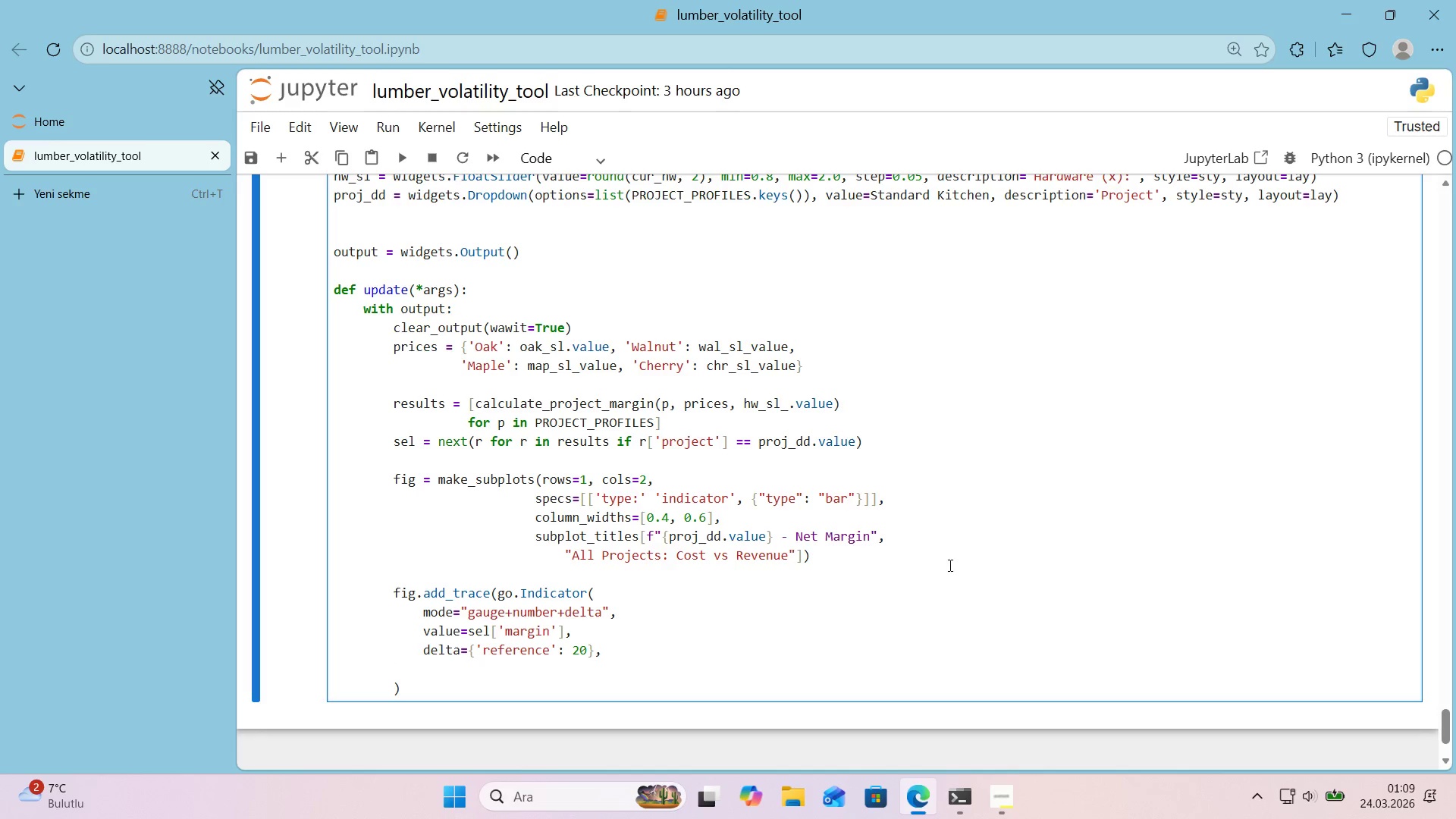 
left_click_drag(start_coordinate=[594, 643], to_coordinate=[589, 645])
 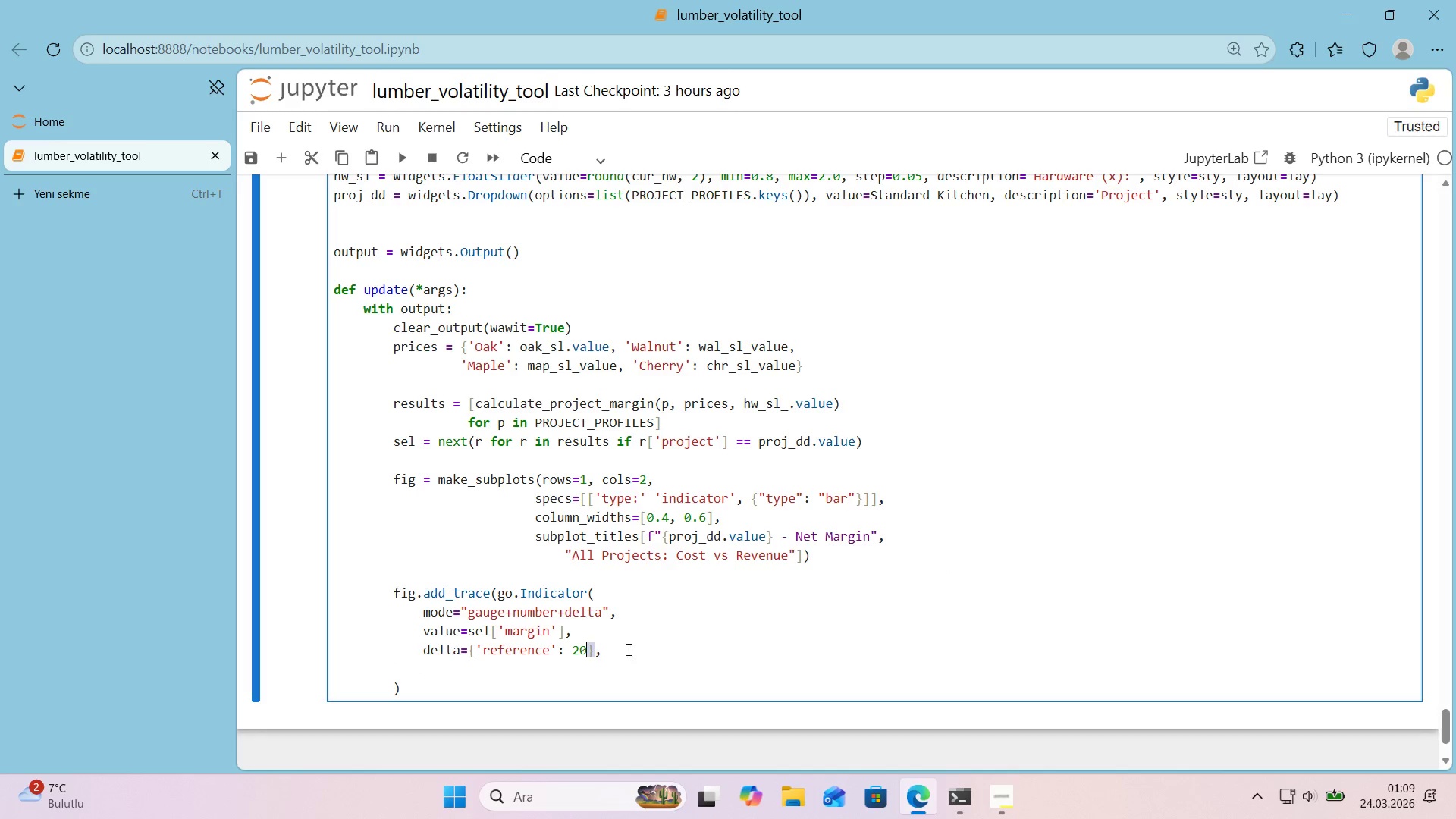 
key(Control+ControlLeft)
 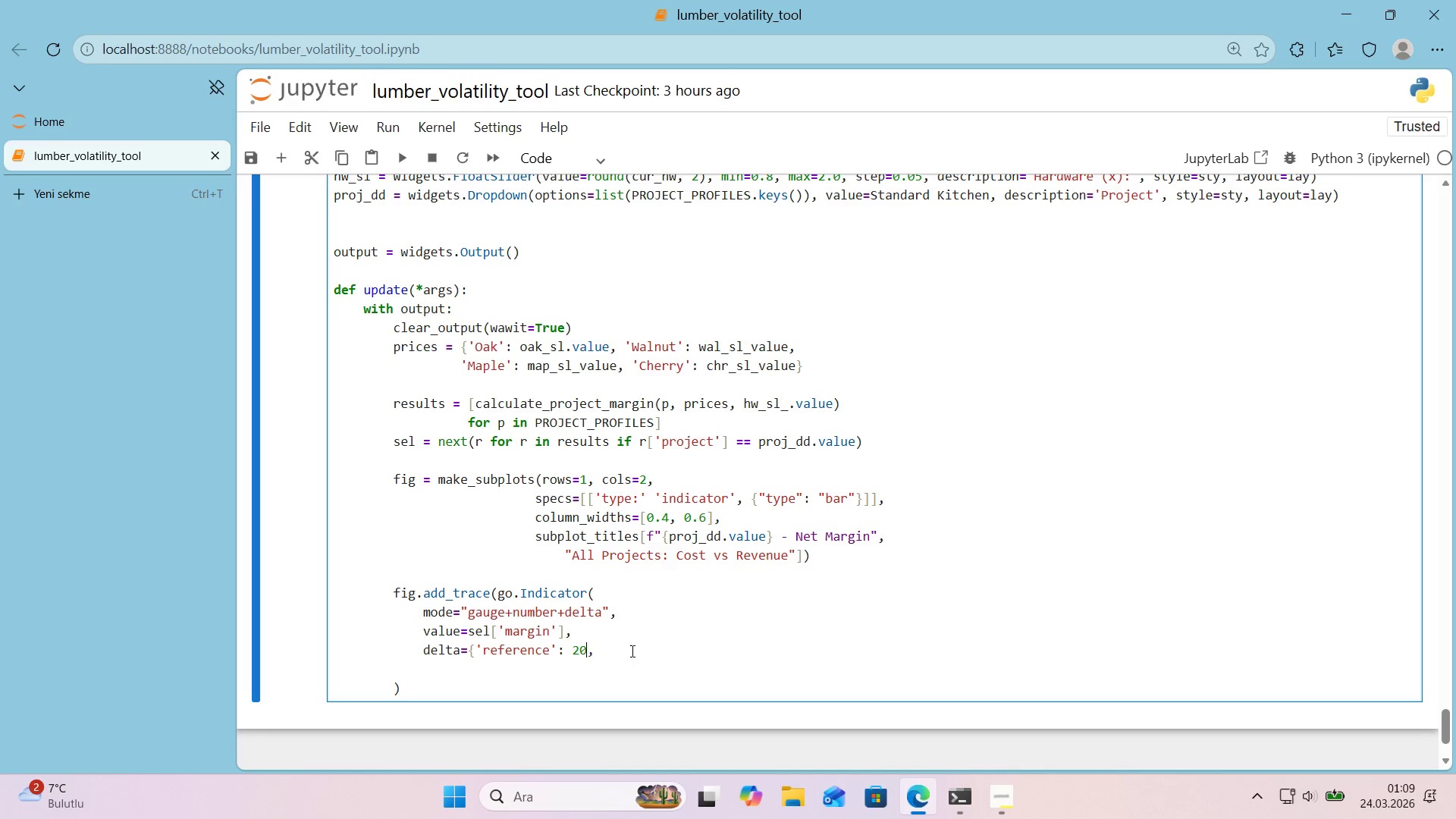 
key(Control+X)
 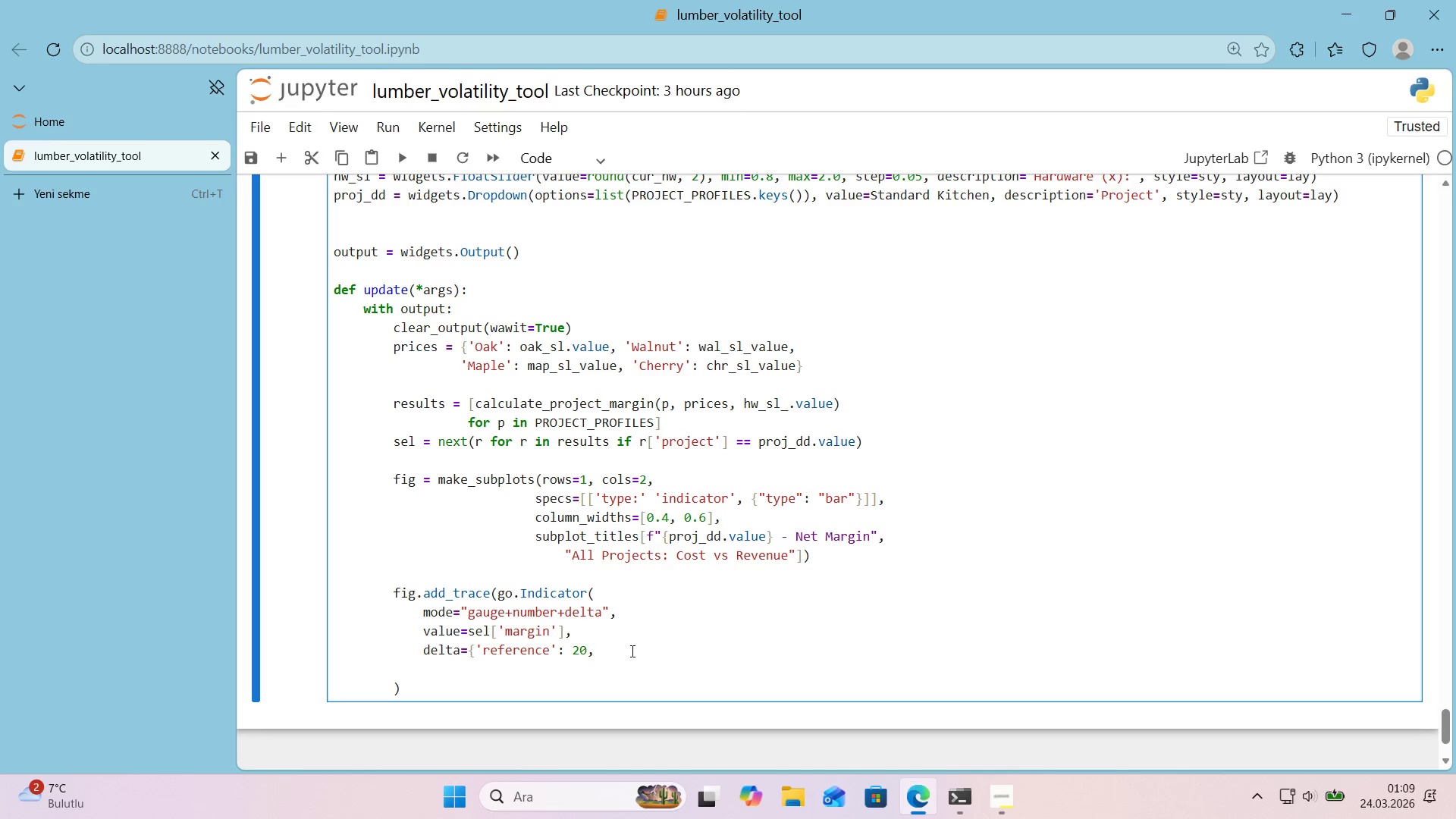 
left_click([631, 651])
 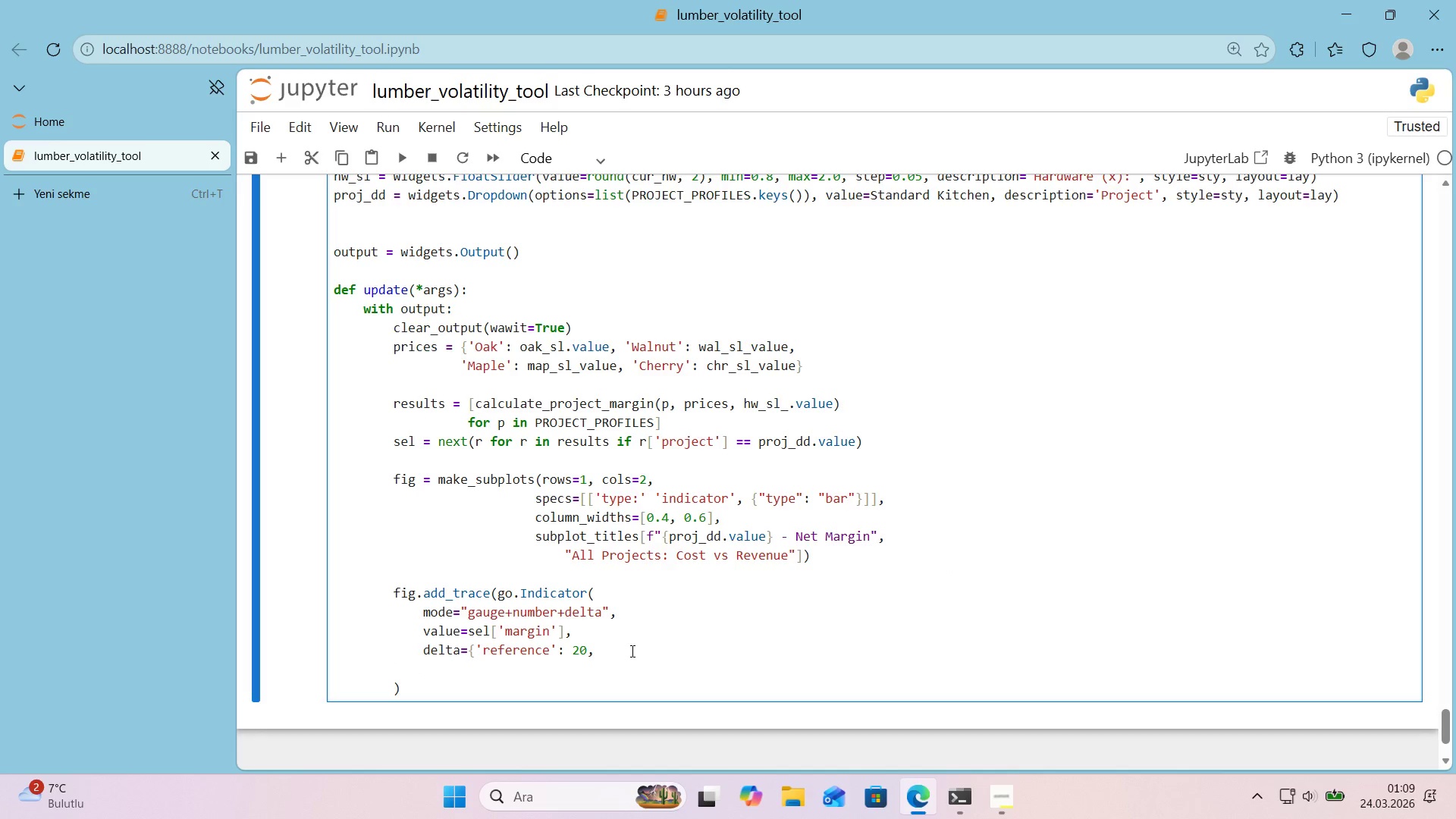 
key(Alt+Control+0)
 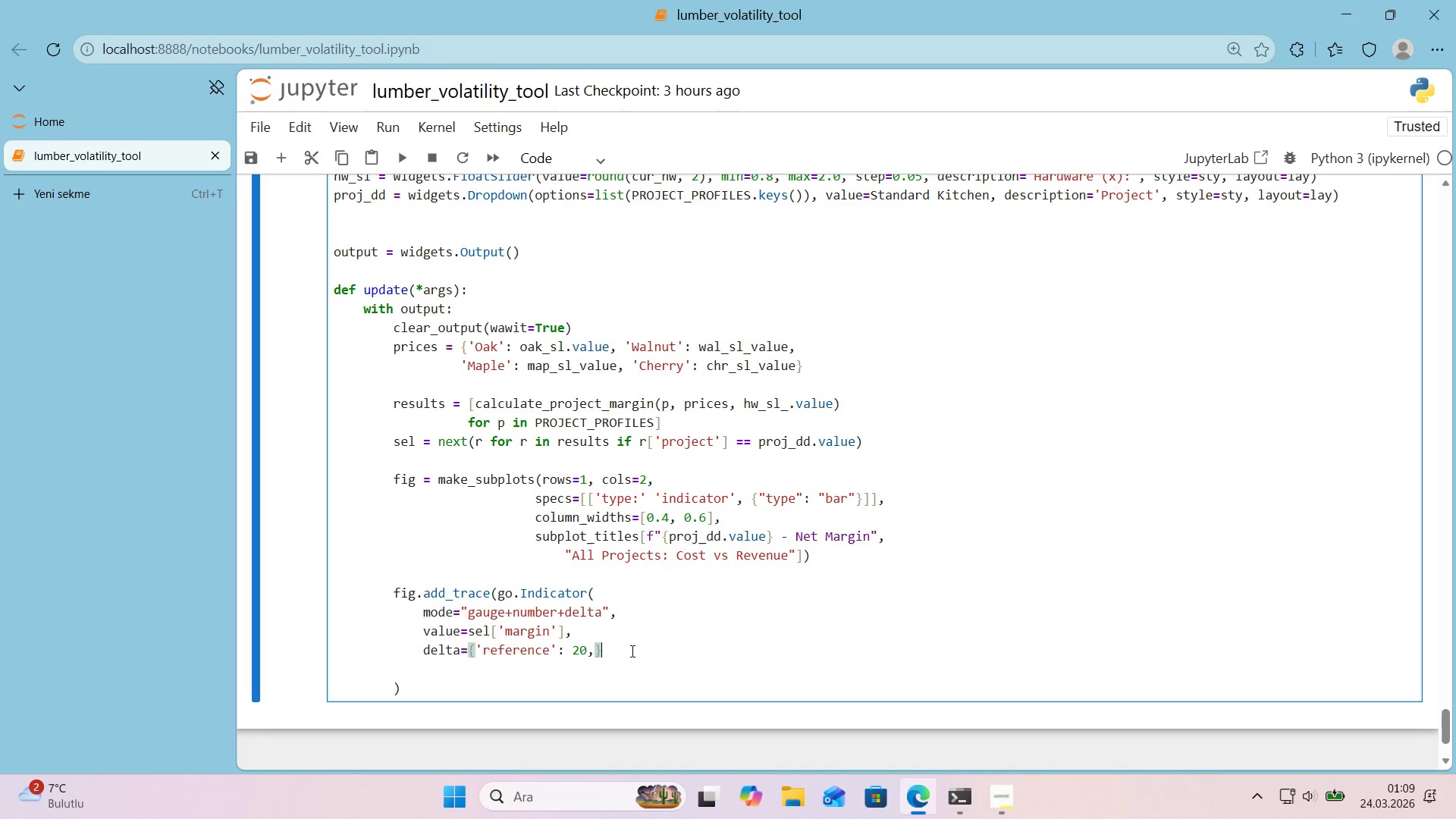 
key(ArrowLeft)
 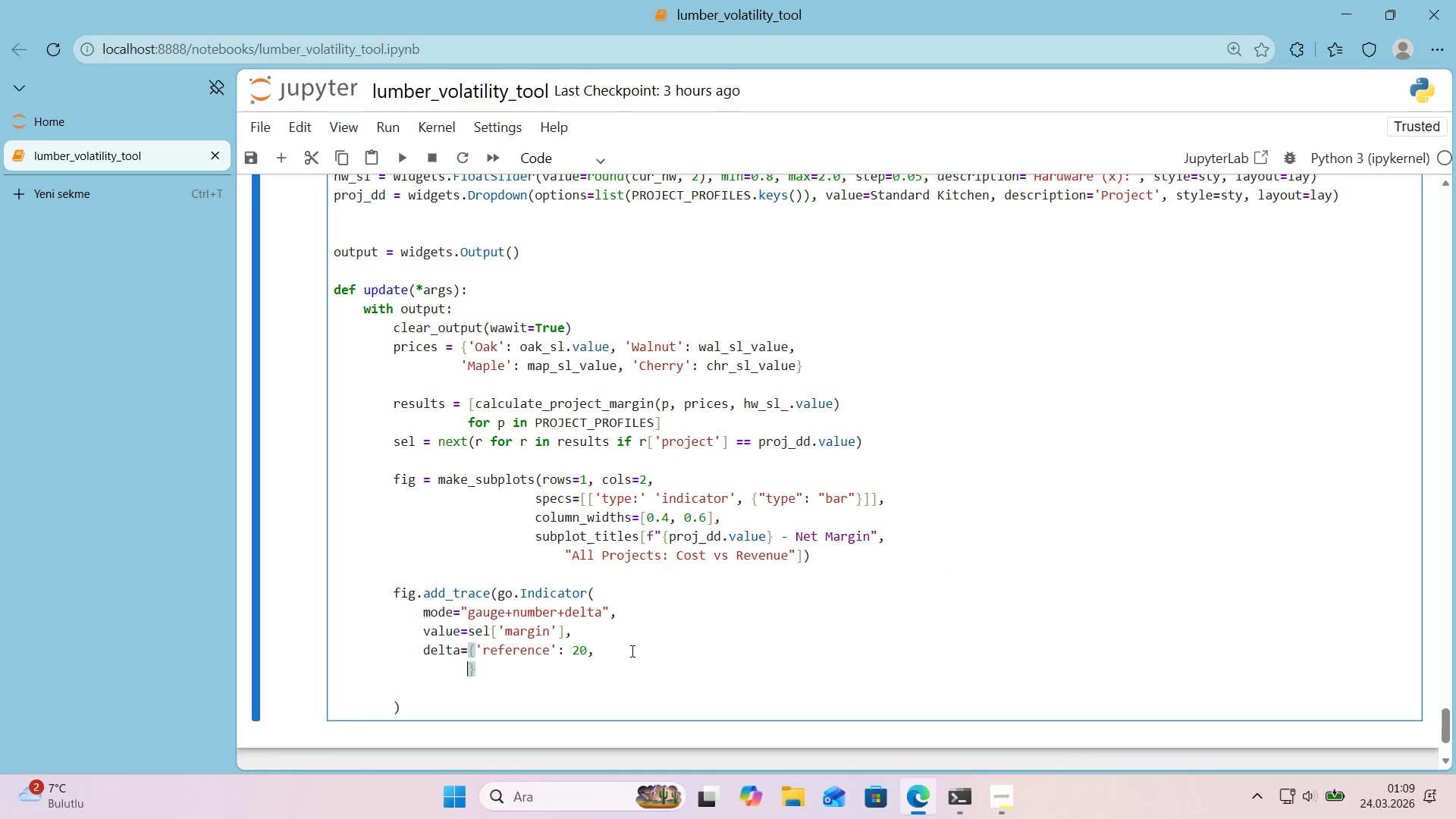 
key(Enter)
 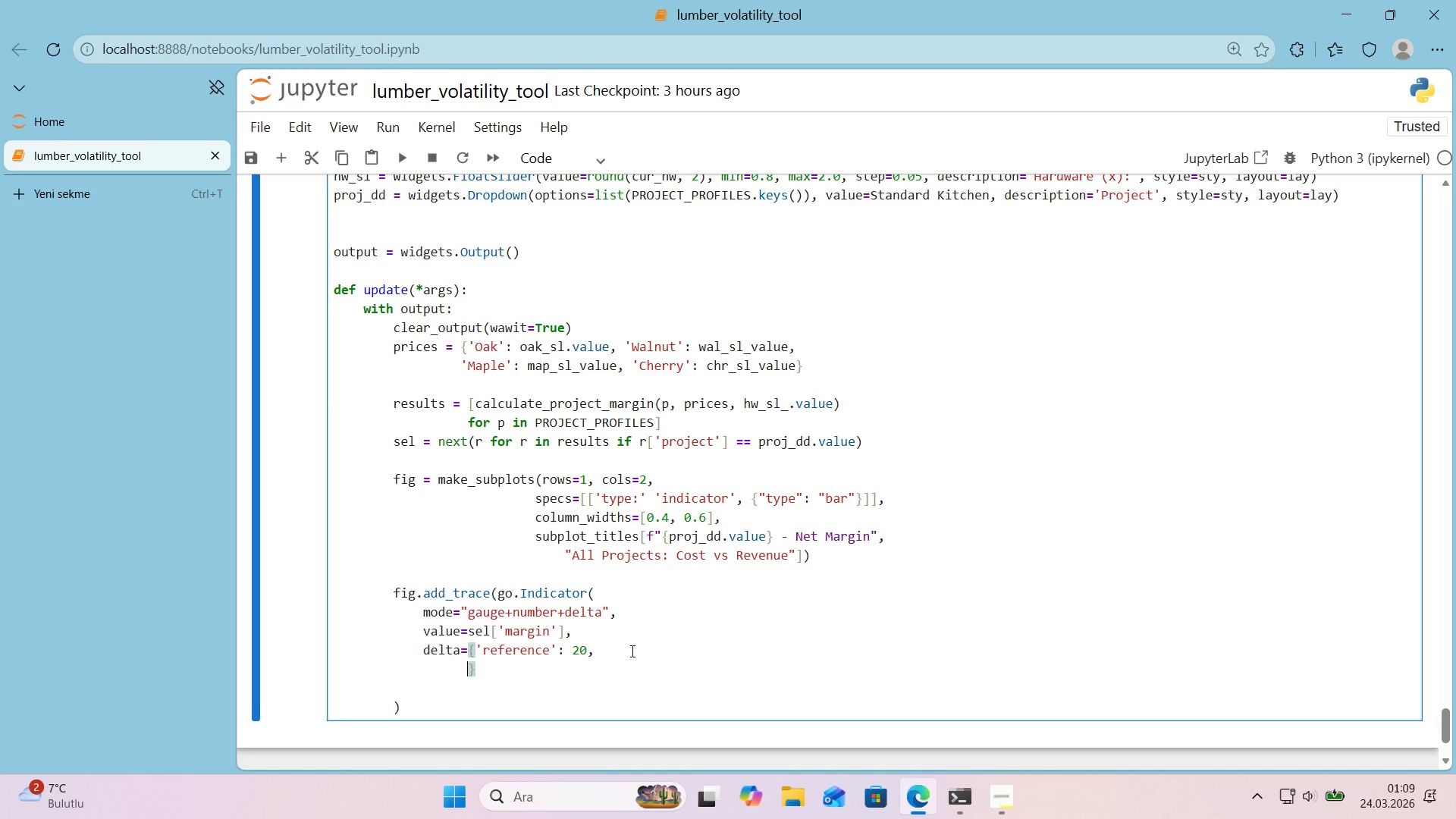 
key(Enter)
 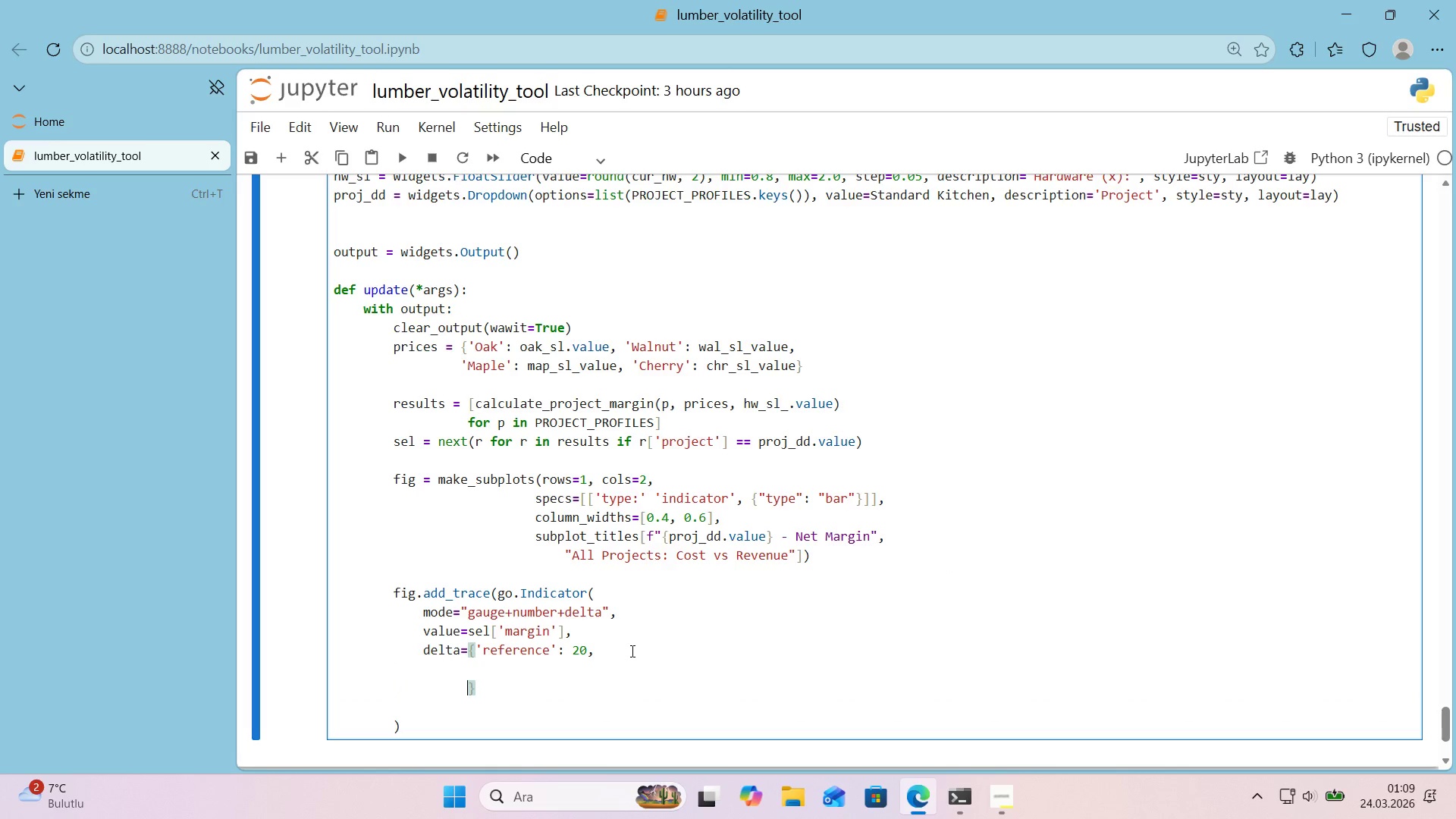 
key(Enter)
 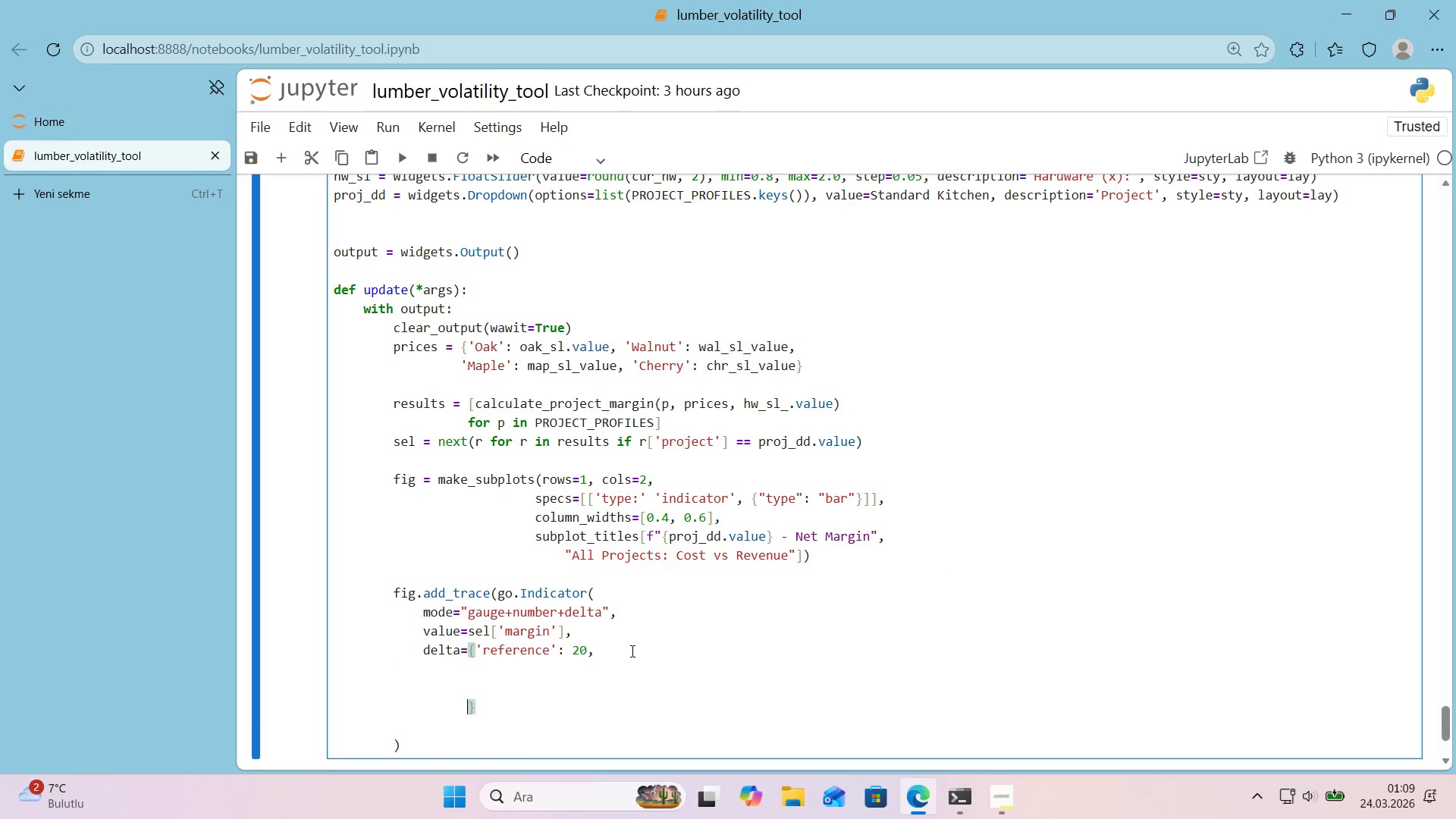 
key(Enter)
 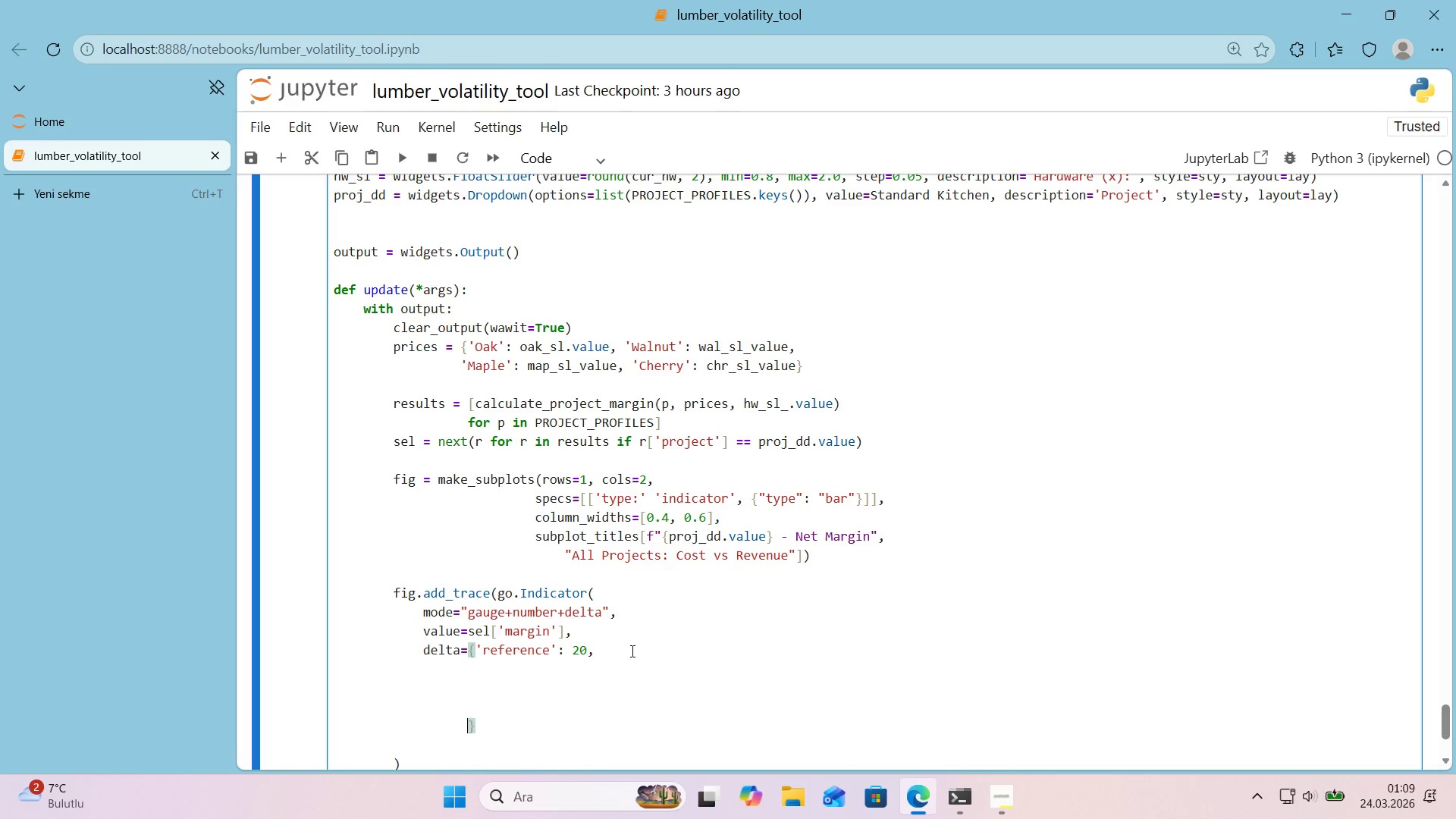 
key(ArrowUp)
 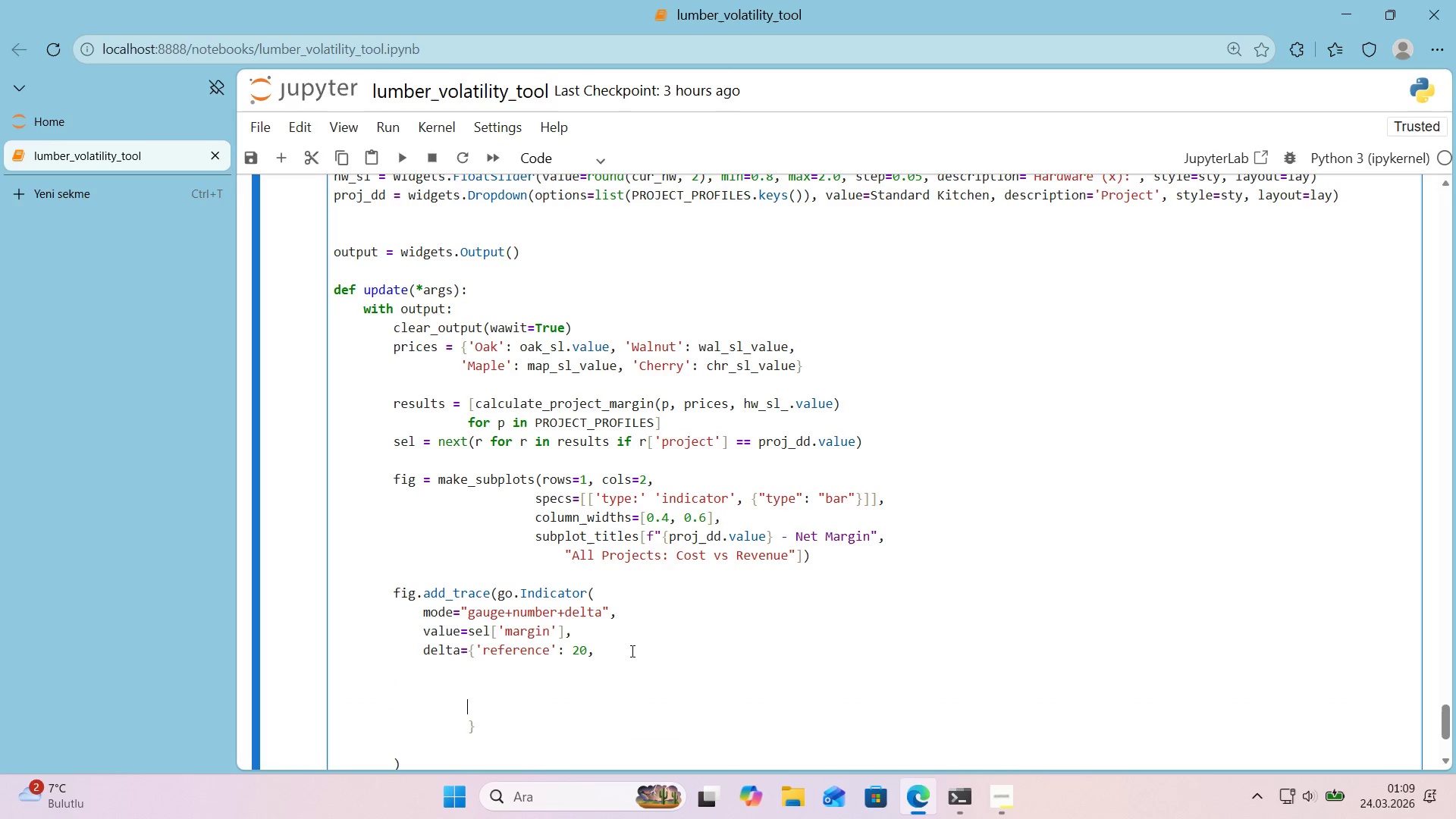 
key(ArrowUp)
 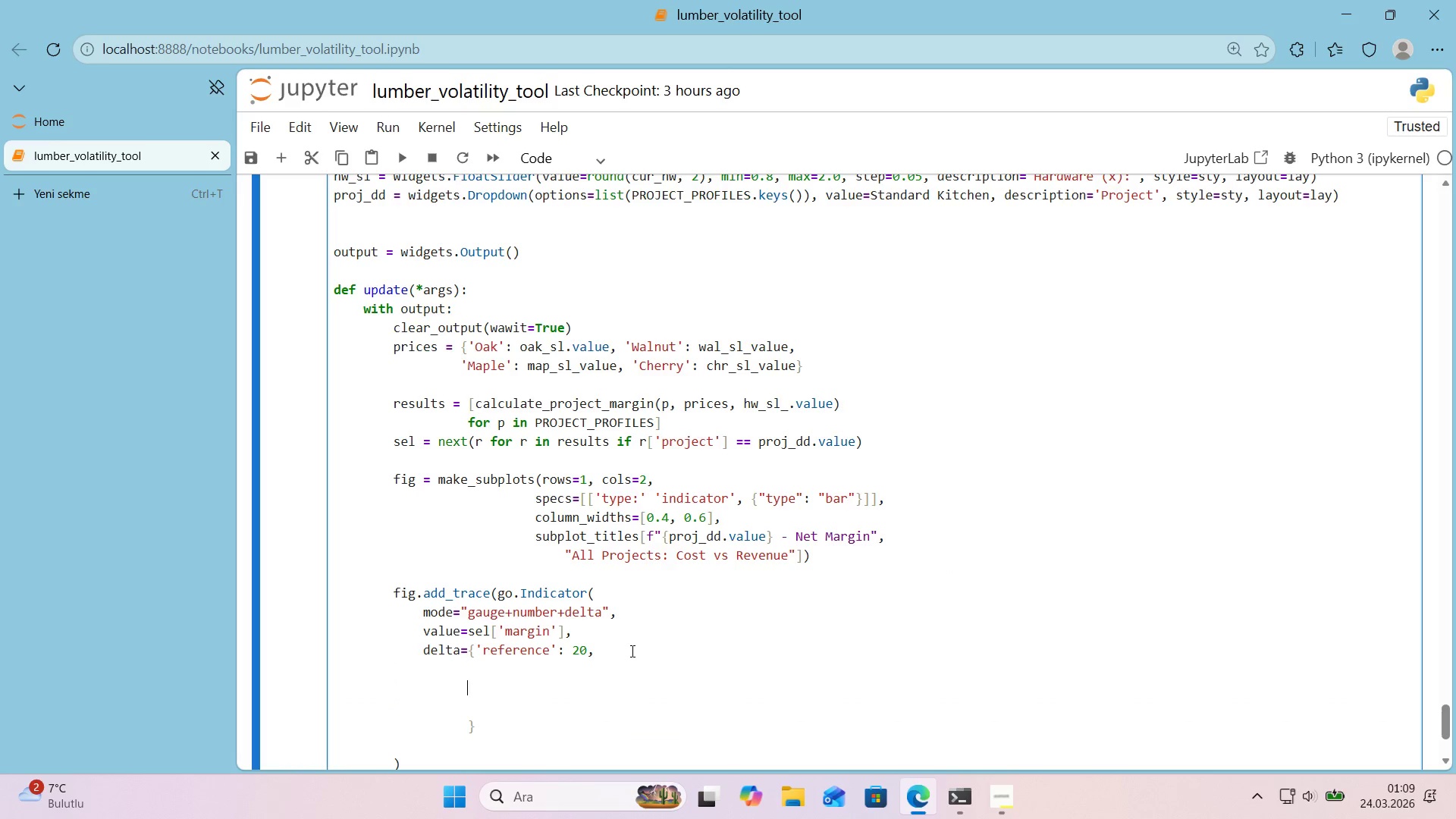 
key(ArrowUp)
 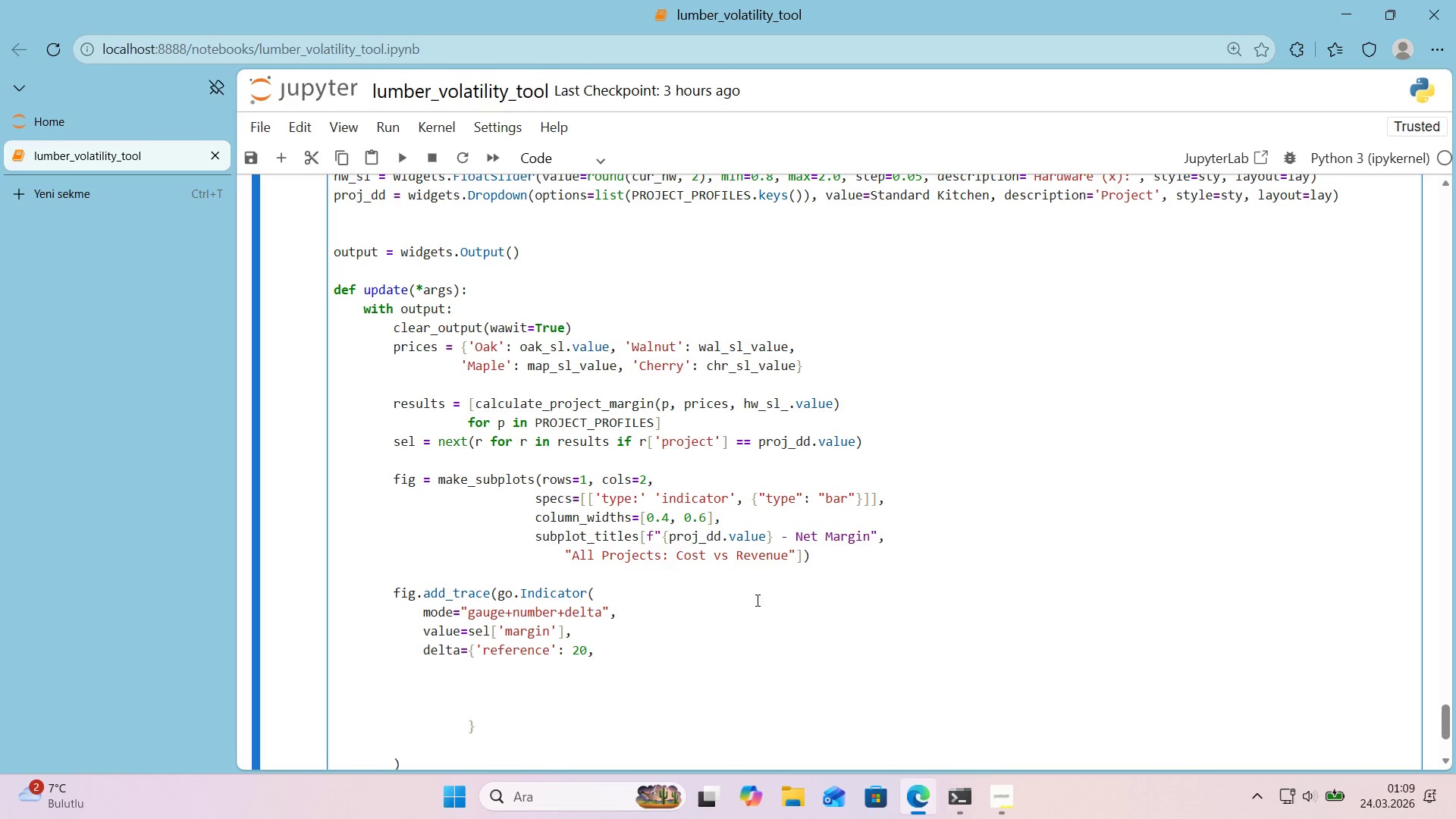 
scroll: coordinate [773, 581], scroll_direction: down, amount: 2.0
 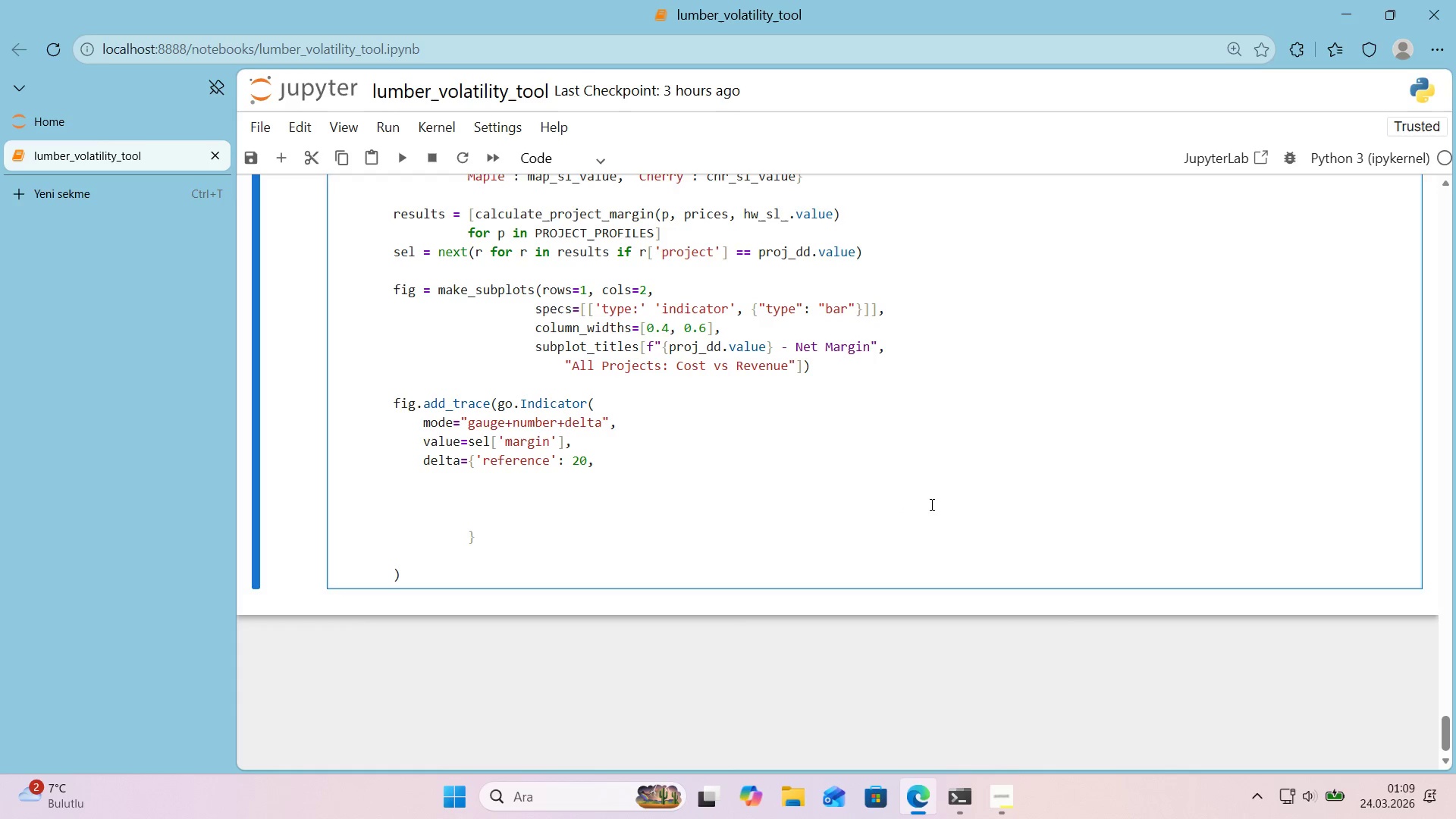 
type('ncreas'ng)
 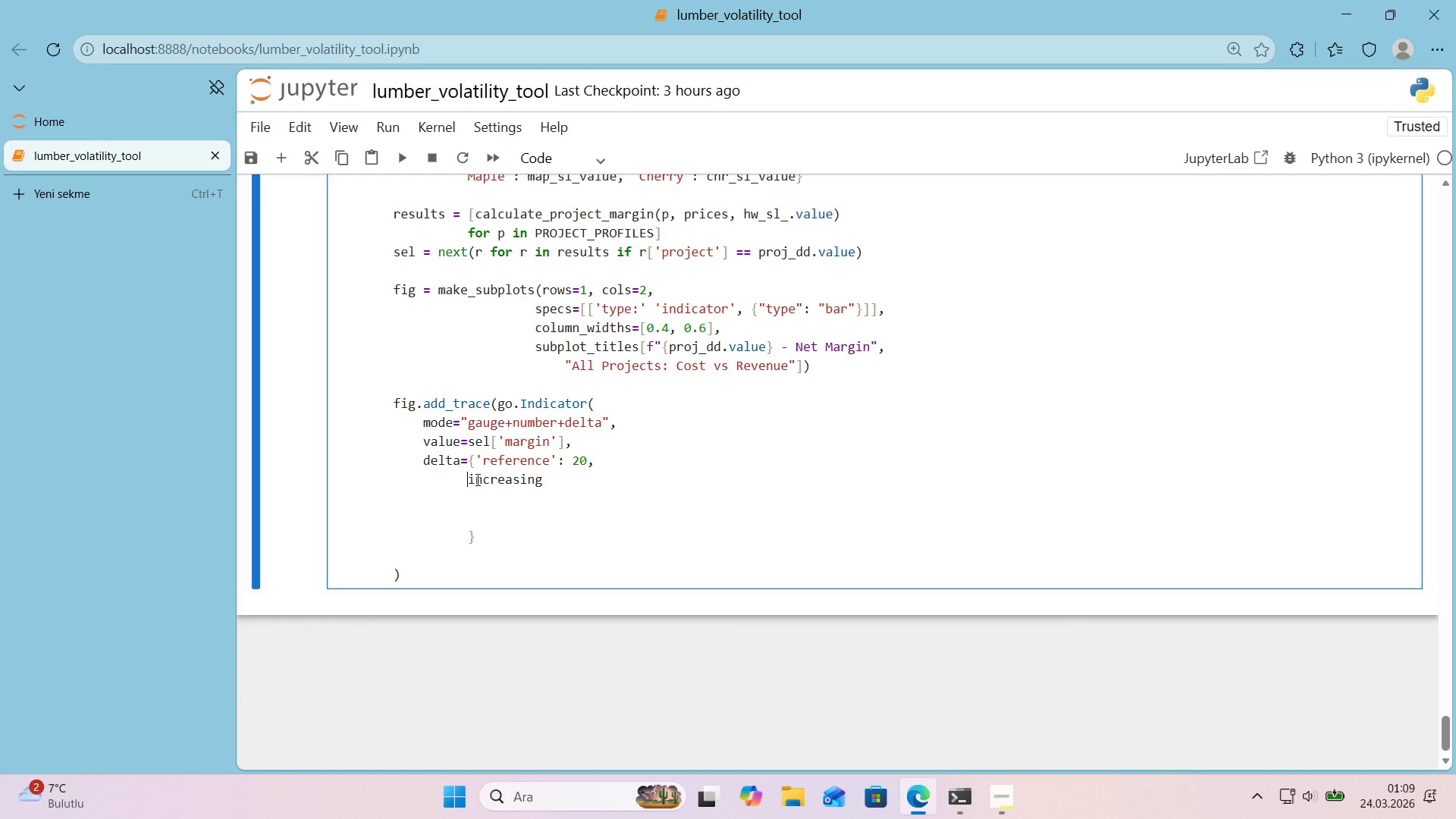 
type(@@)
 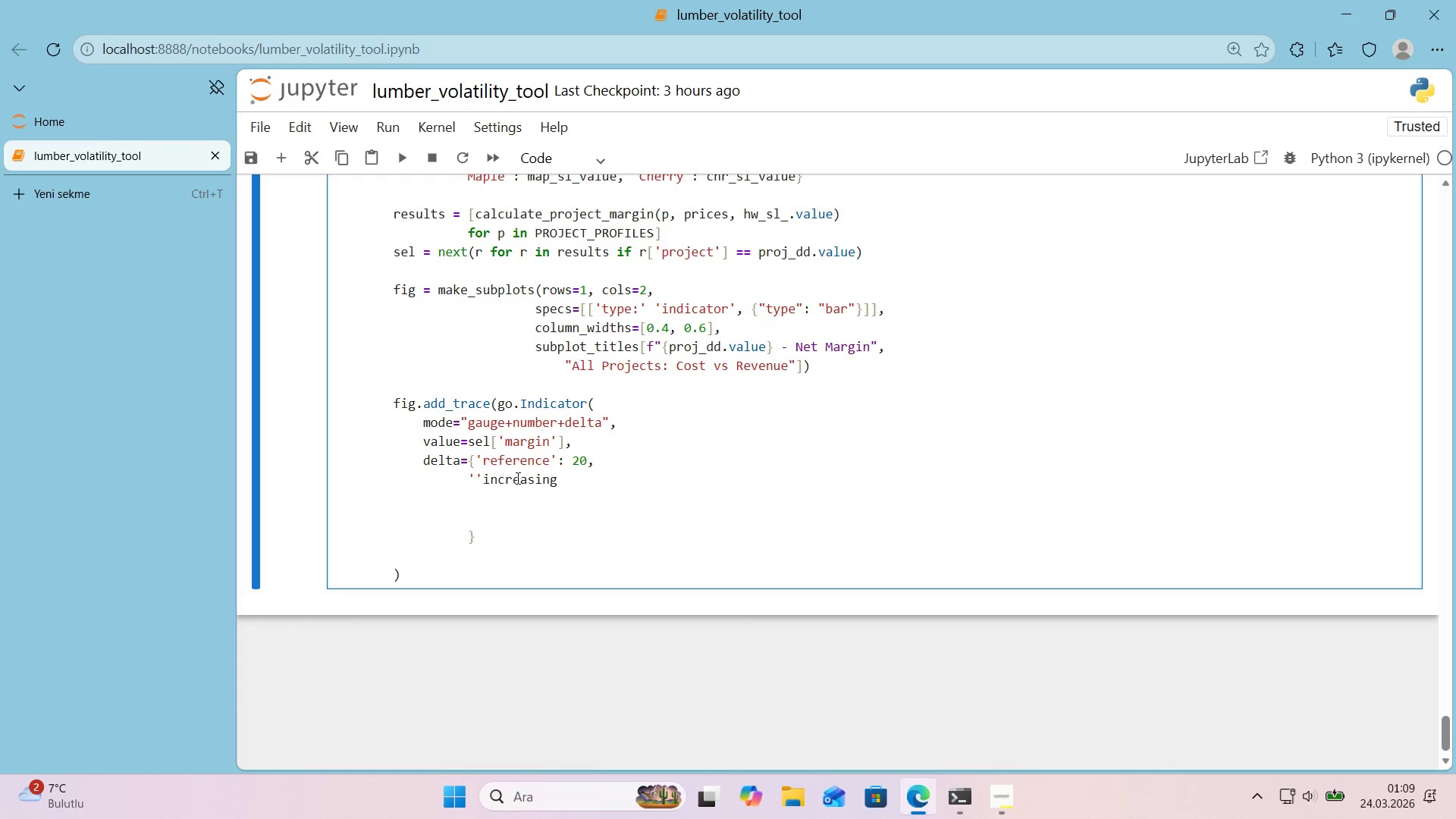 
left_click([516, 477])
 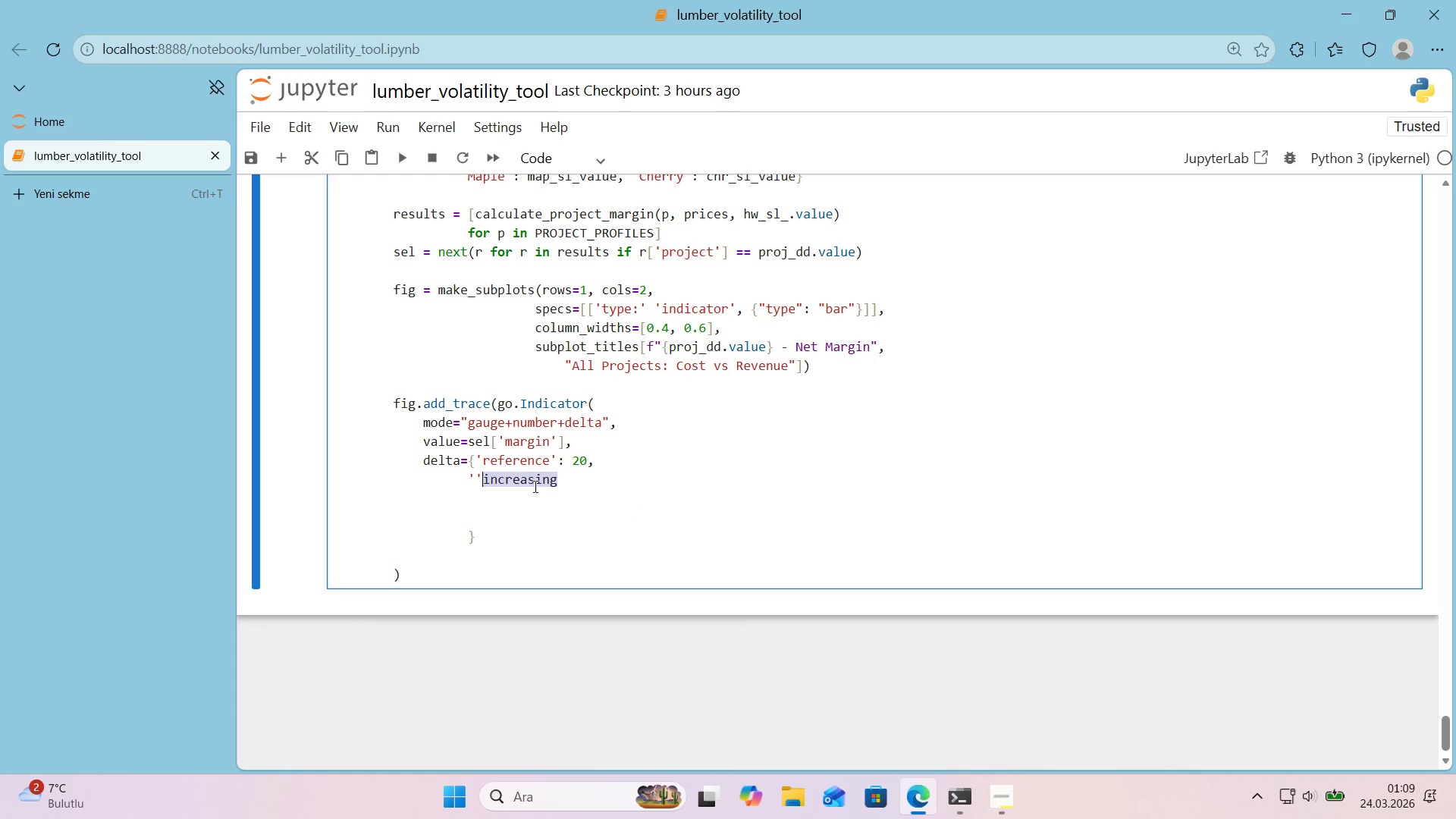 
left_click_drag(start_coordinate=[531, 486], to_coordinate=[478, 485])
 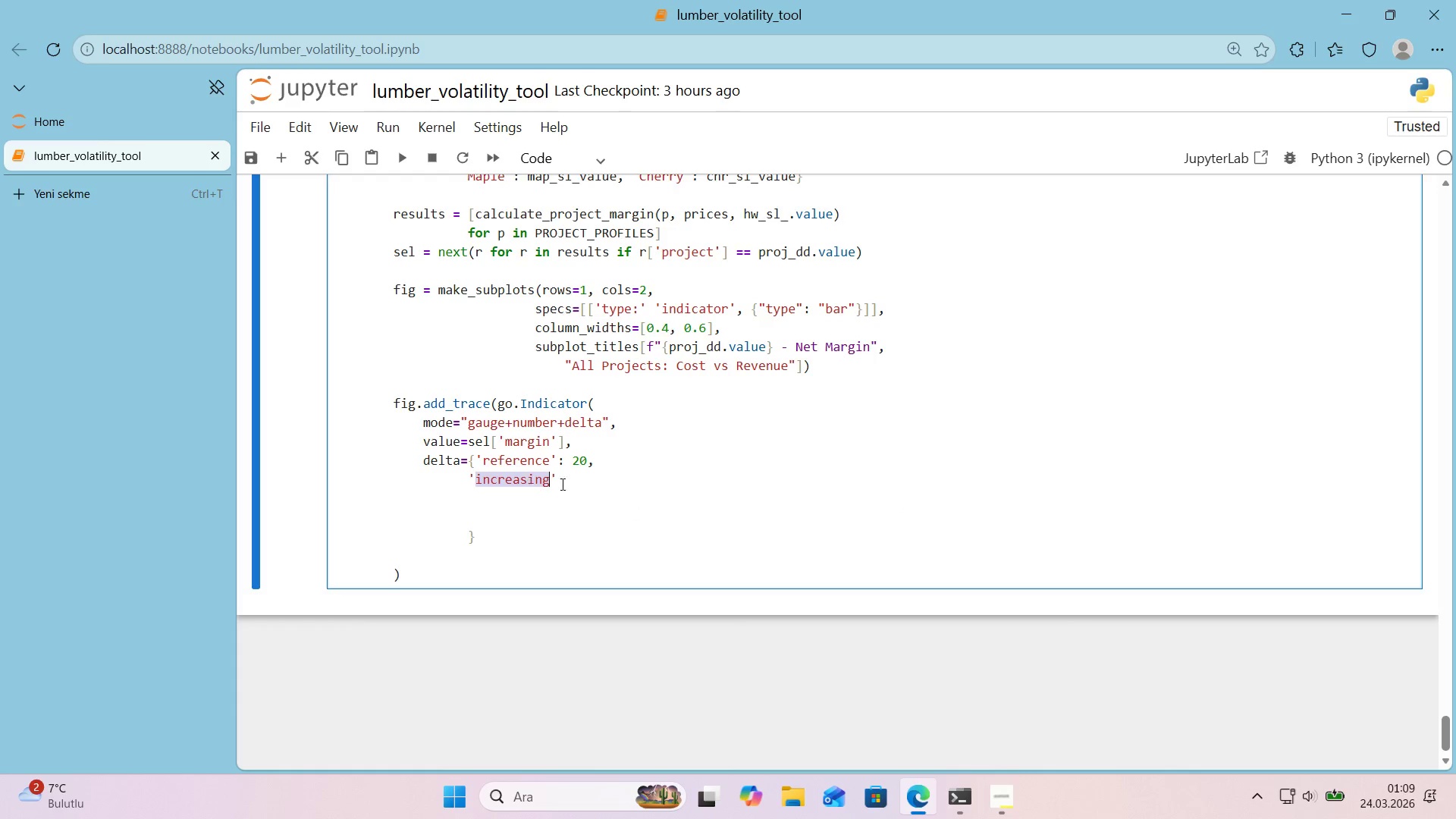 
left_click([579, 482])
 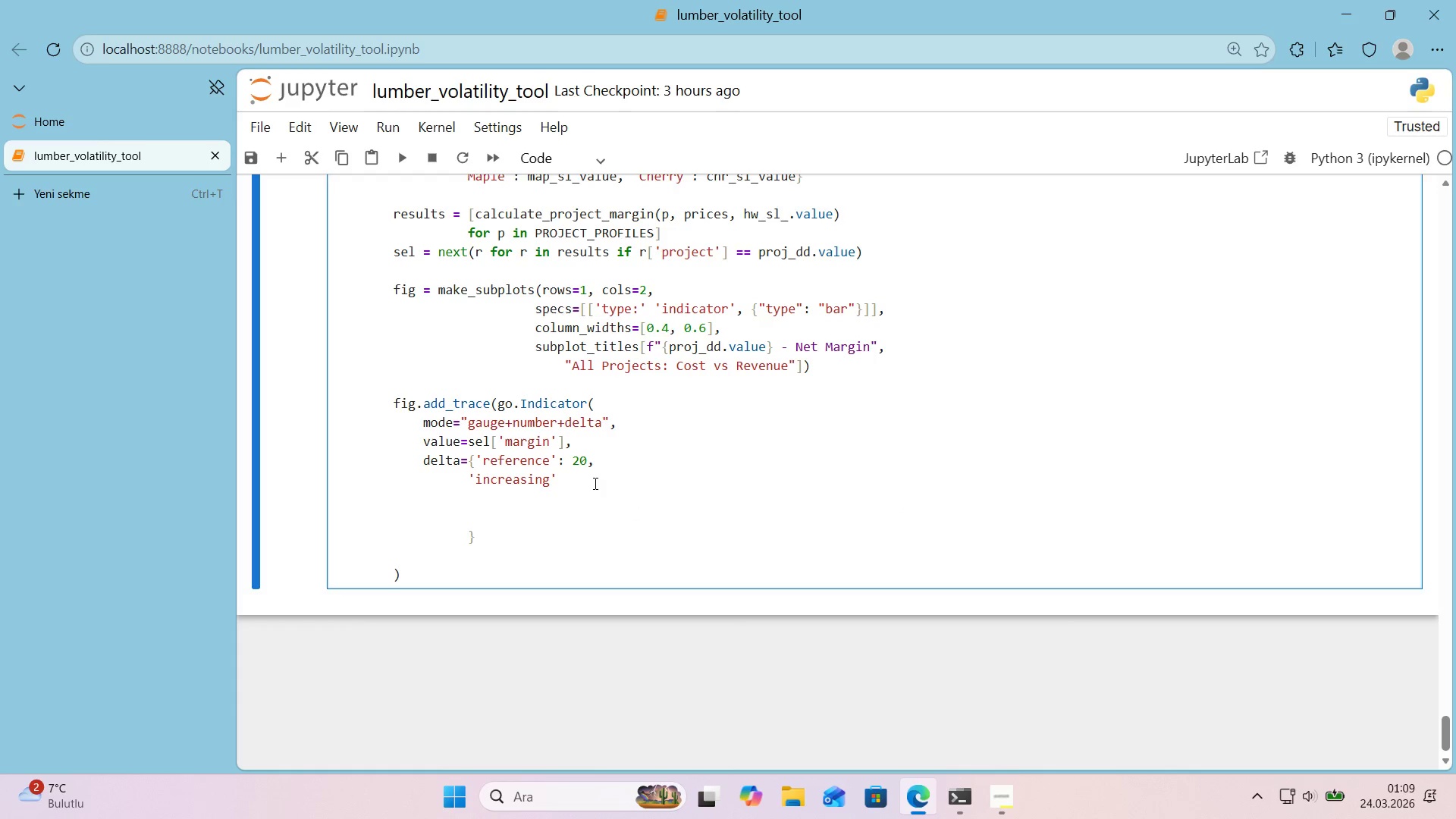 
key(Shift+ShiftRight)
 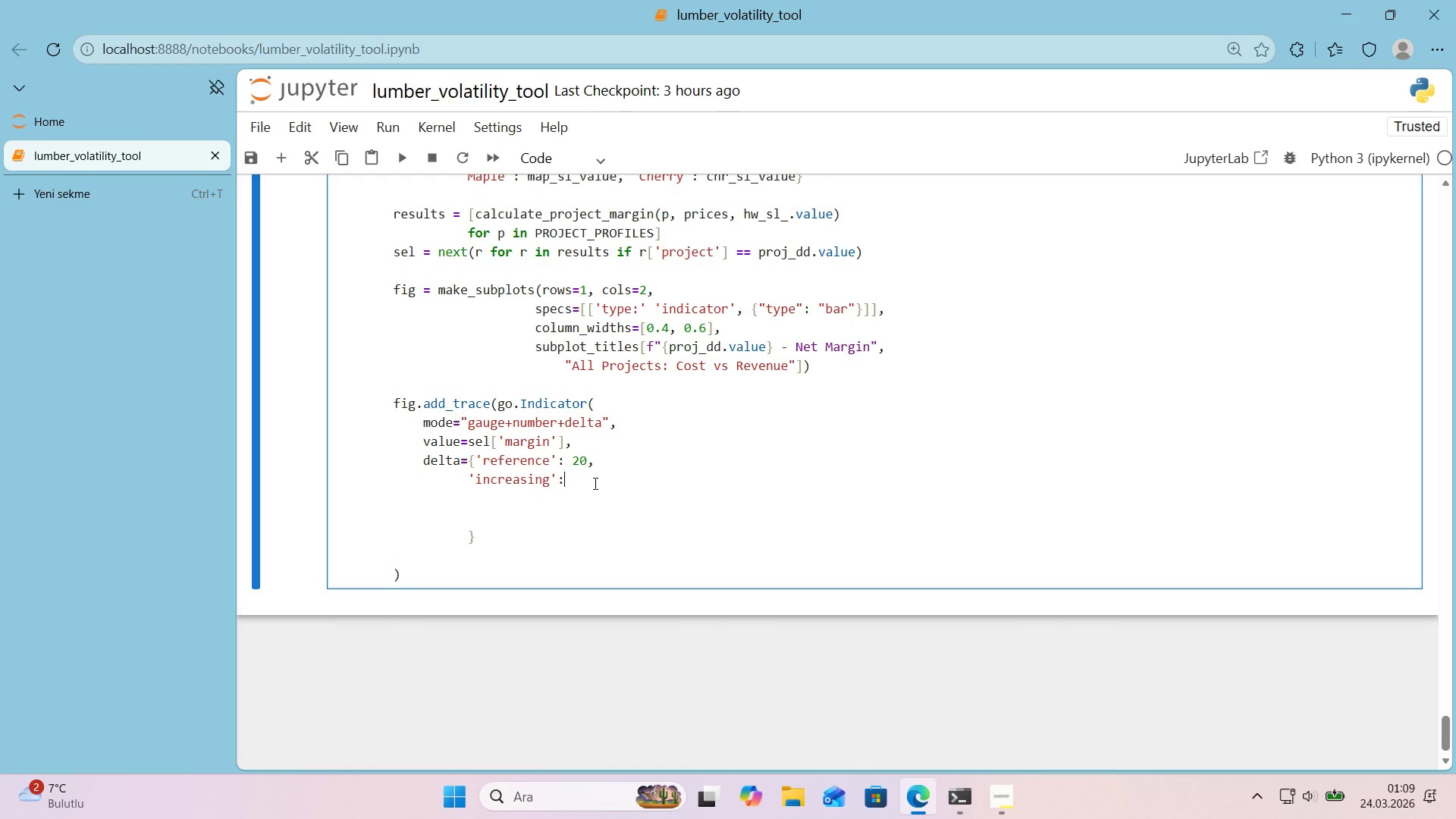 
key(Shift+Period)
 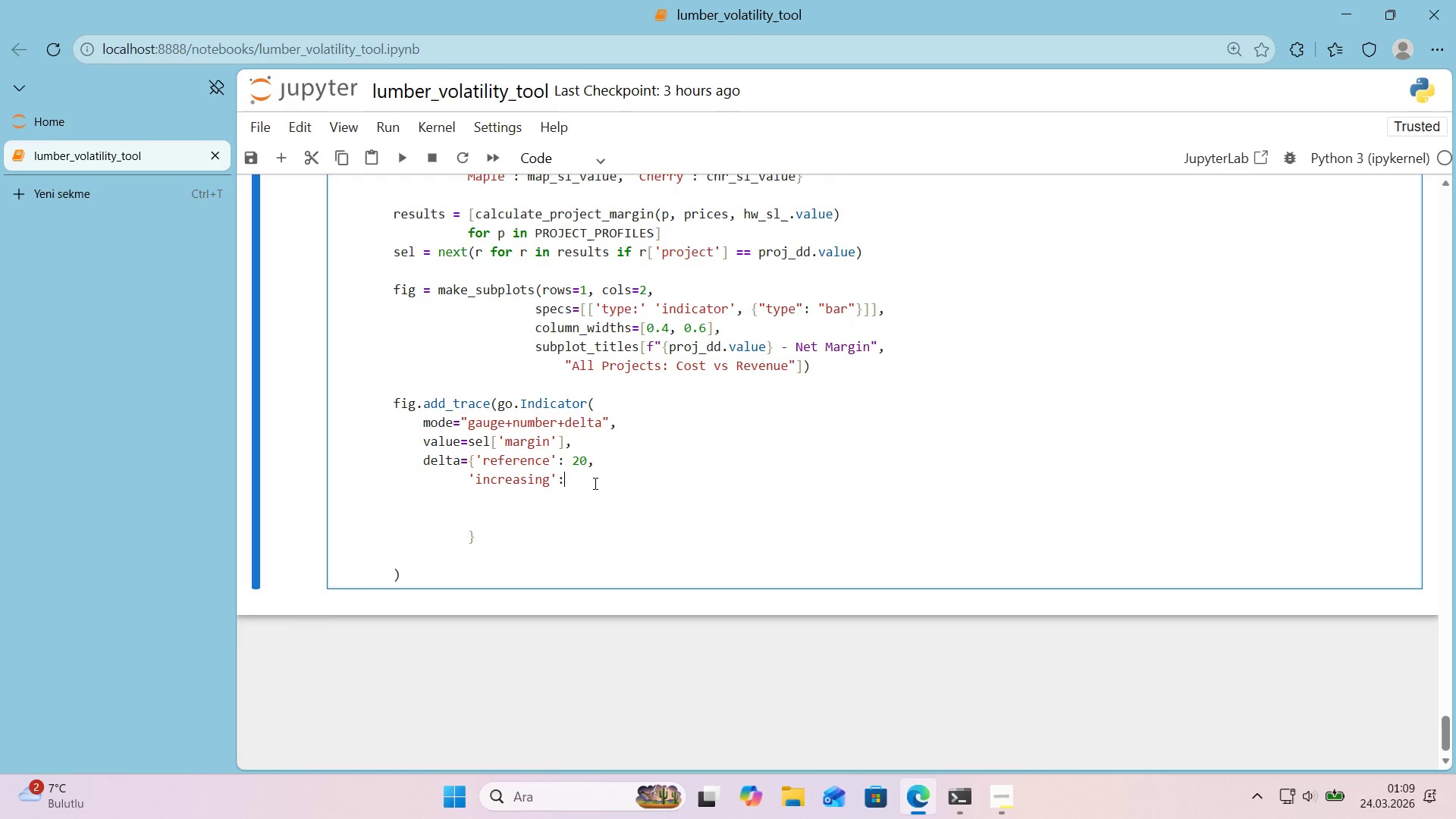 
key(Shift+ShiftRight)
 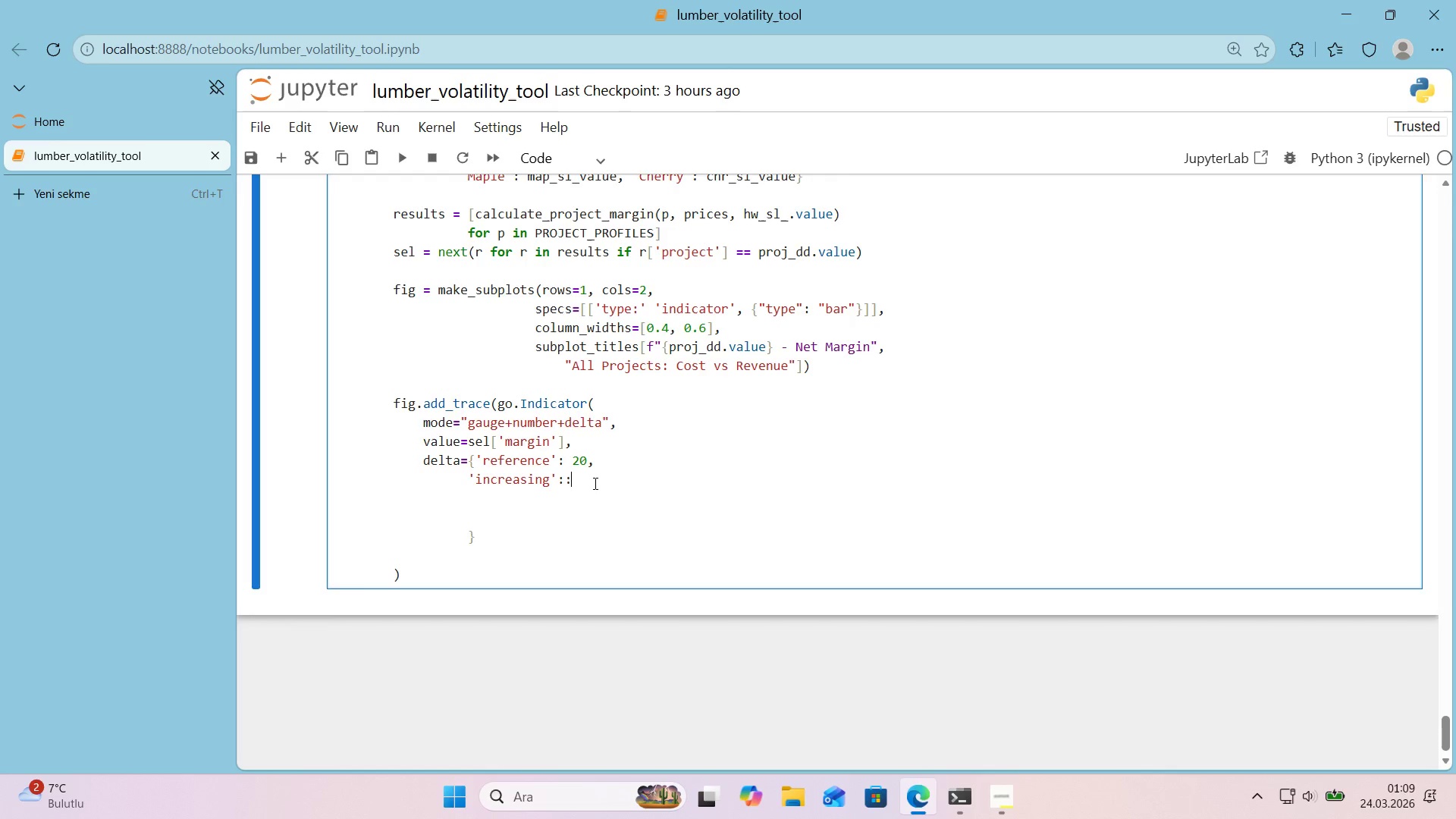 
key(Shift+Period)
 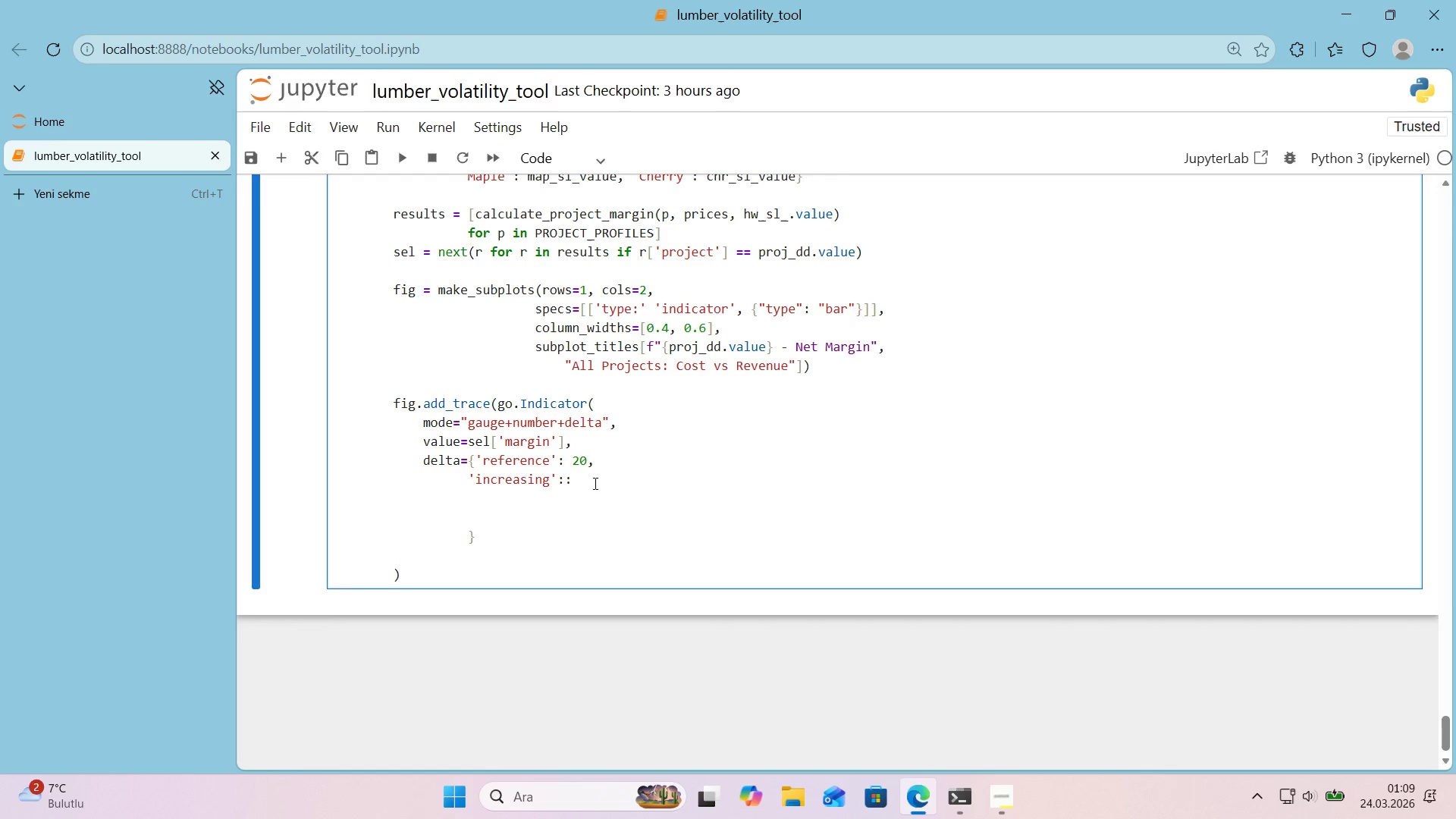 
key(Backspace)
 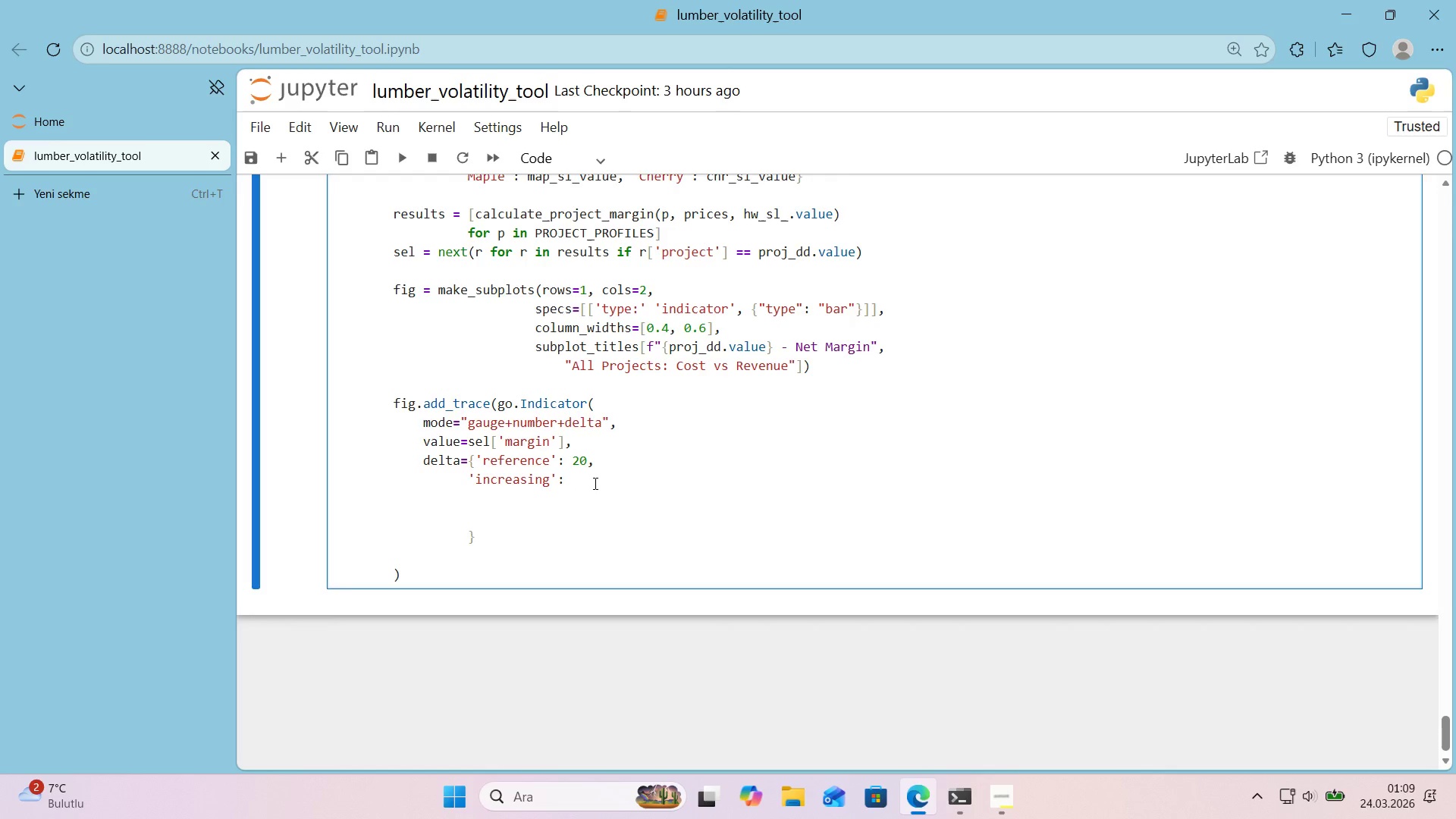 
key(Space)
 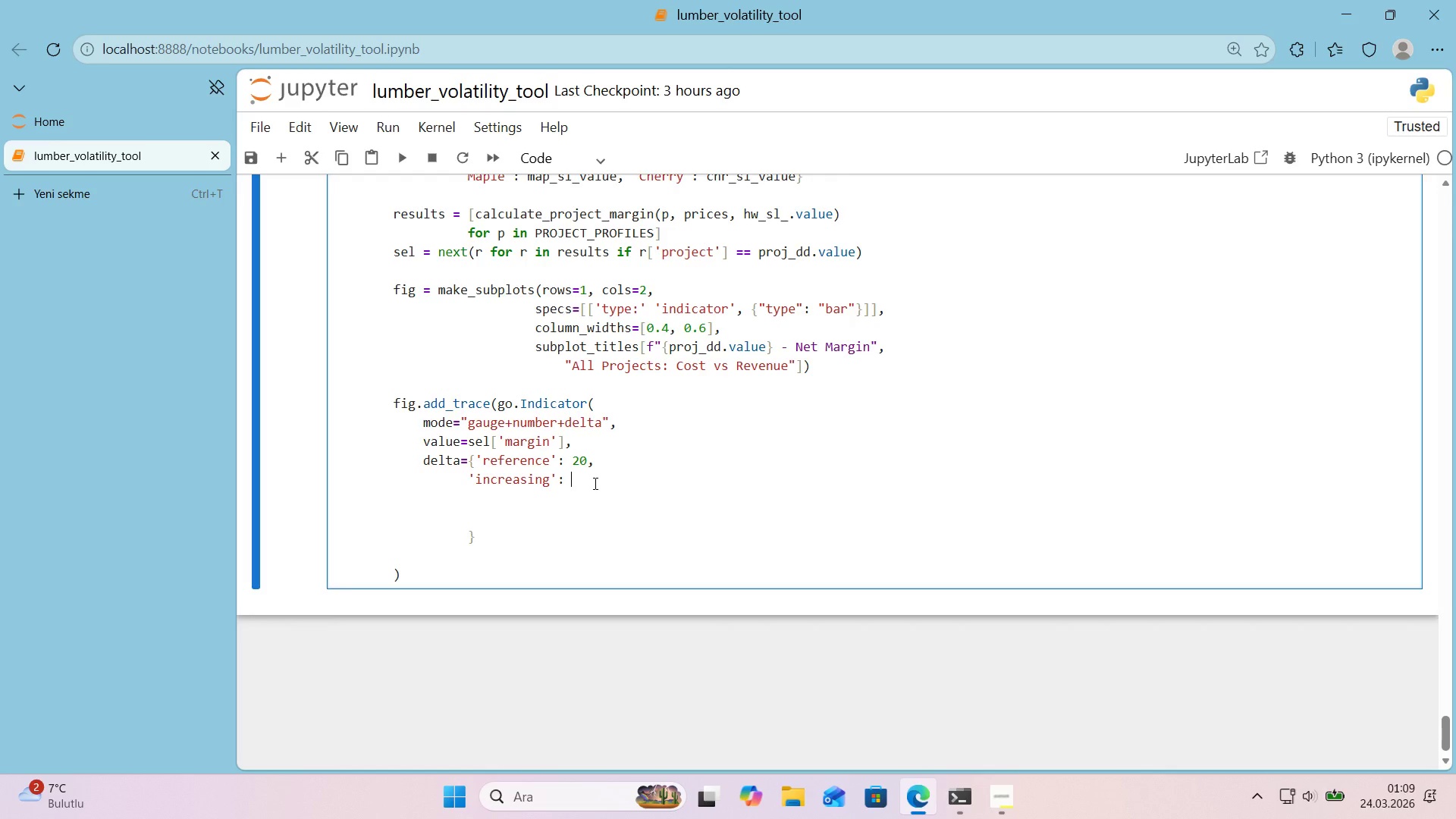 
key(Alt+Control+7)
 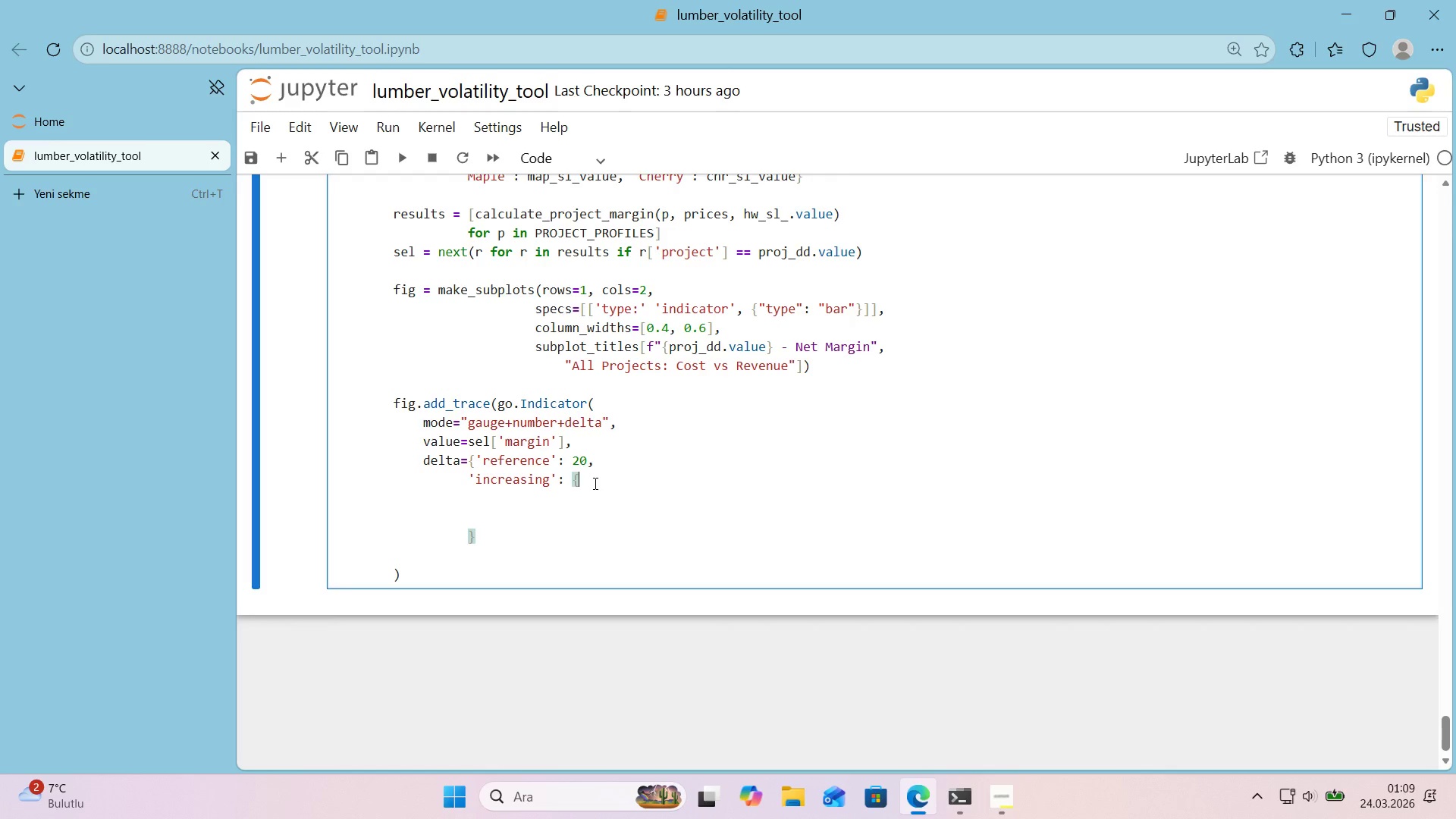 
key(Alt+Control+0)
 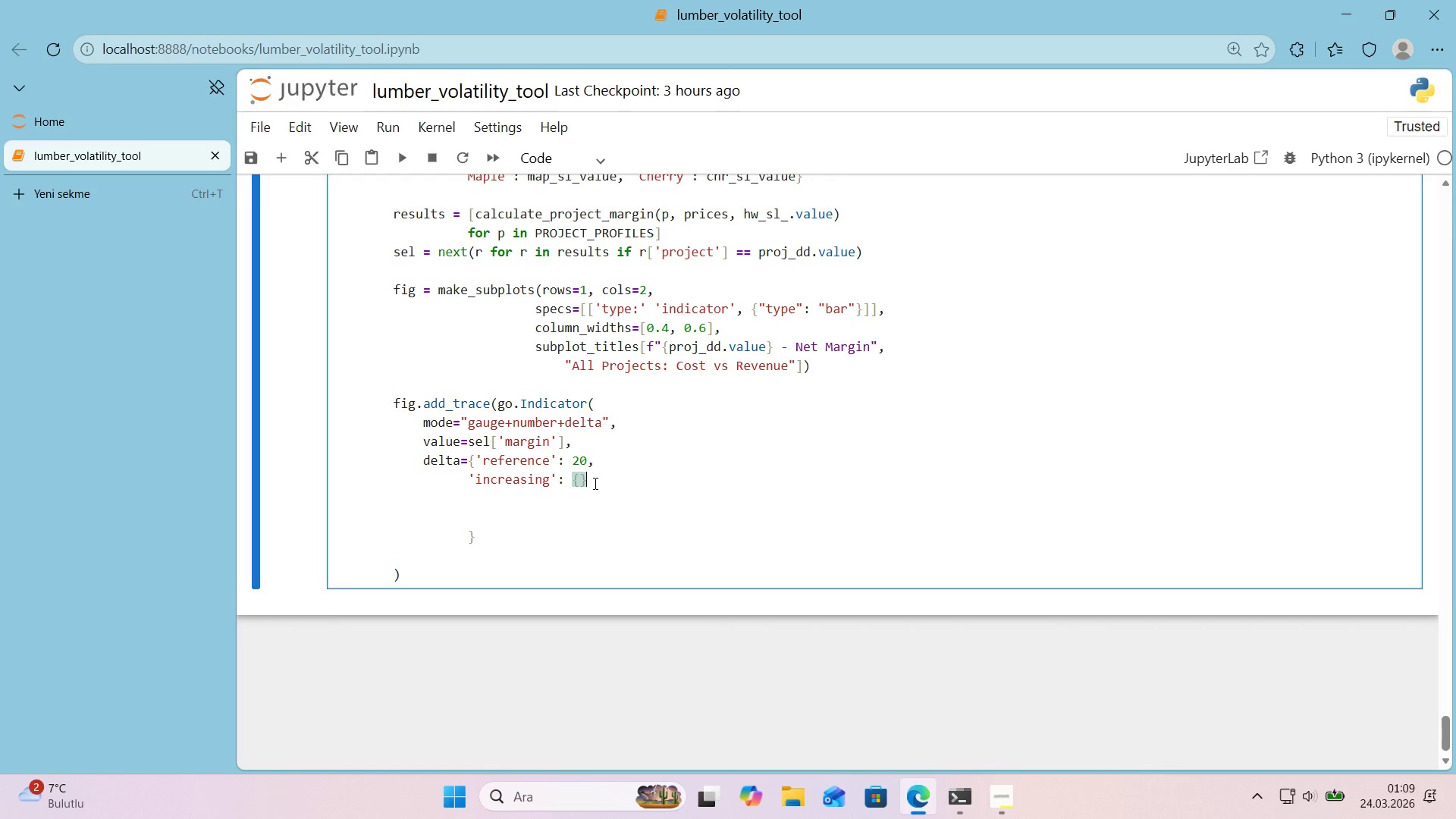 
key(ArrowLeft)
 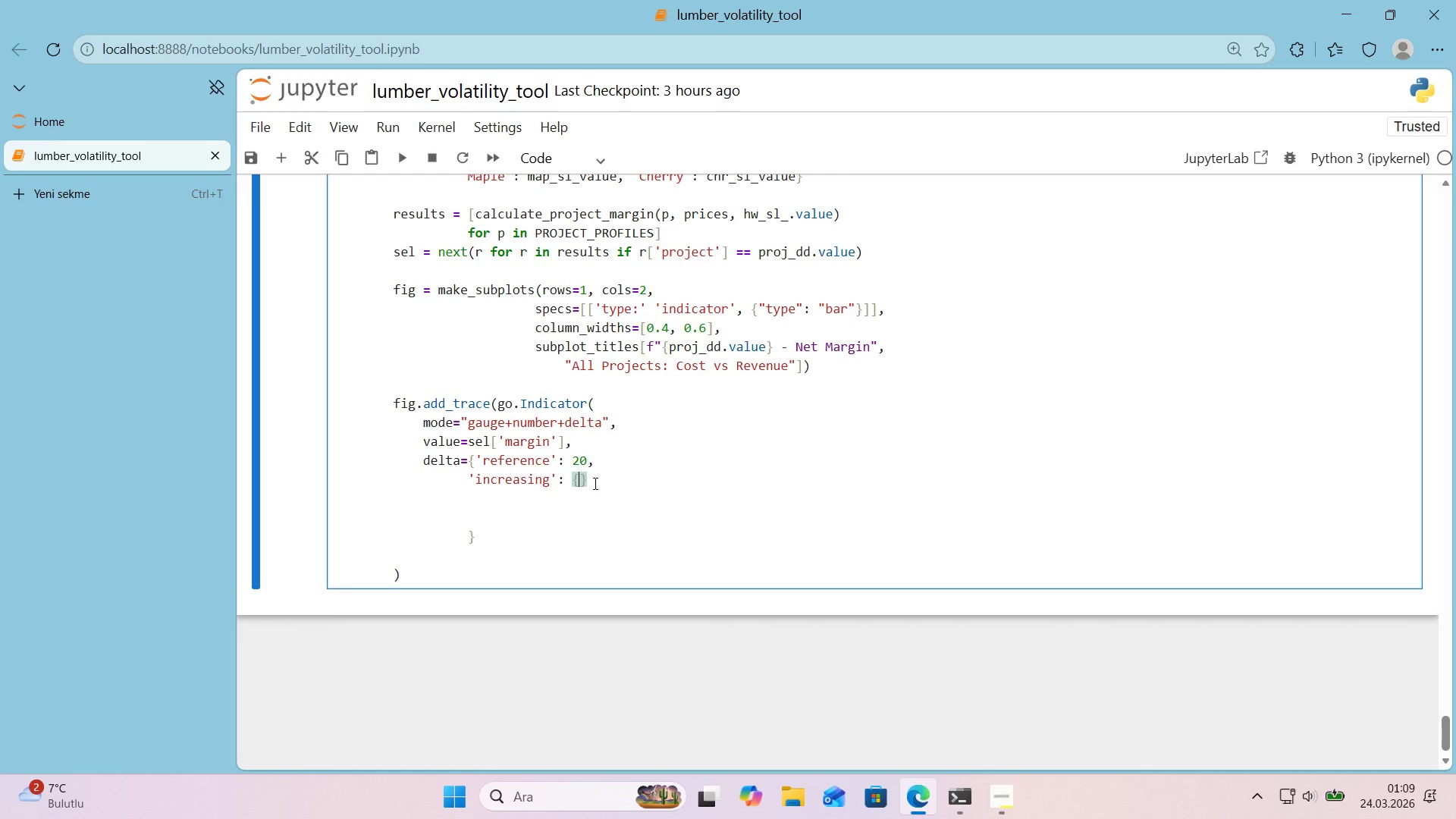 
type(c)
key(Backspace)
type(!)
key(Backspace)
type(@@)
 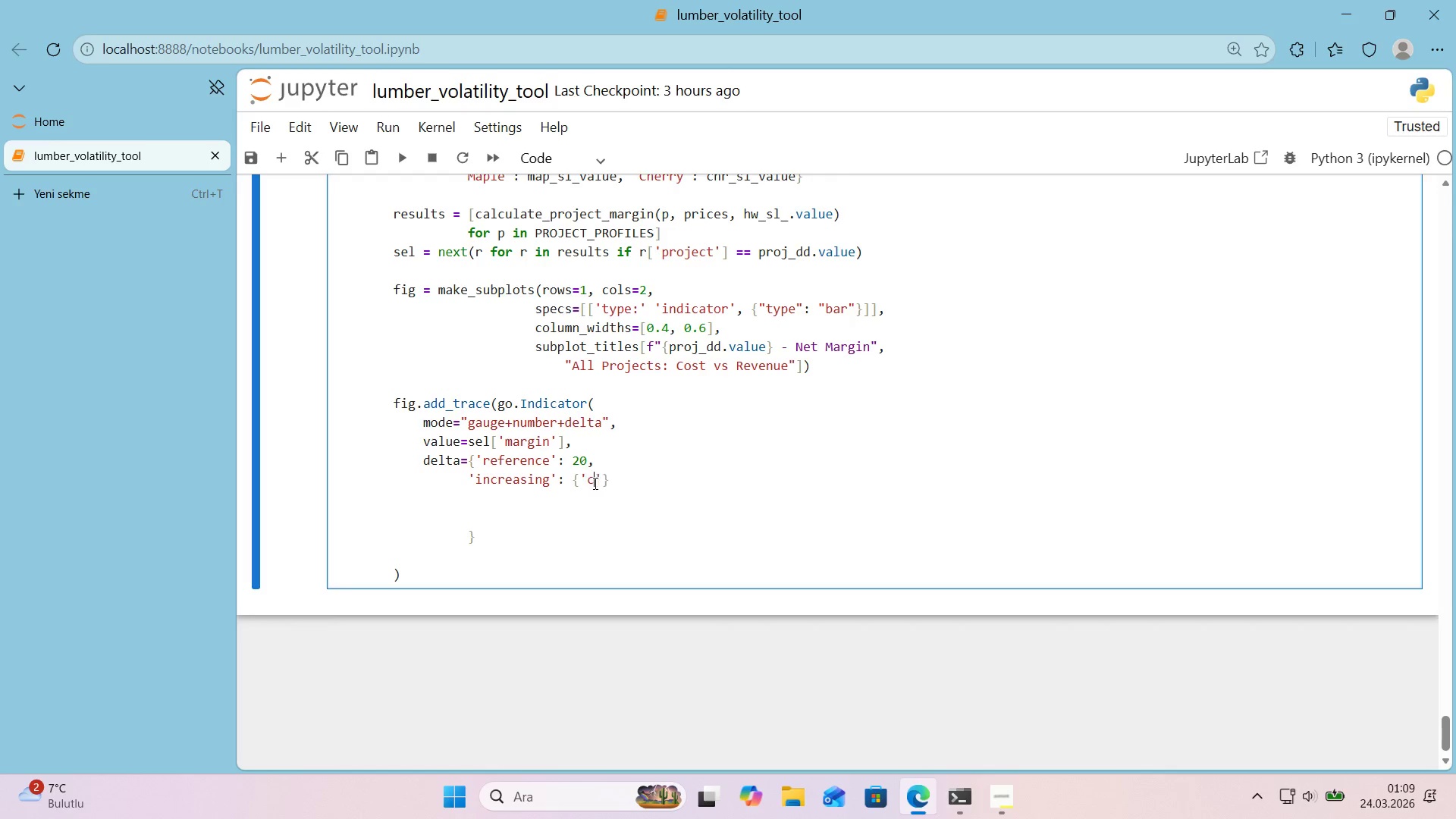 
 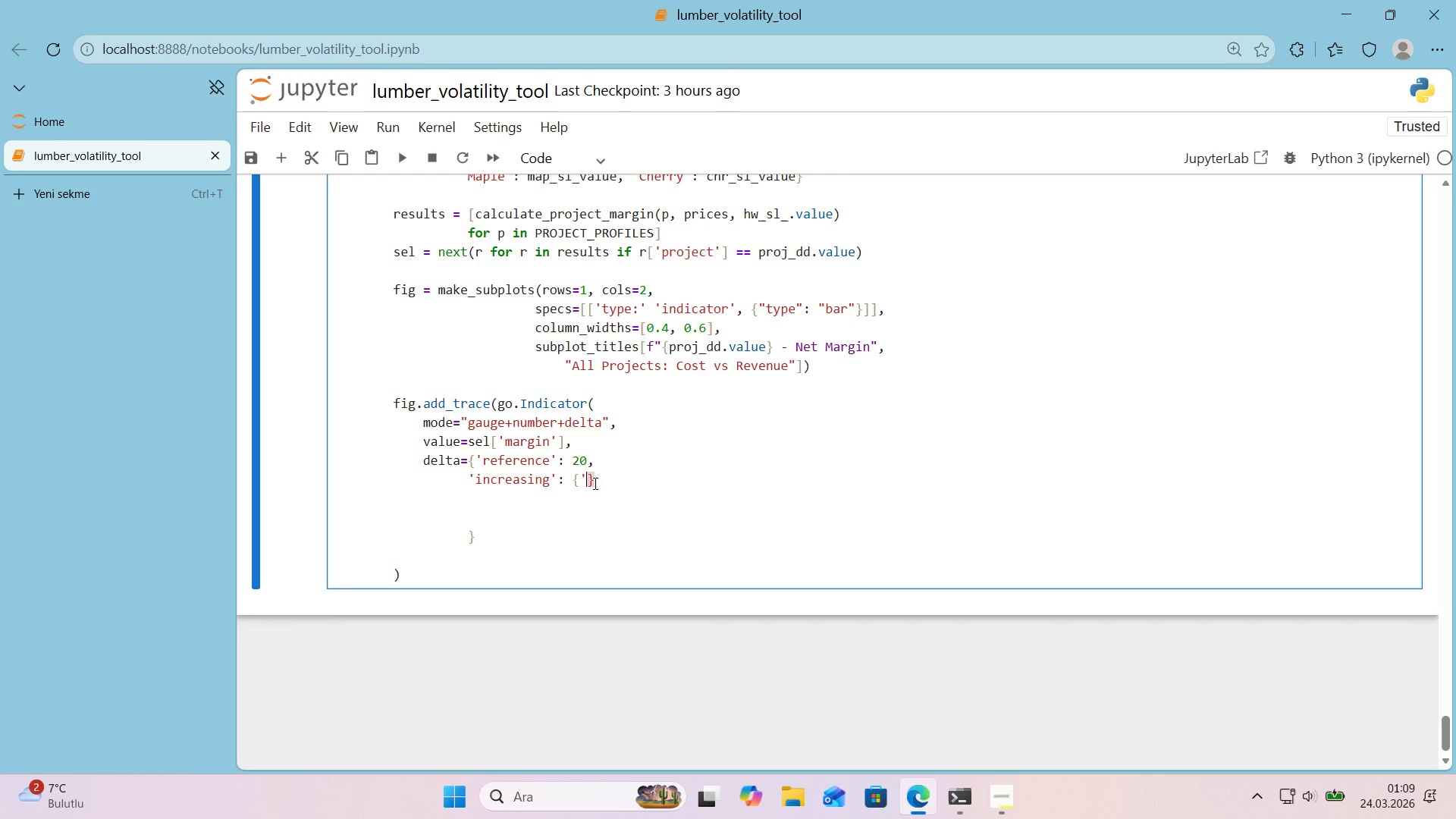 
key(ArrowLeft)
 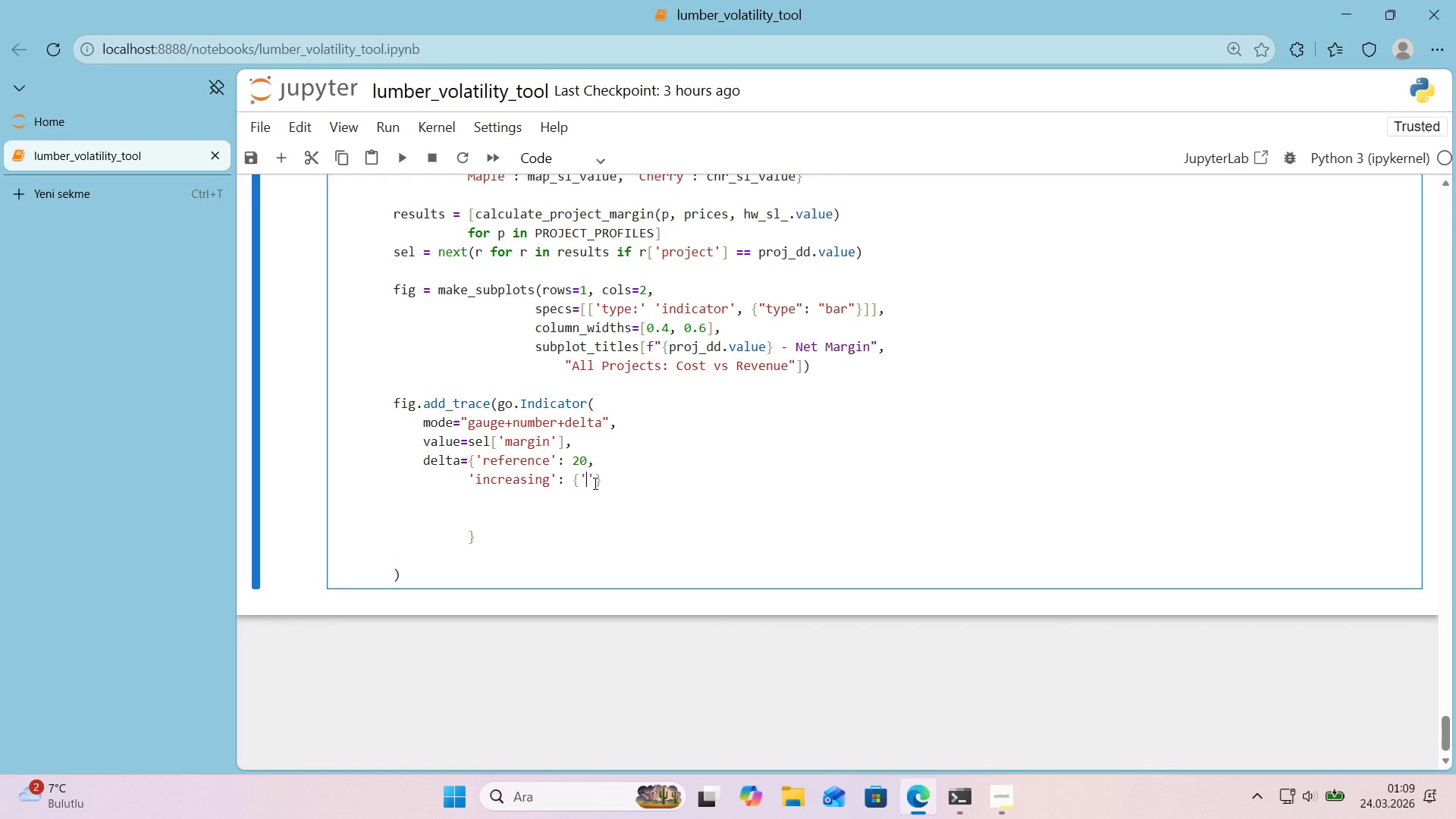 
type(color)
 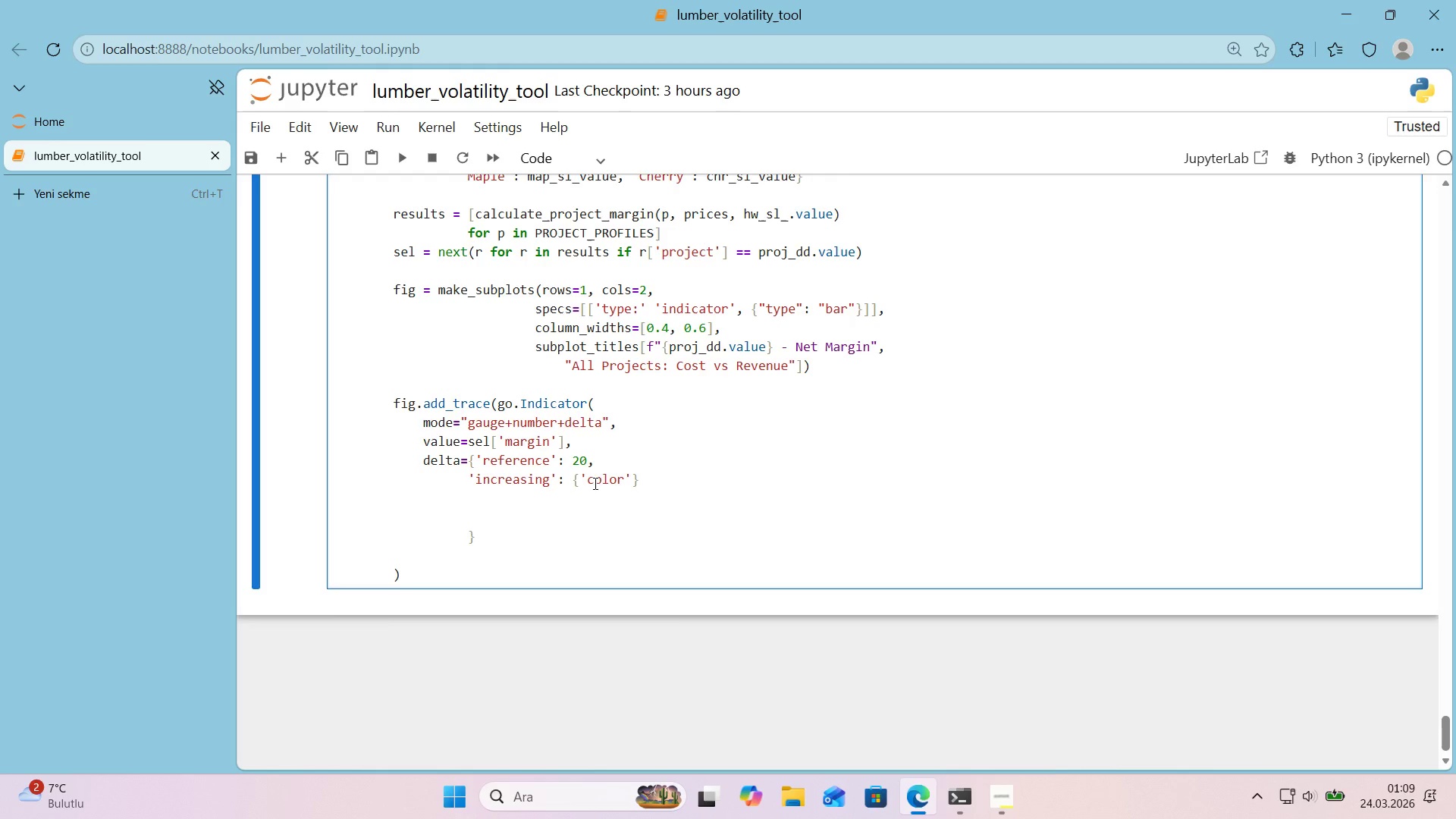 
key(ArrowRight)
 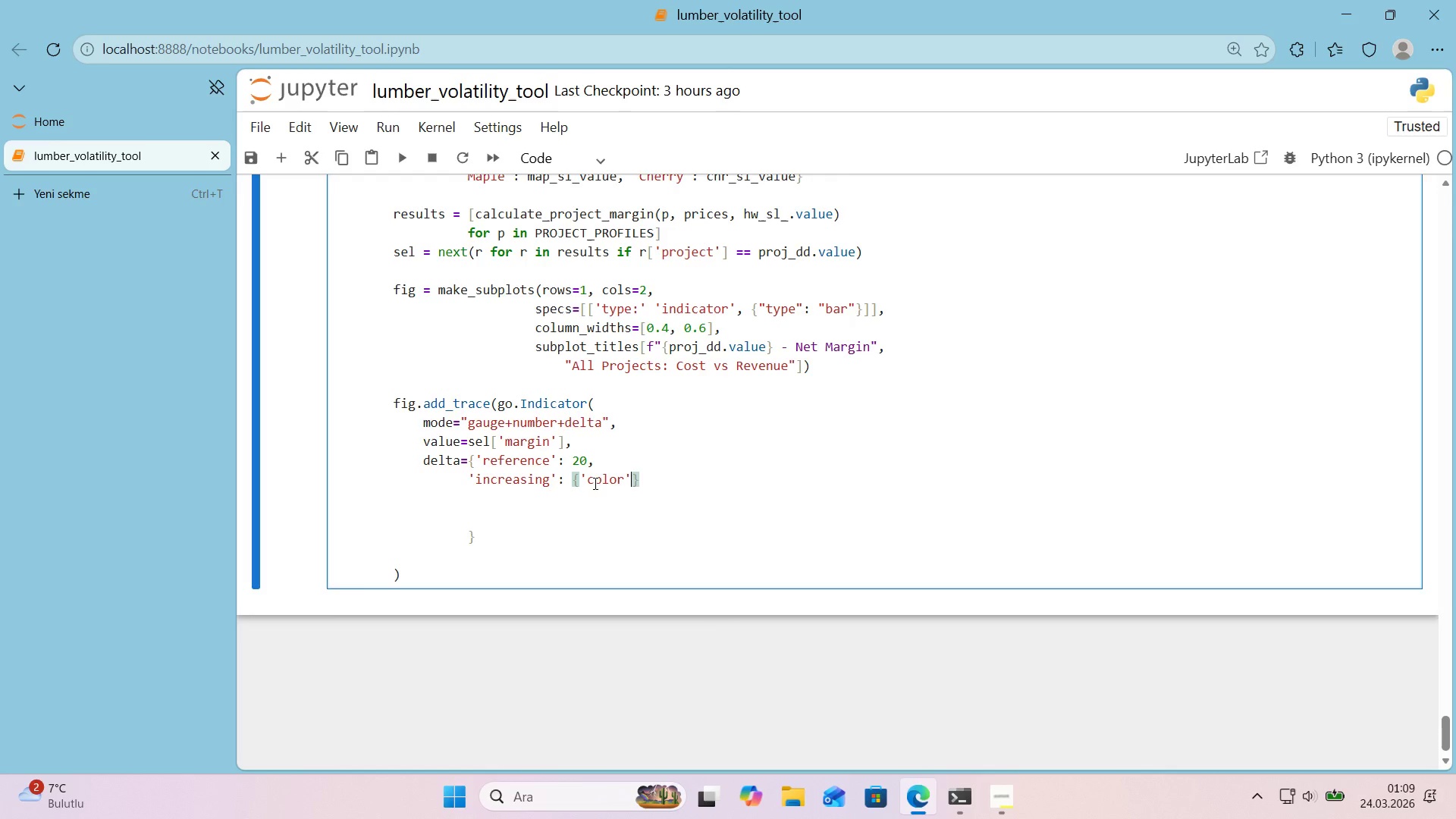 
type(> @@)
 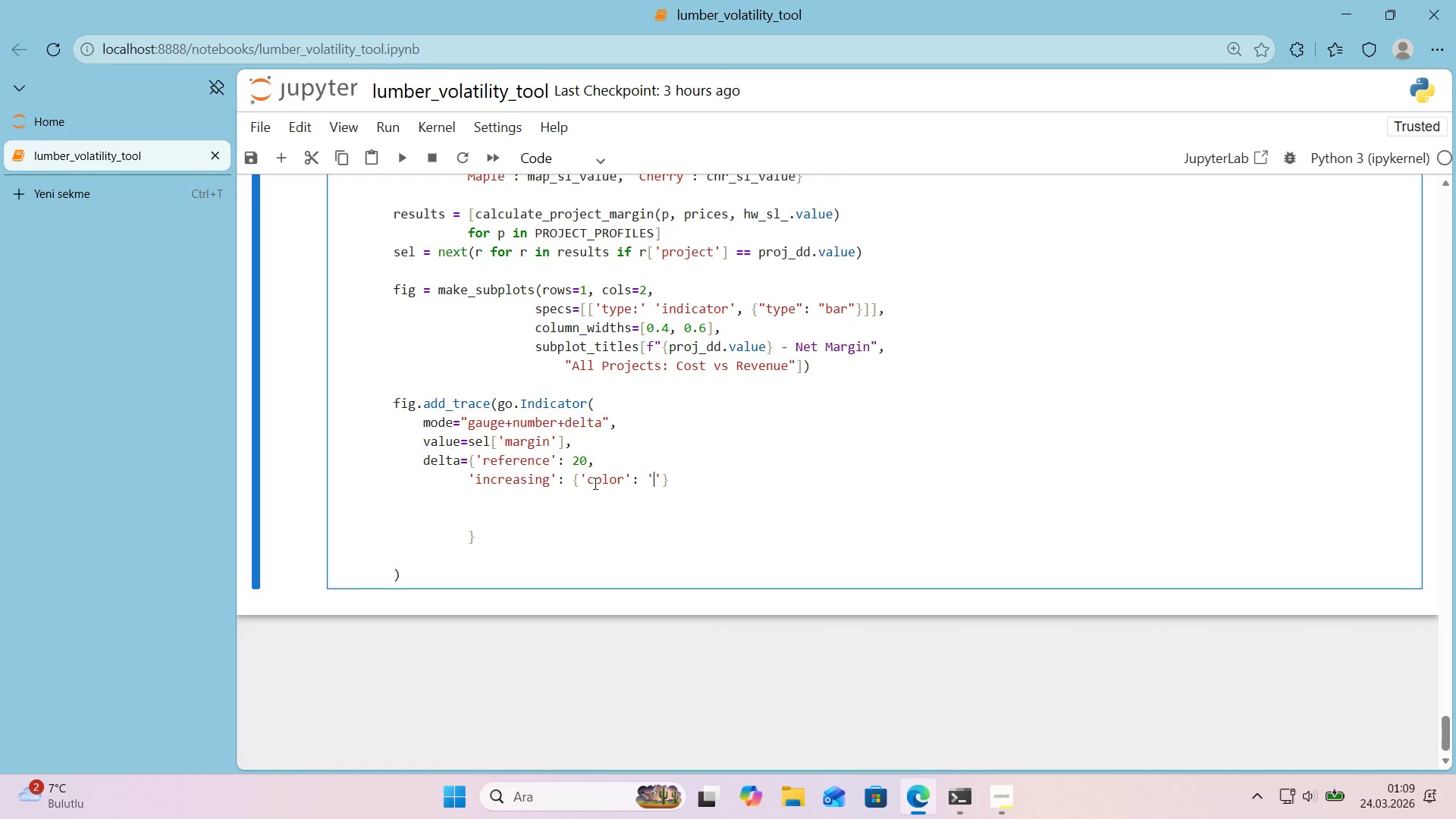 
 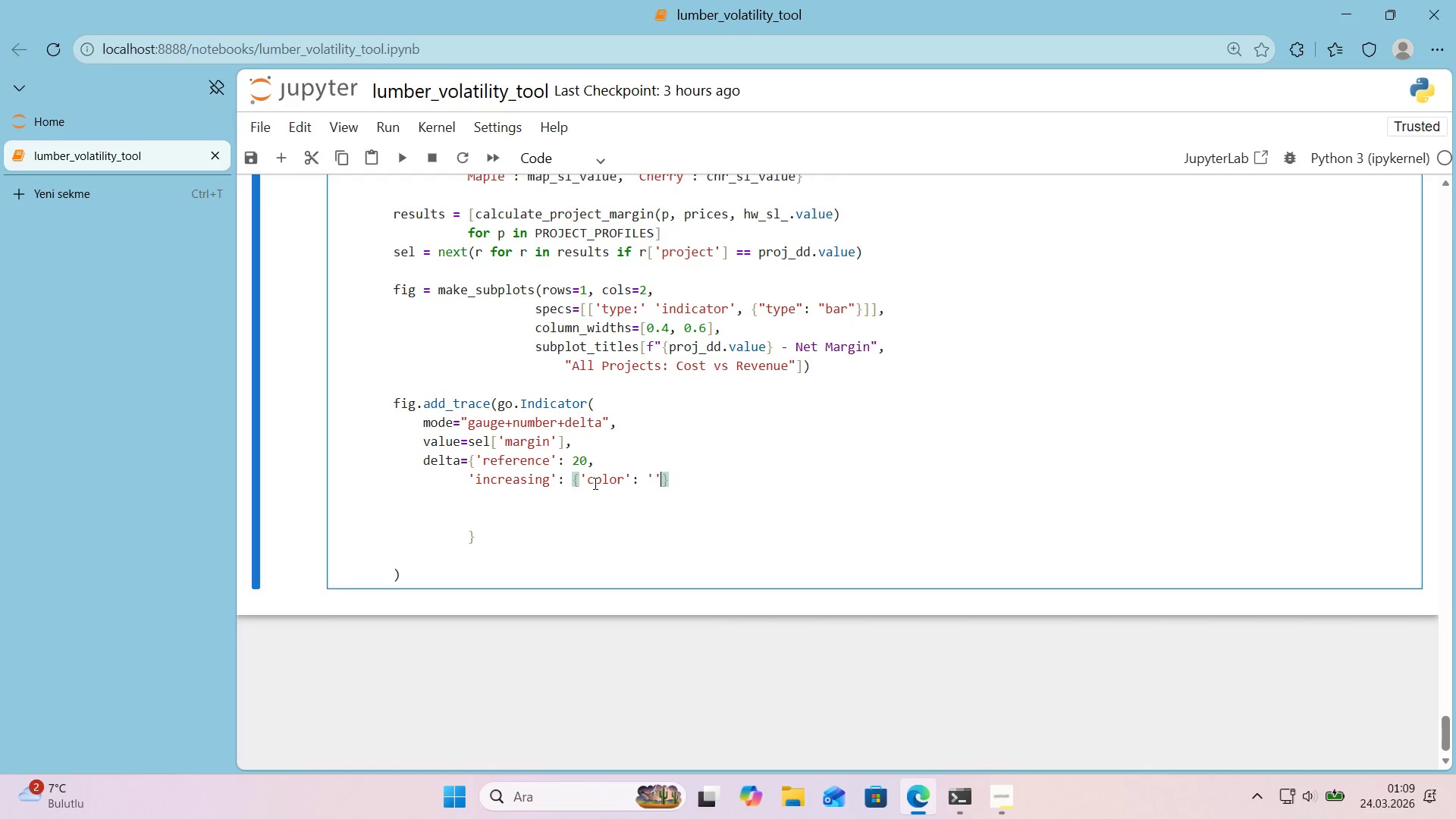 
key(ArrowLeft)
 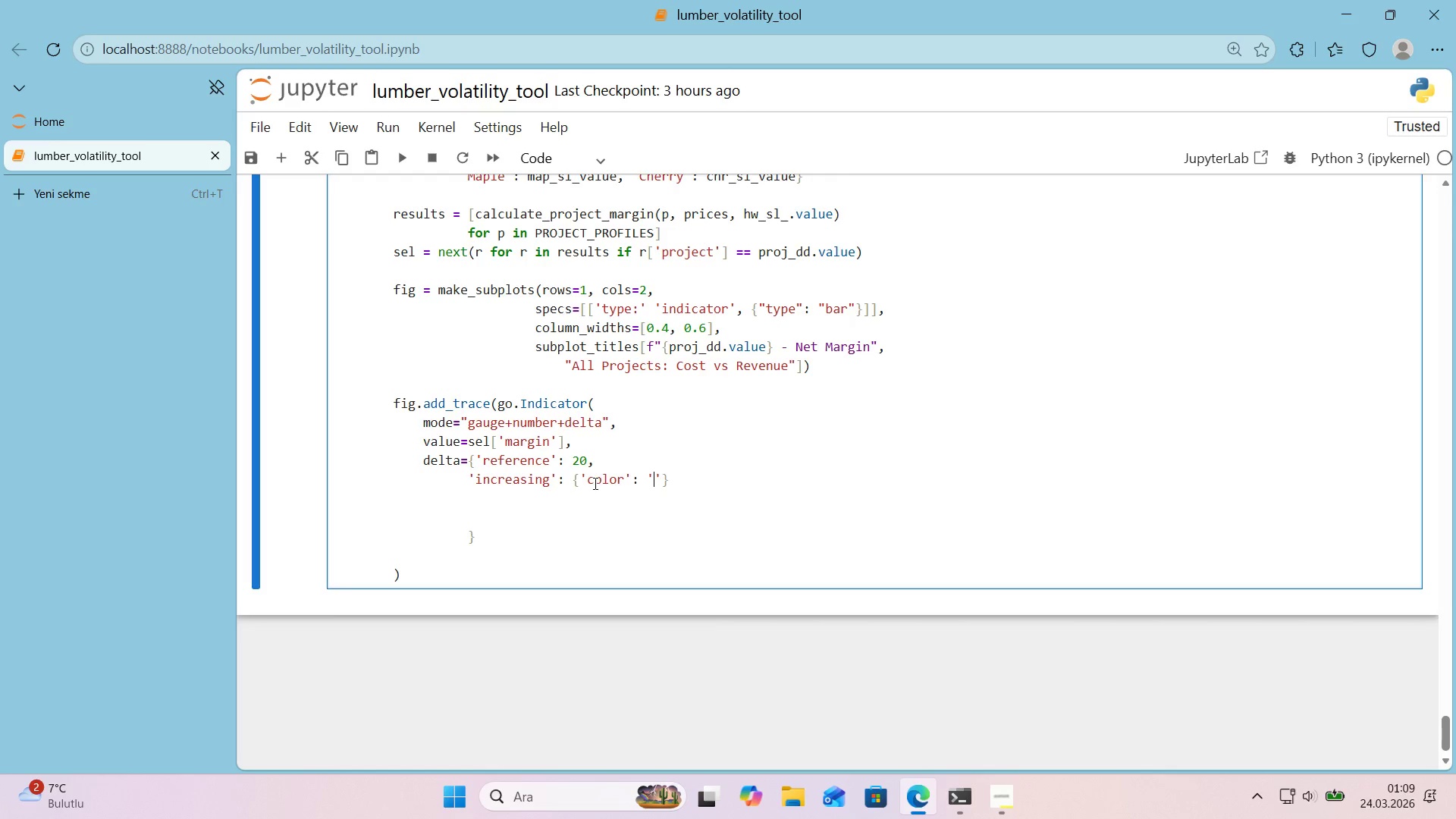 
key(Control+ControlLeft)
 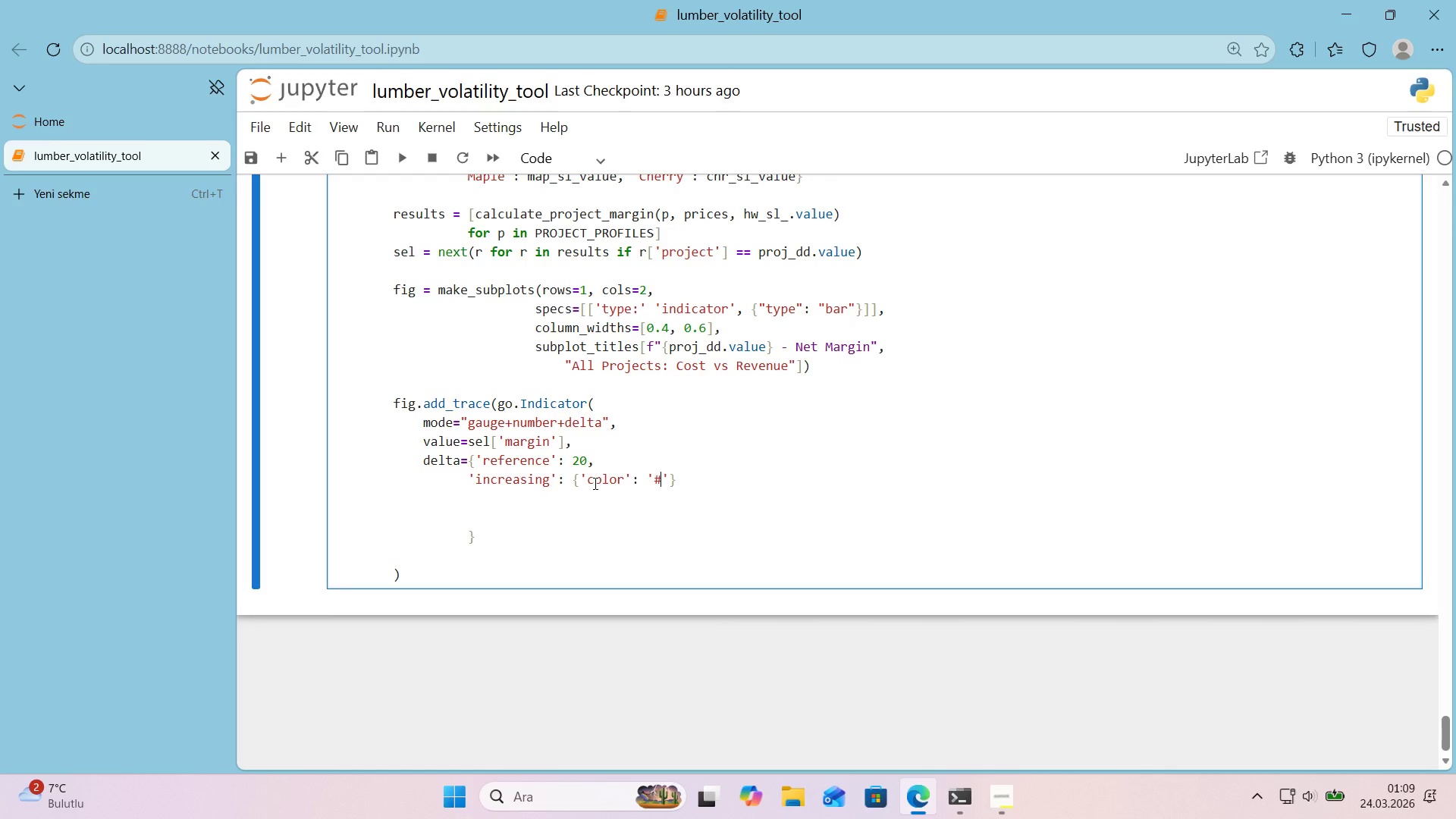 
key(Alt+Control+AltRight)
 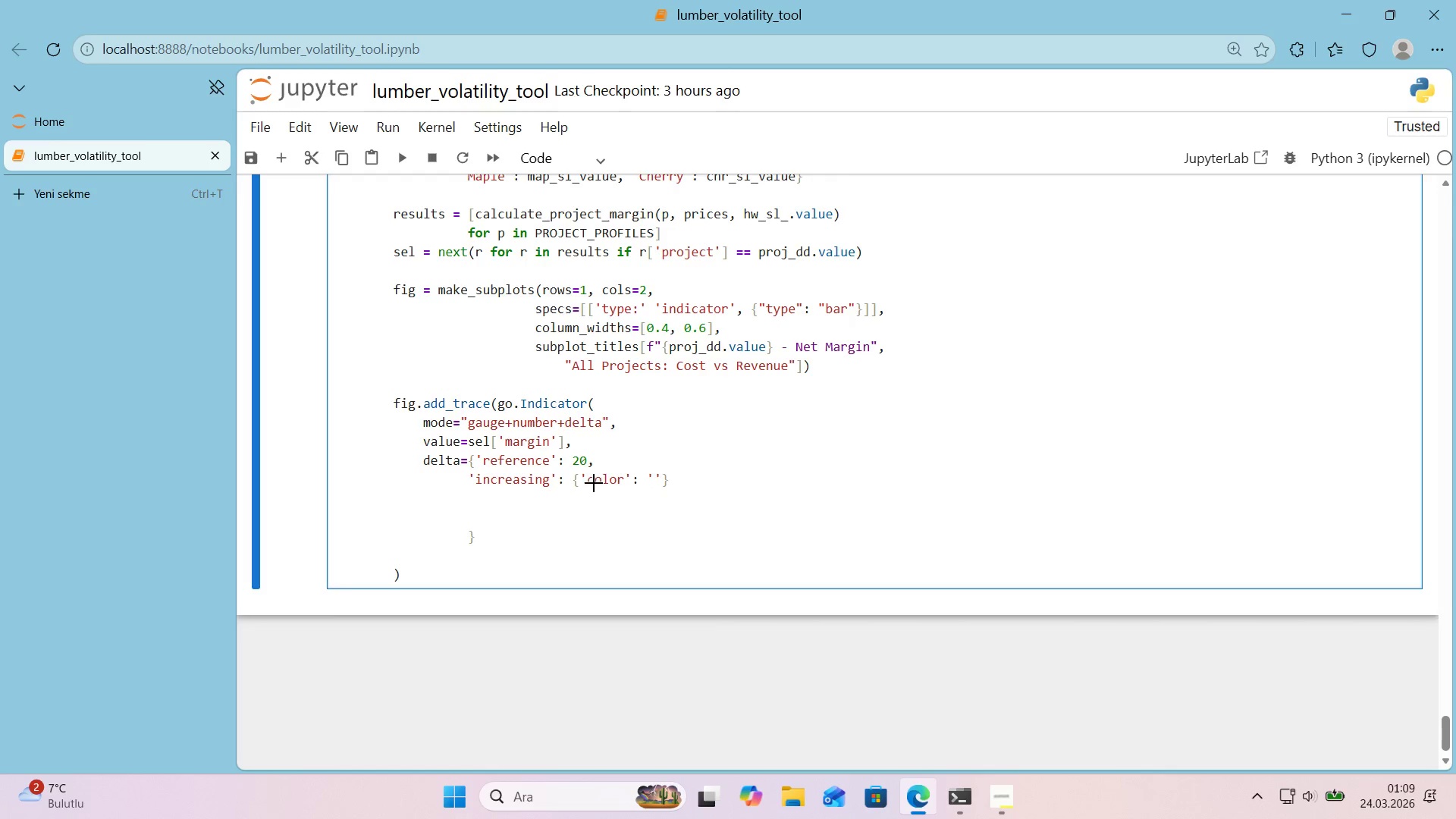 
key(Alt+Control+3)
 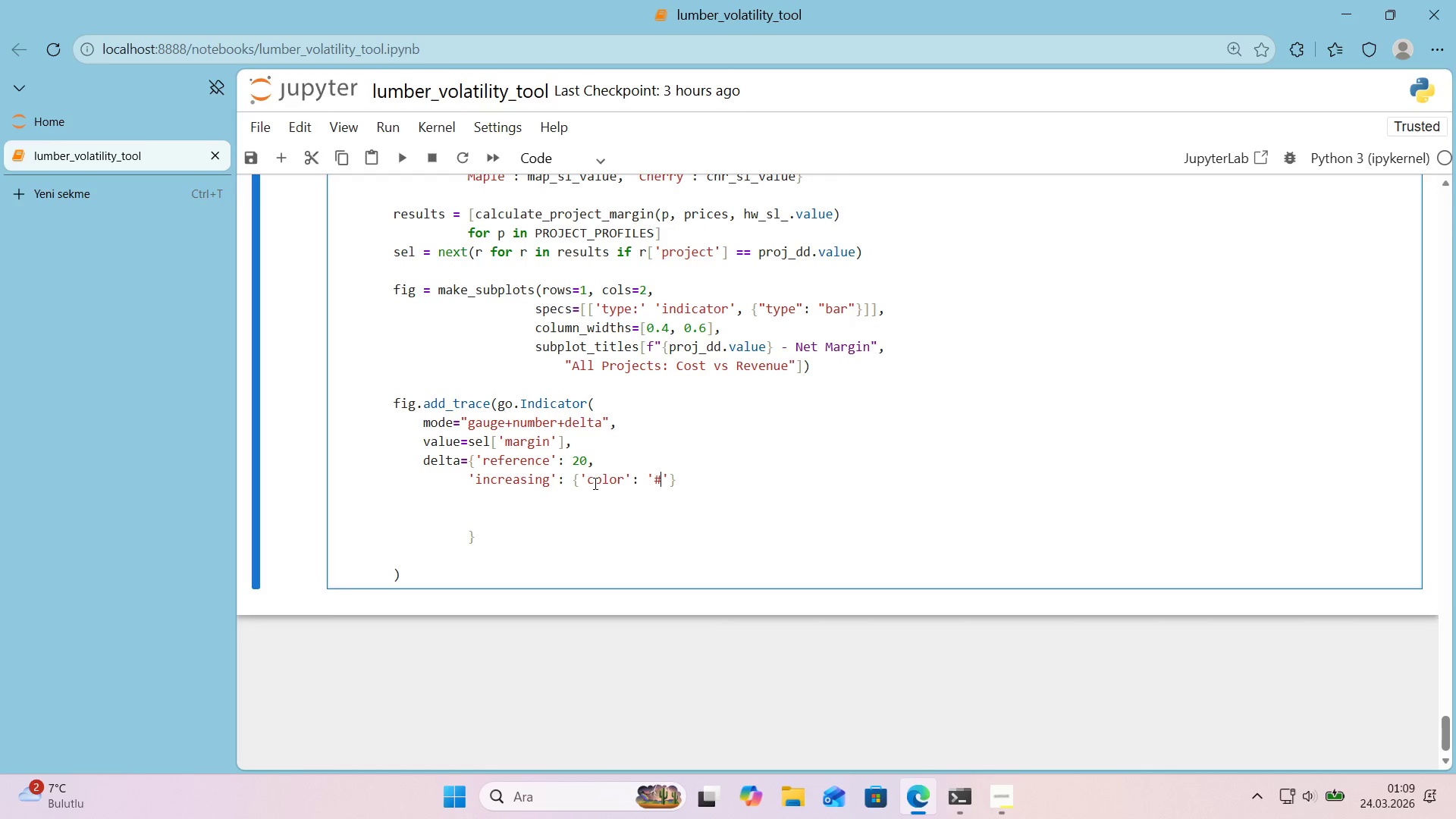 
type(2ecc71)
 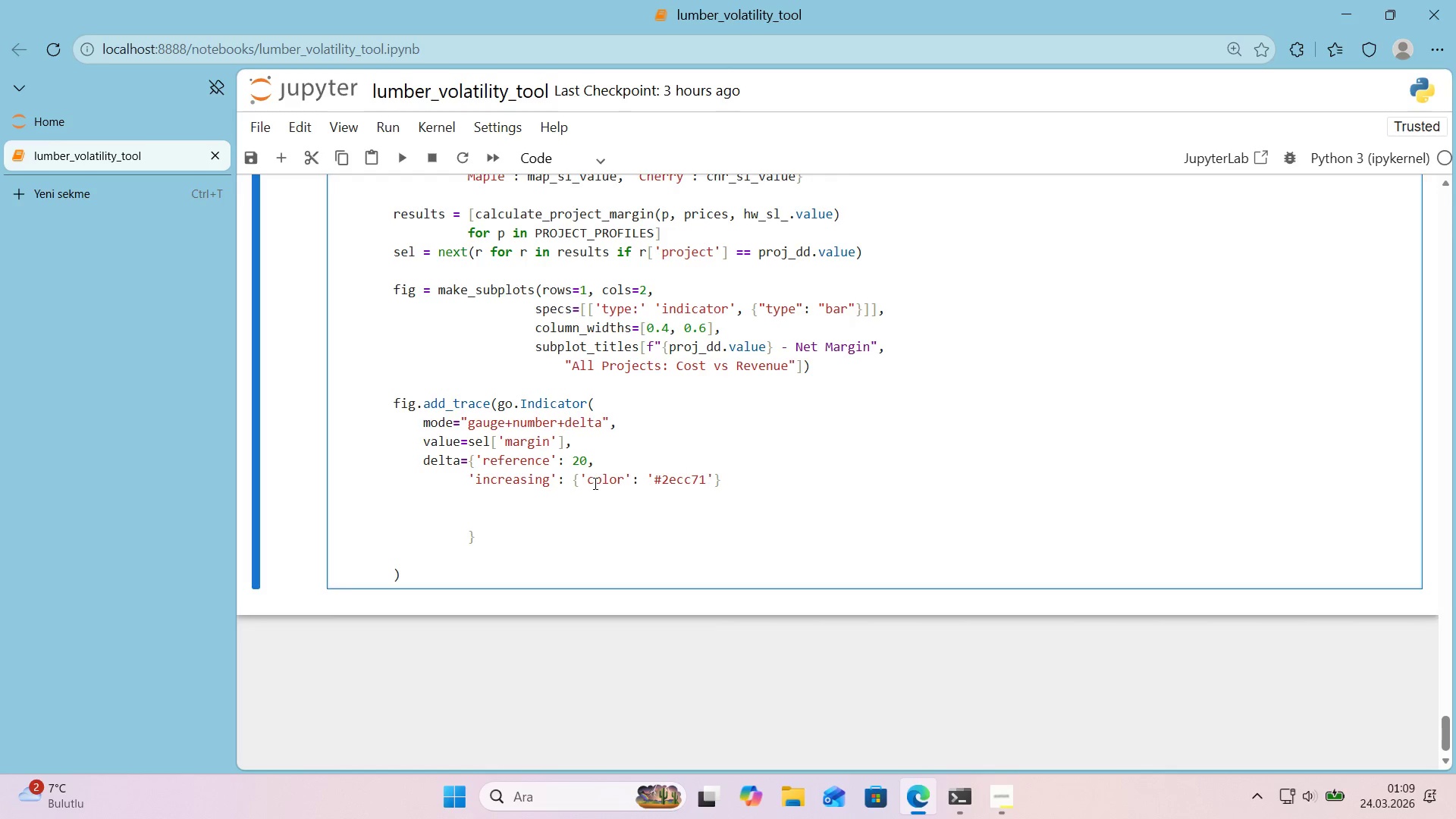 
key(ArrowRight)
 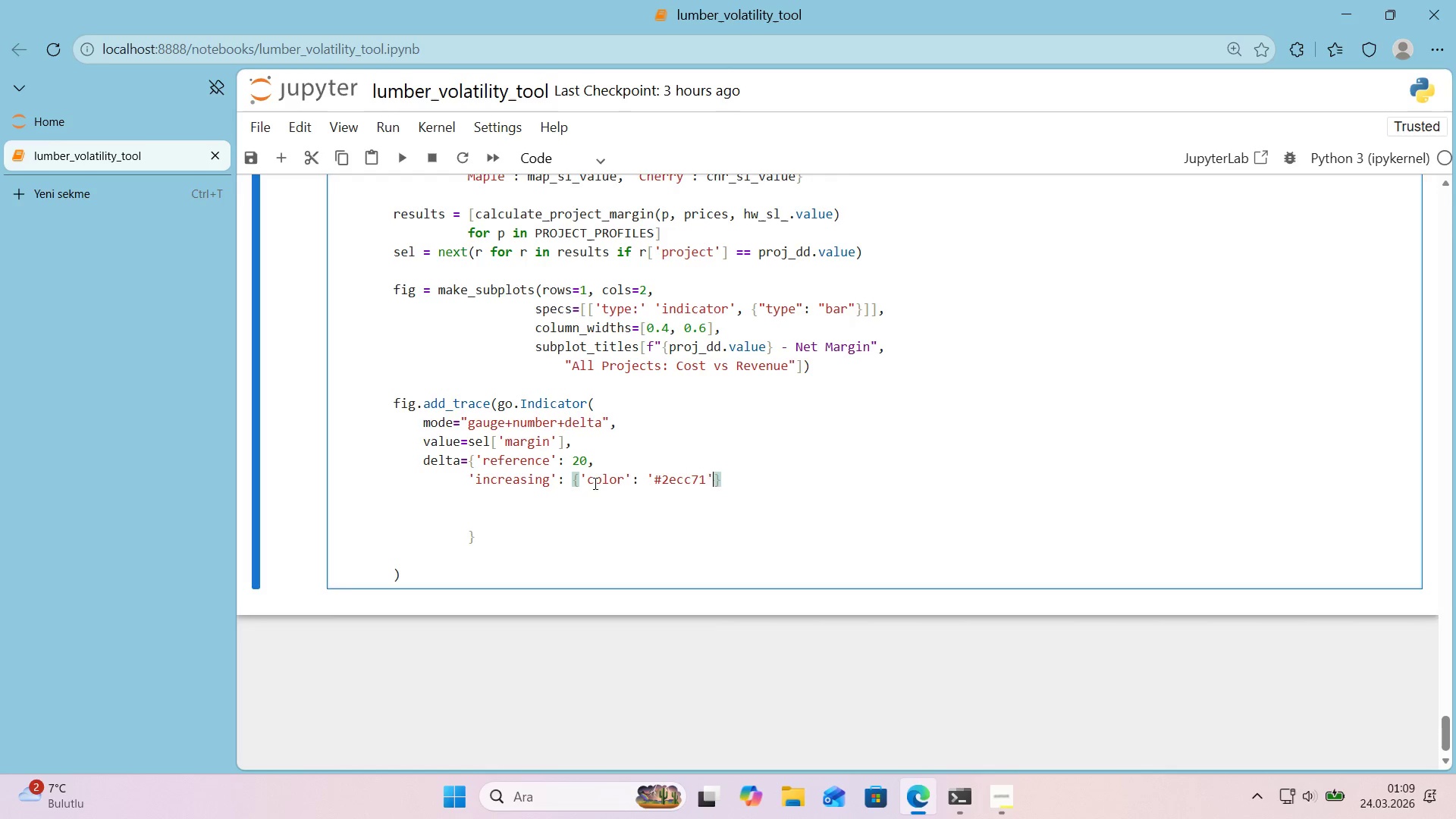 
key(ArrowRight)
 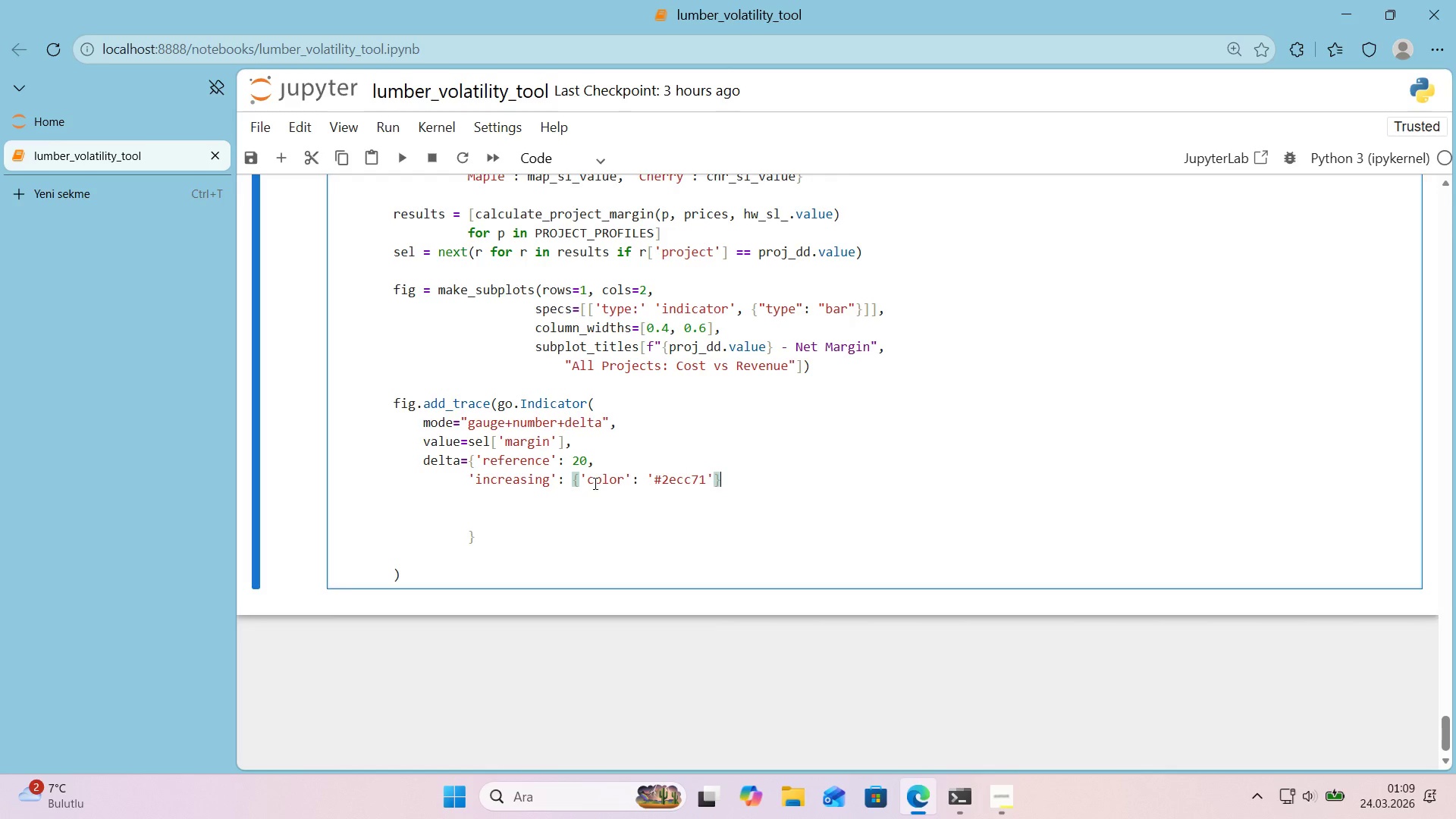 
key(Comma)
 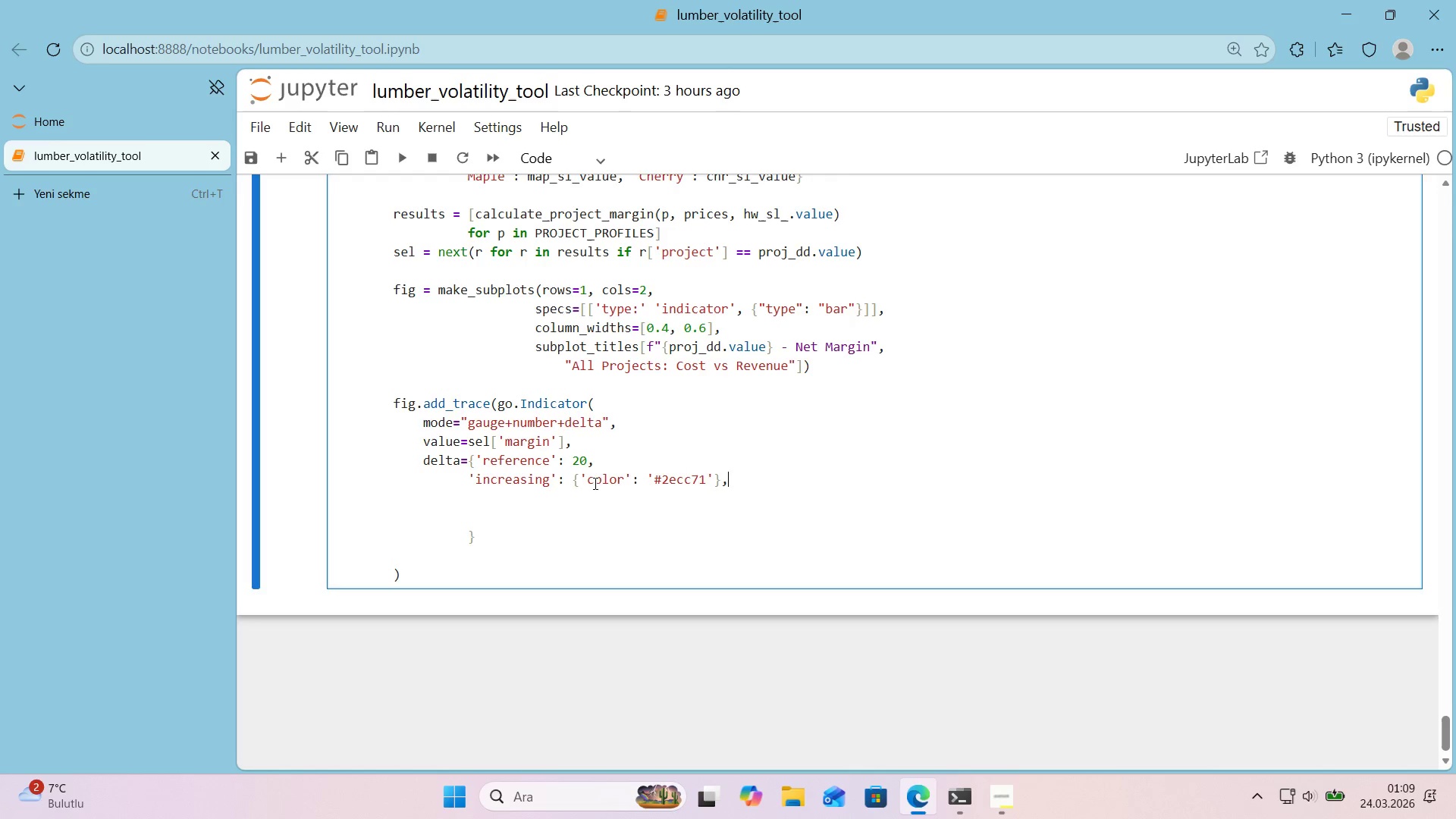 
key(Enter)
 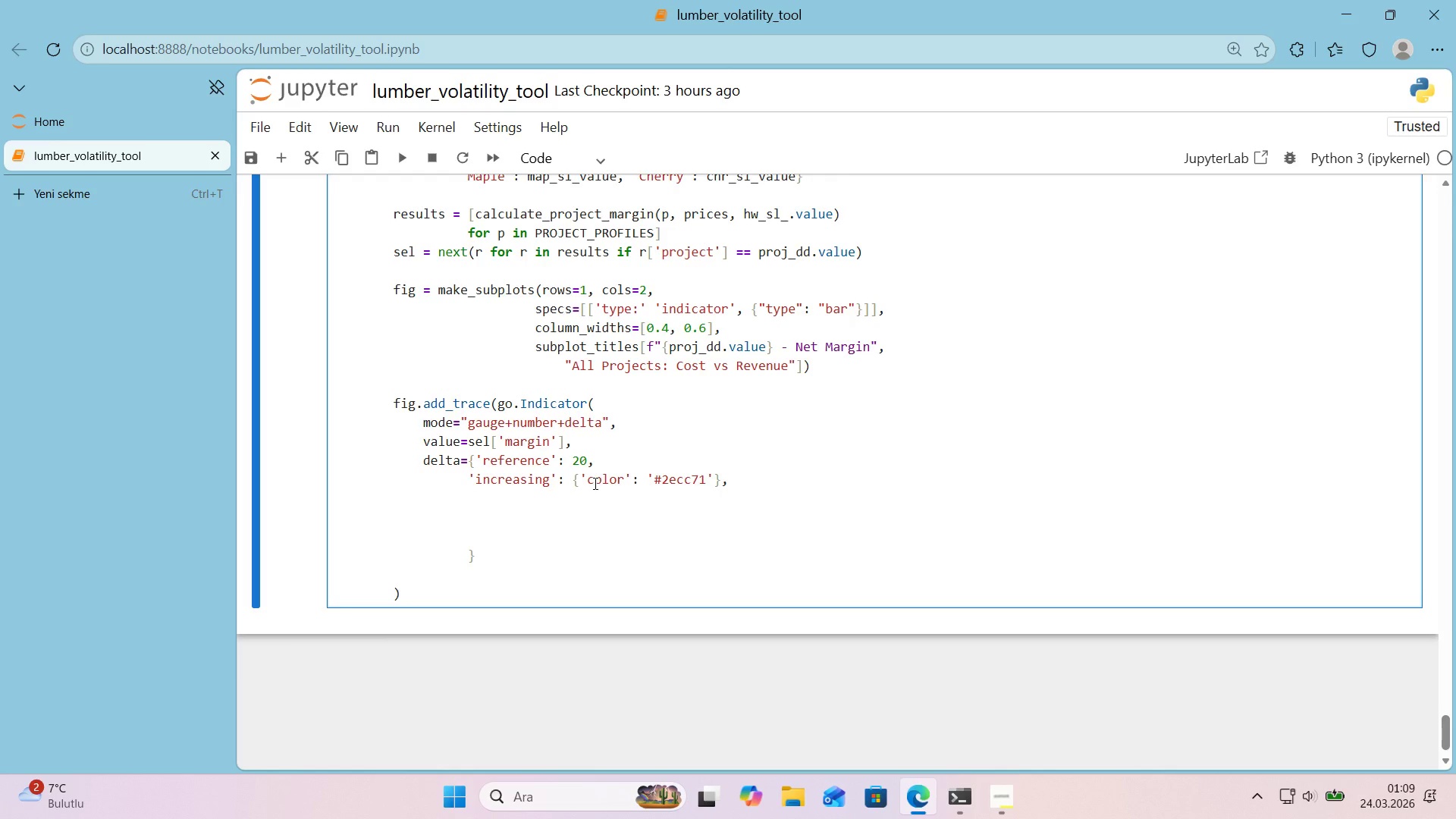 
type(@@)
 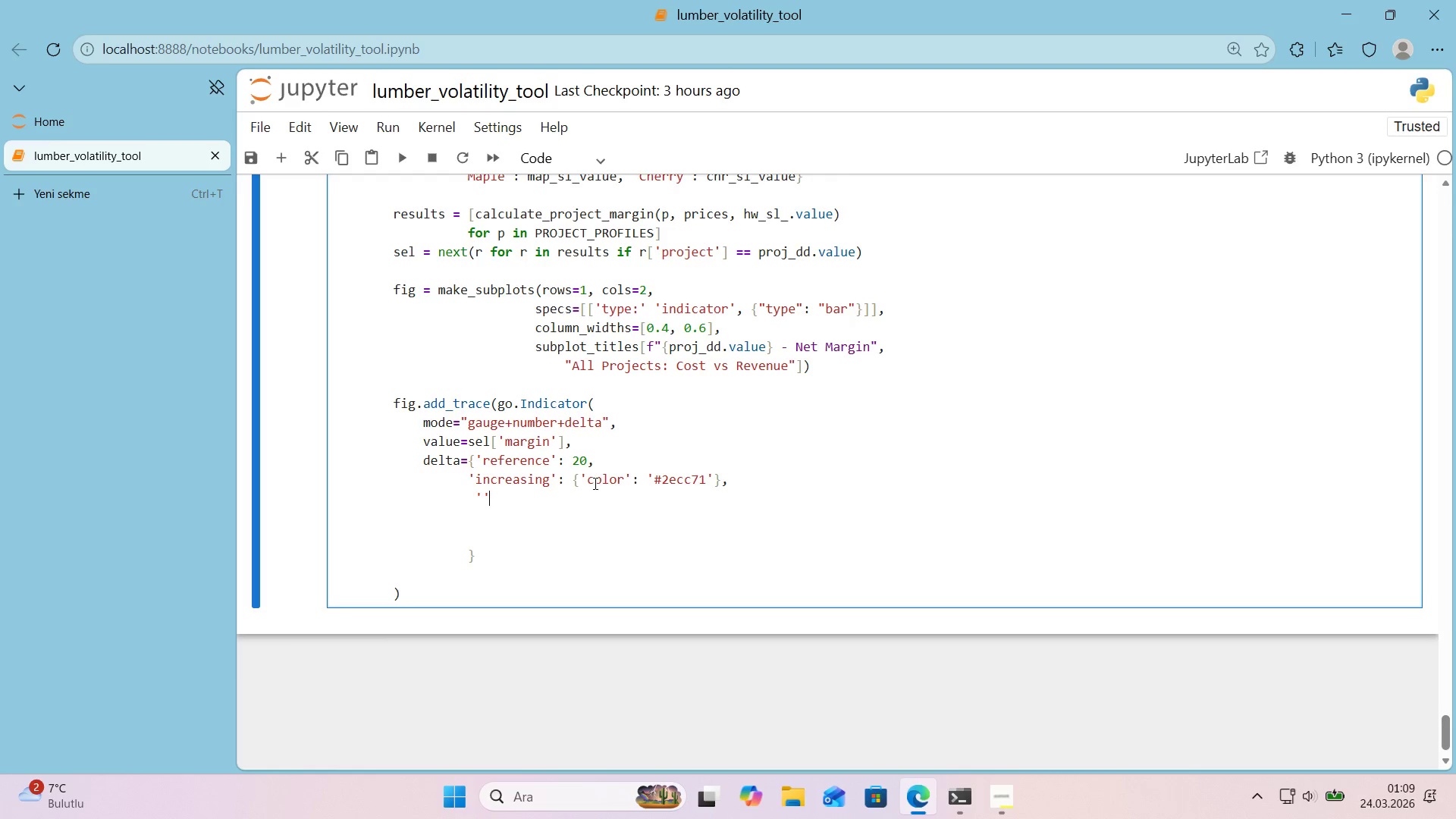 
key(ArrowLeft)
 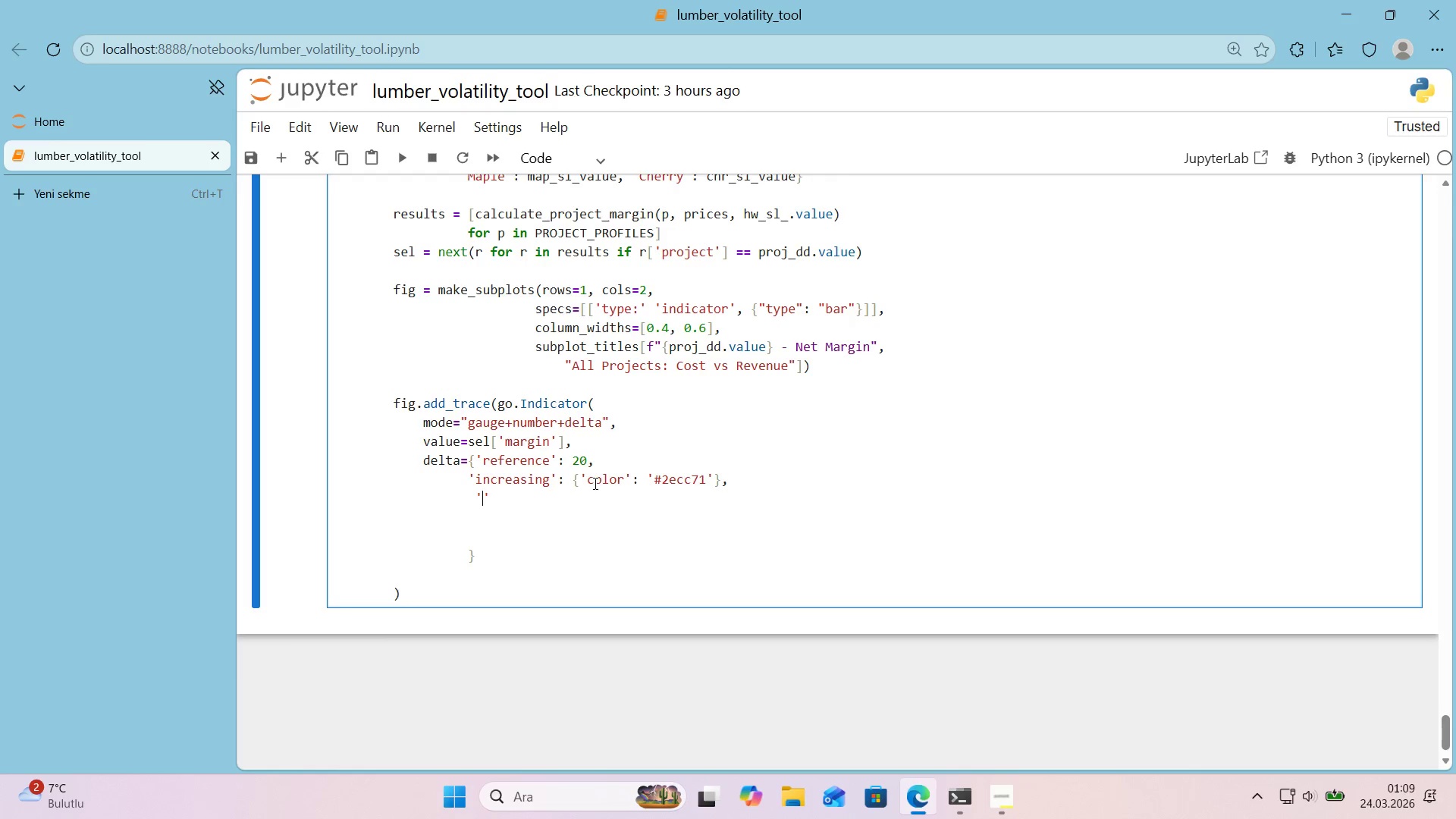 
type(decreas'ng)
 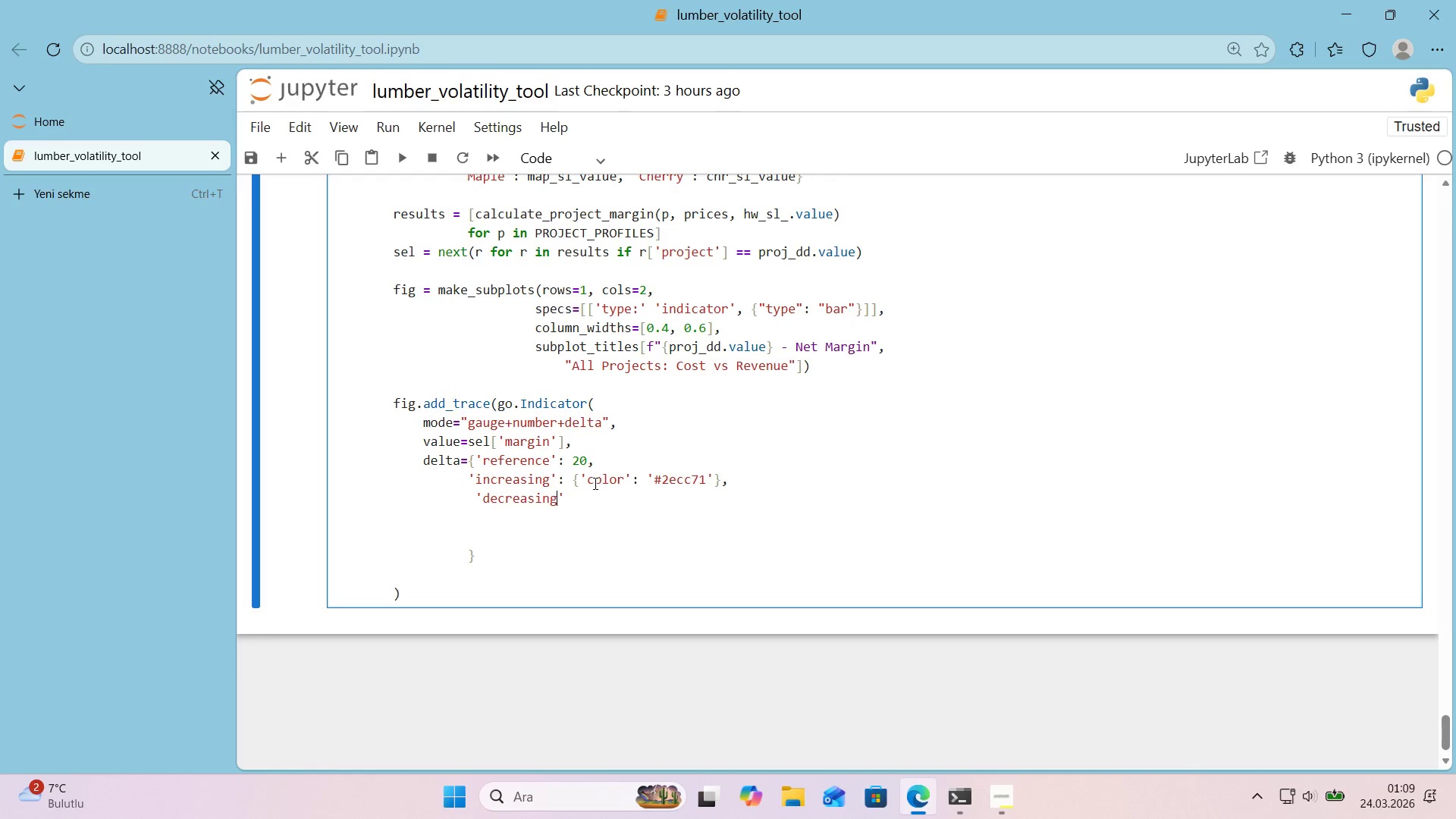 
key(ArrowRight)
 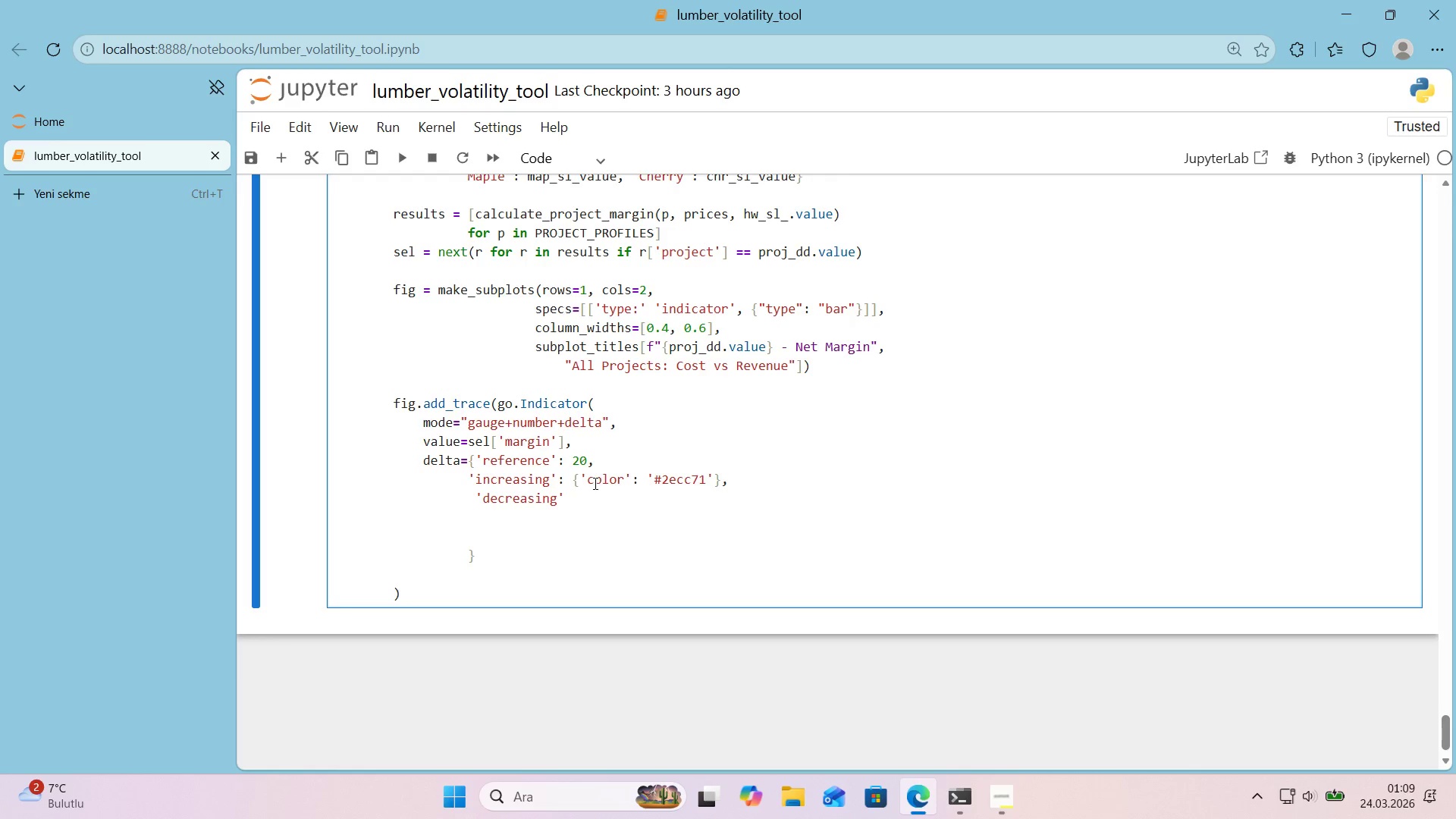 
key(Shift+Period)
 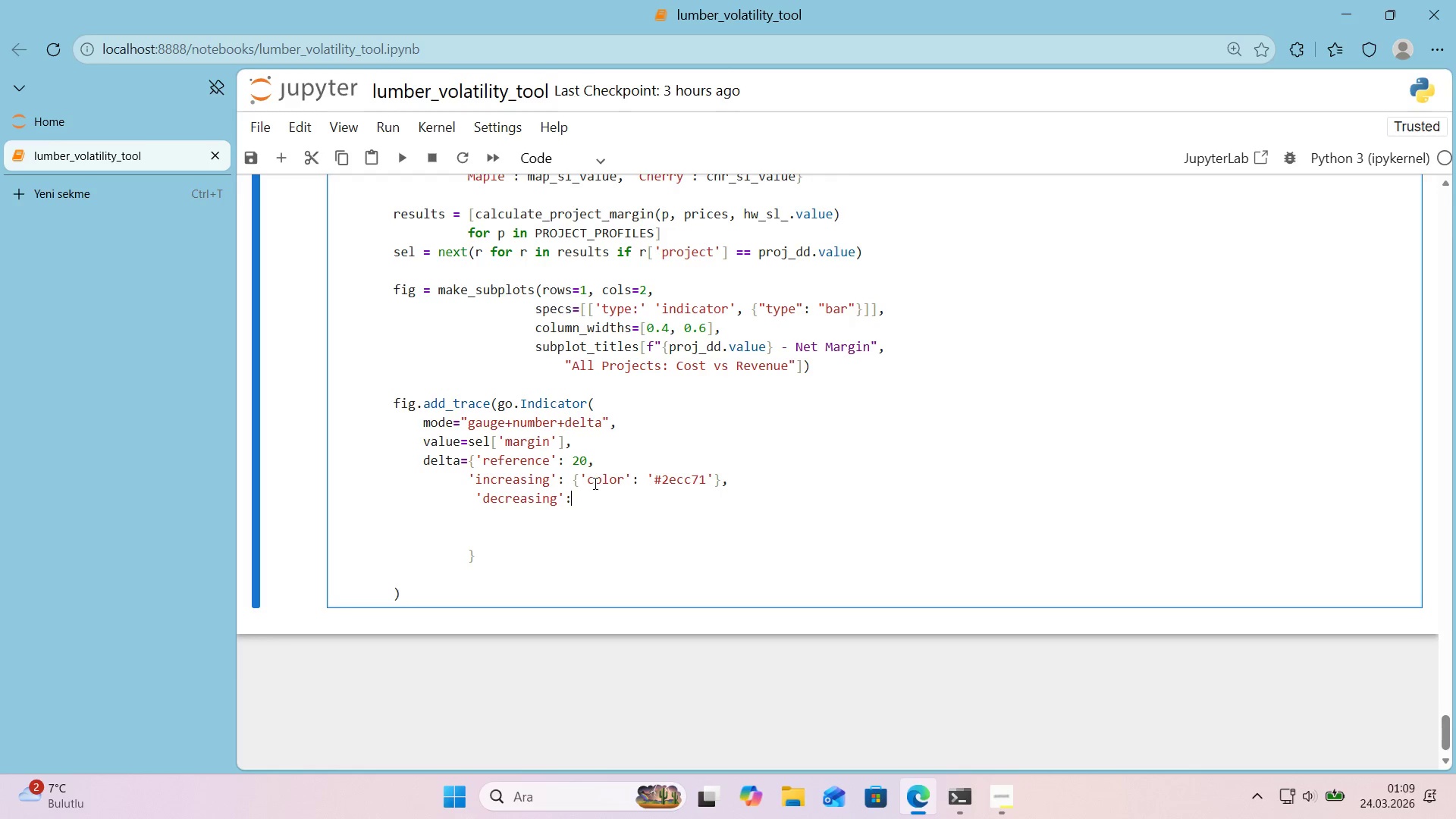 
key(Space)
 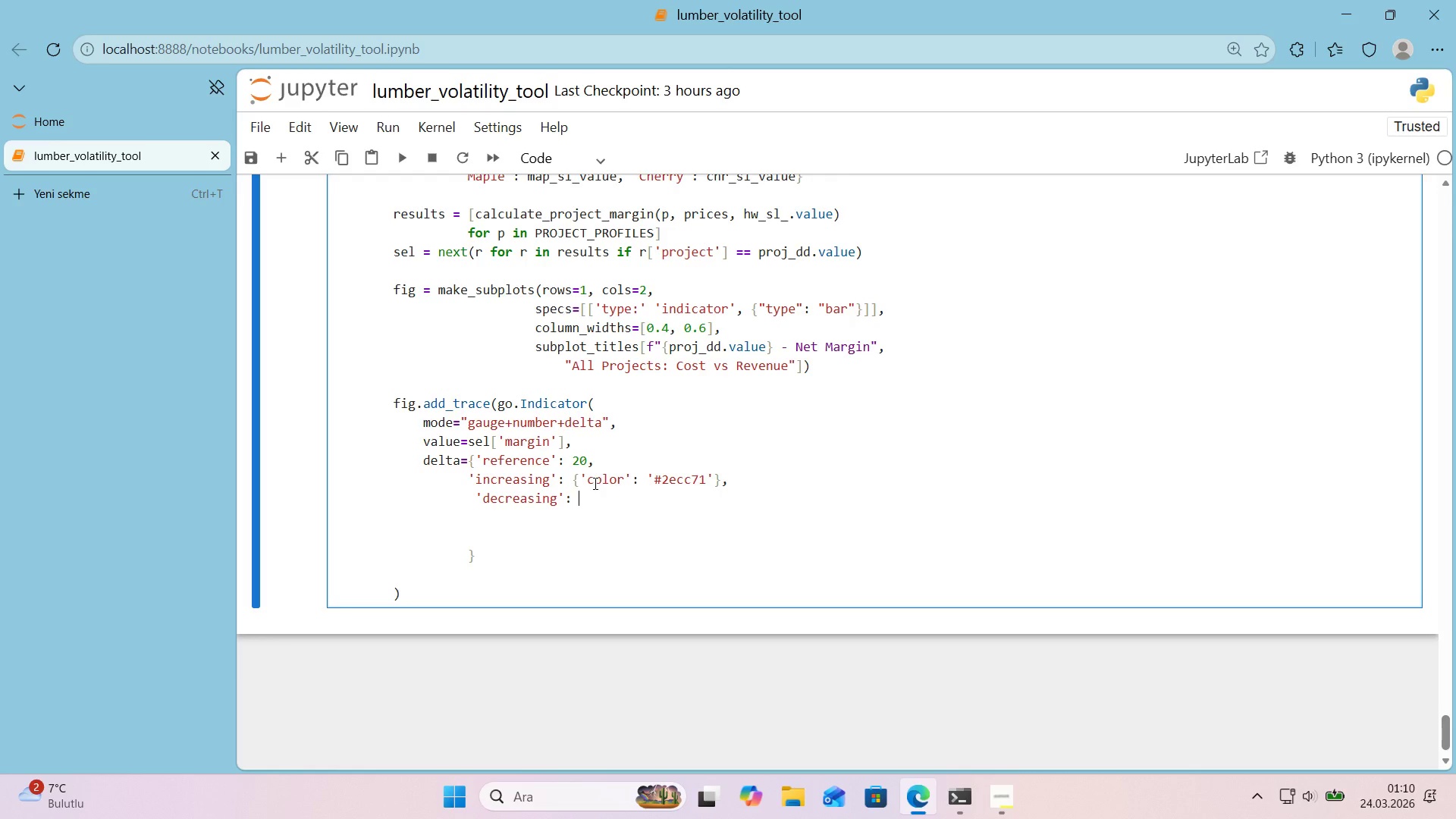 
key(Alt+Control+7)
 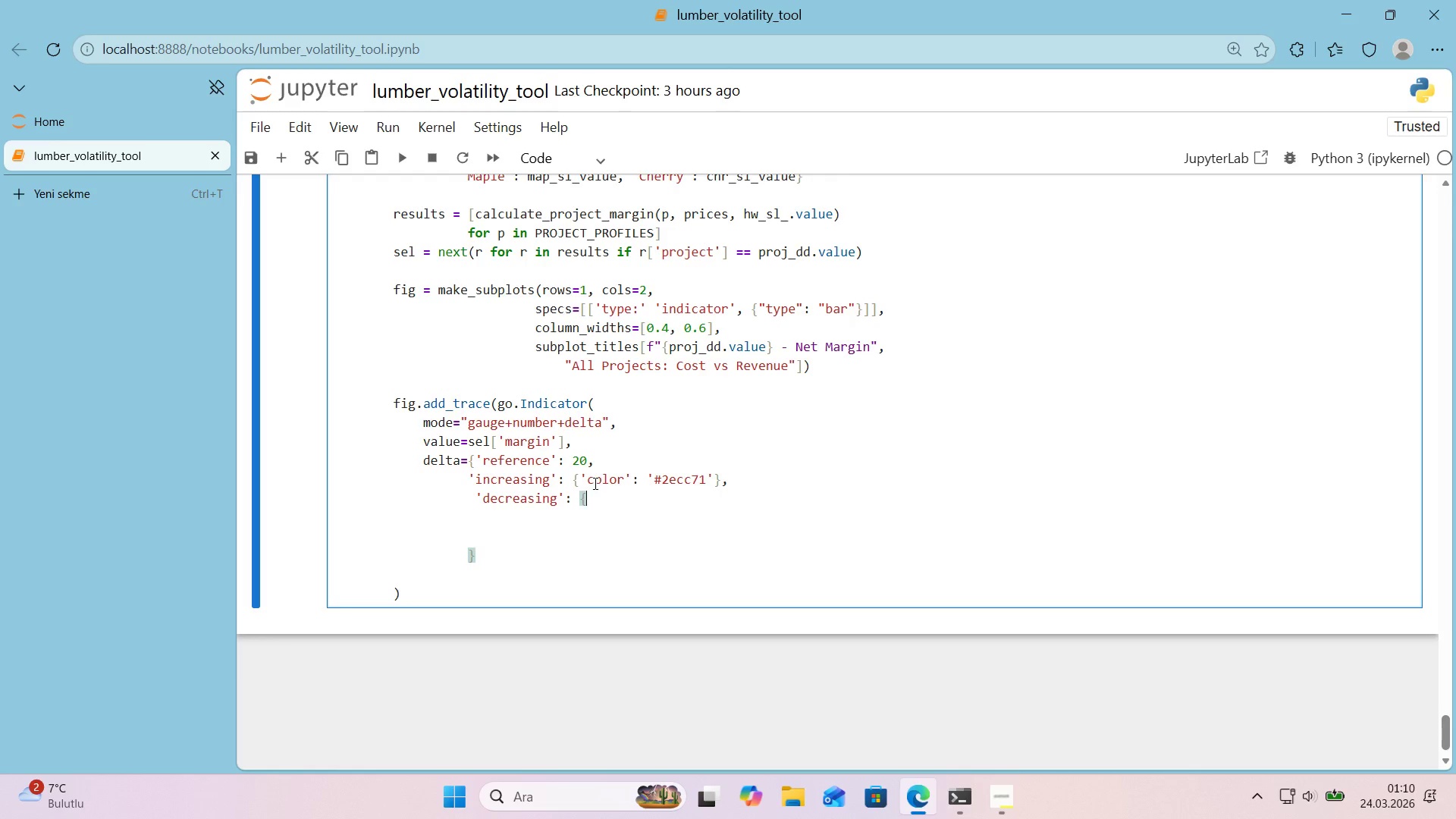 
key(Alt+Control+0)
 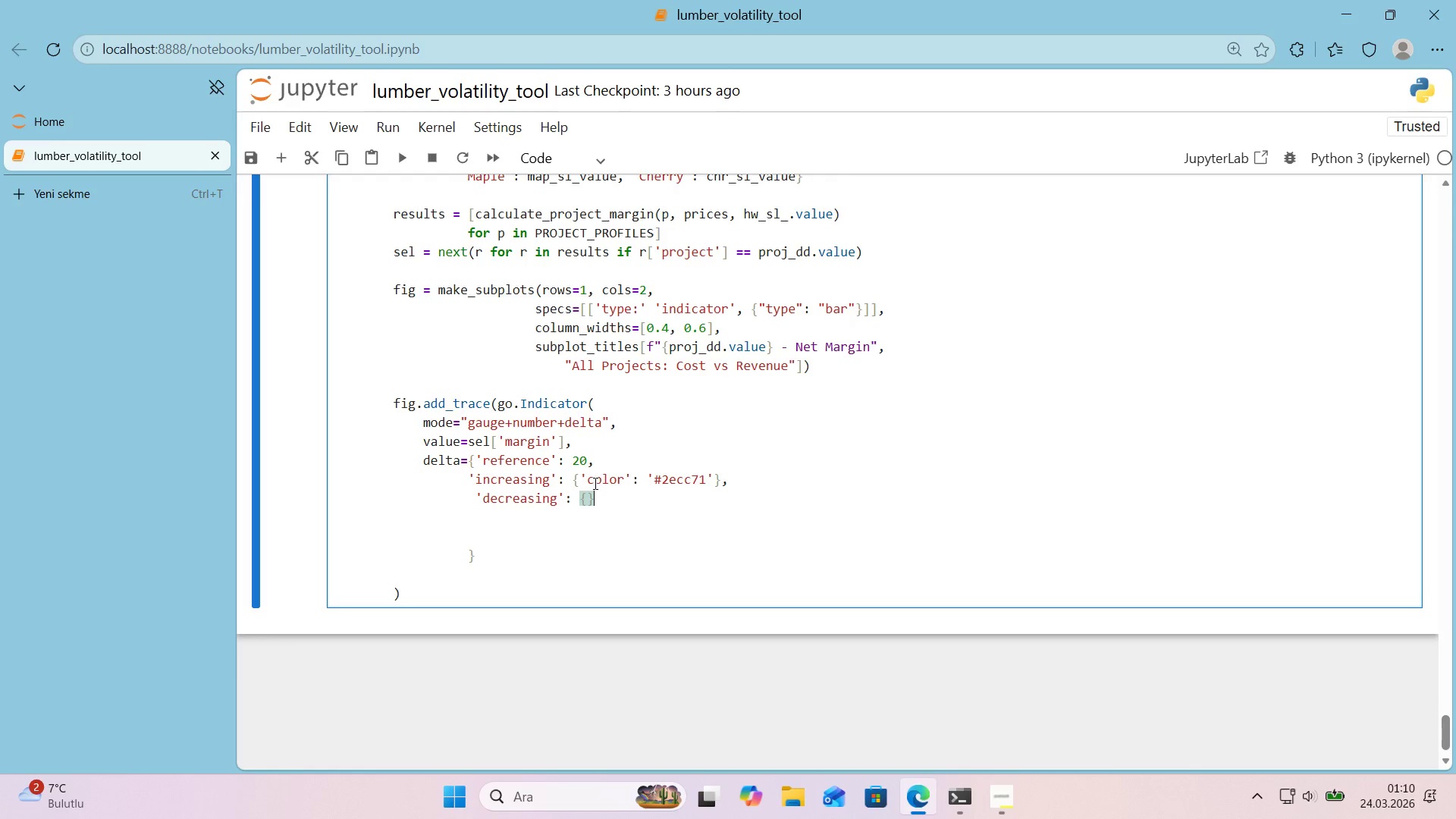 
key(ArrowLeft)
 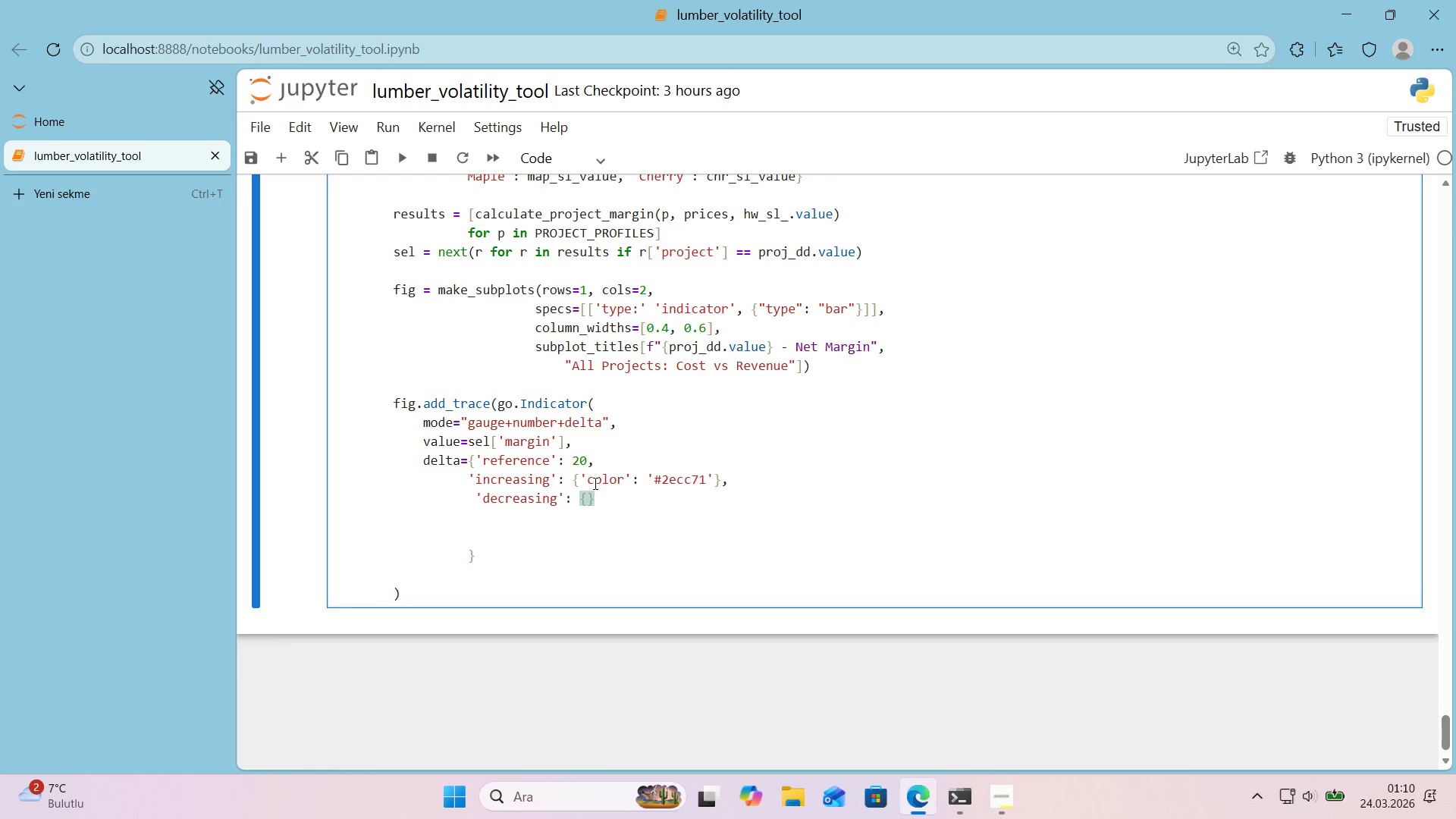 
type(color)
 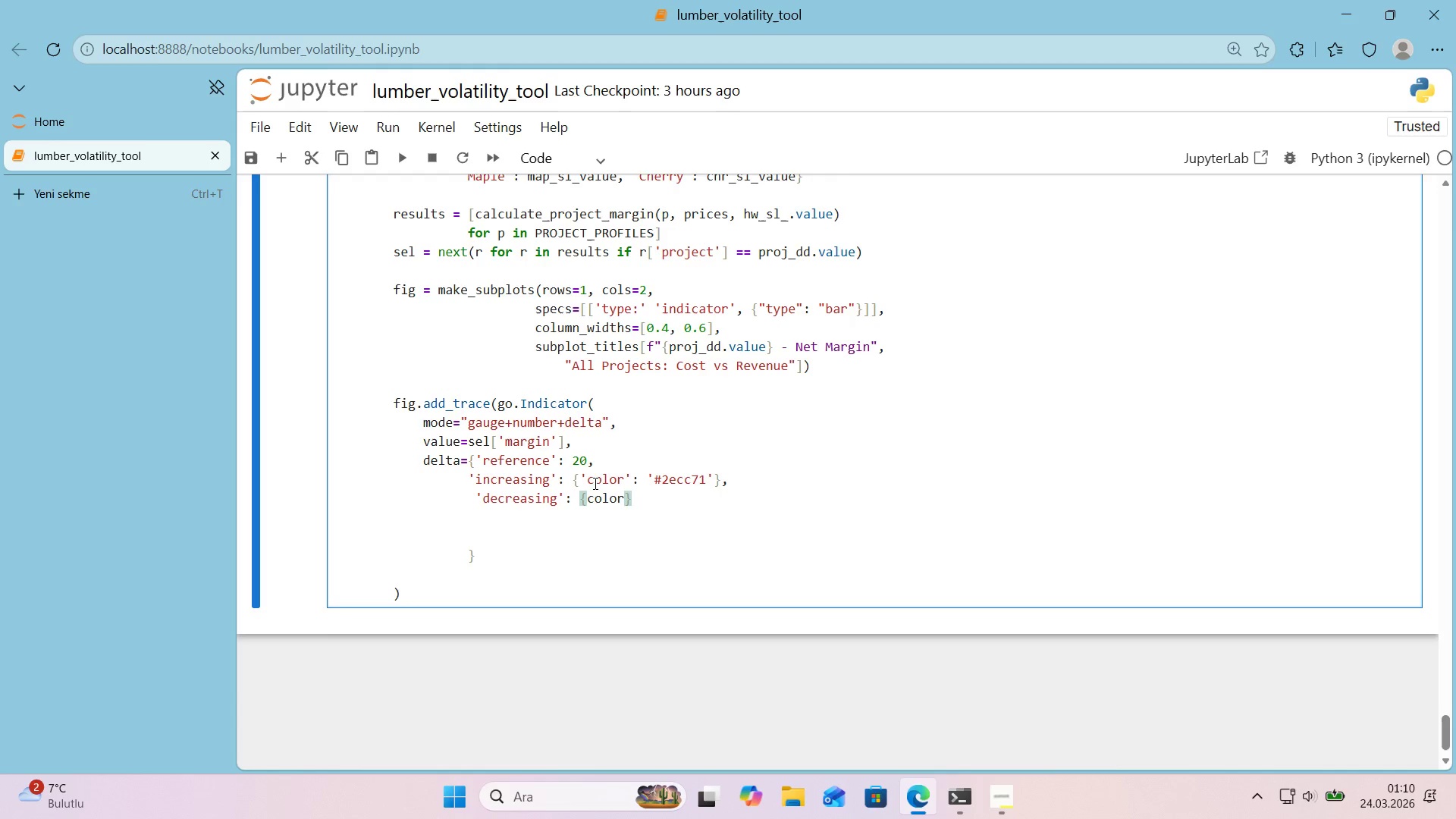 
hold_key(key=ArrowLeft, duration=0.61)
 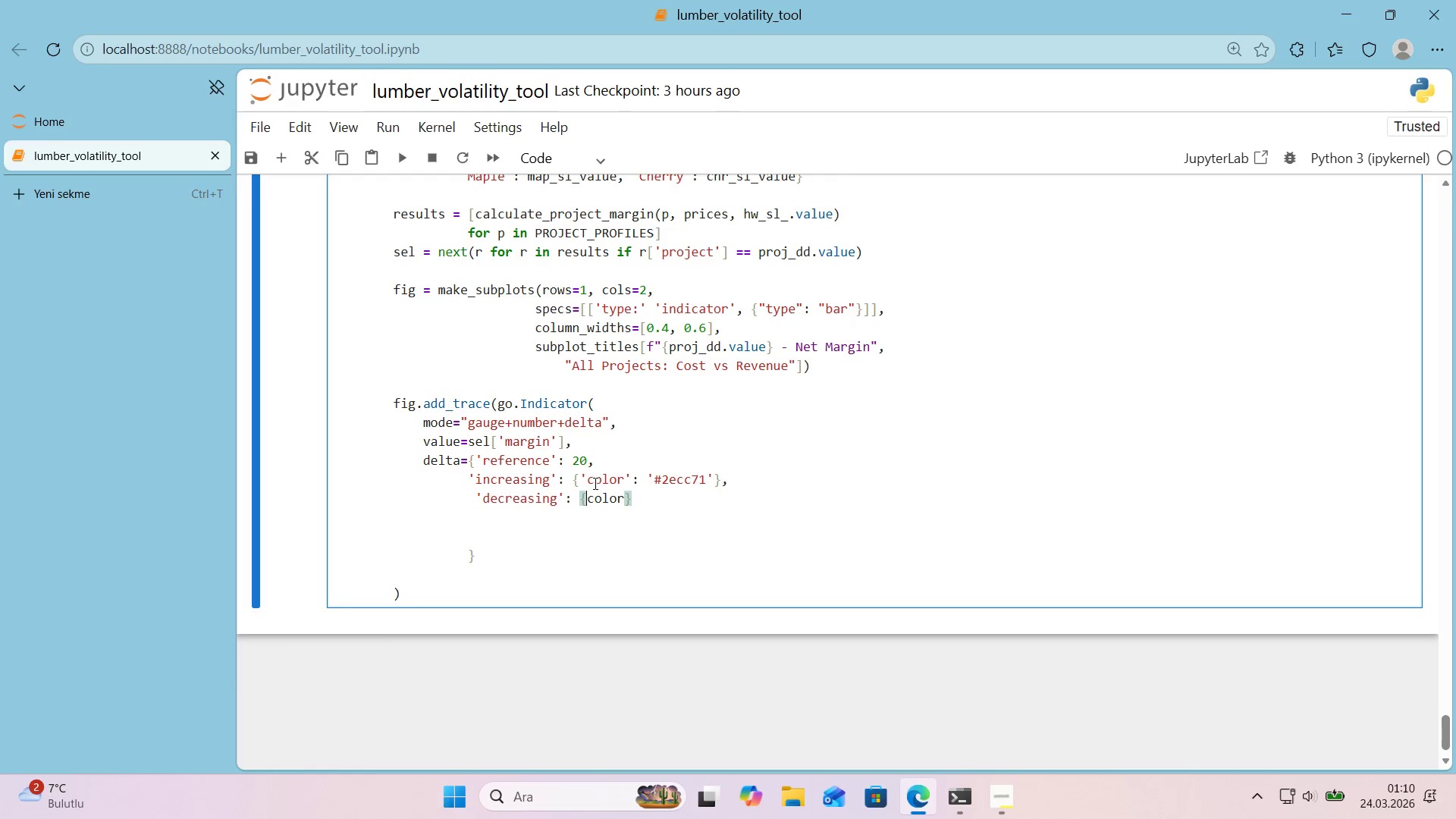 
key(ArrowLeft)
 